 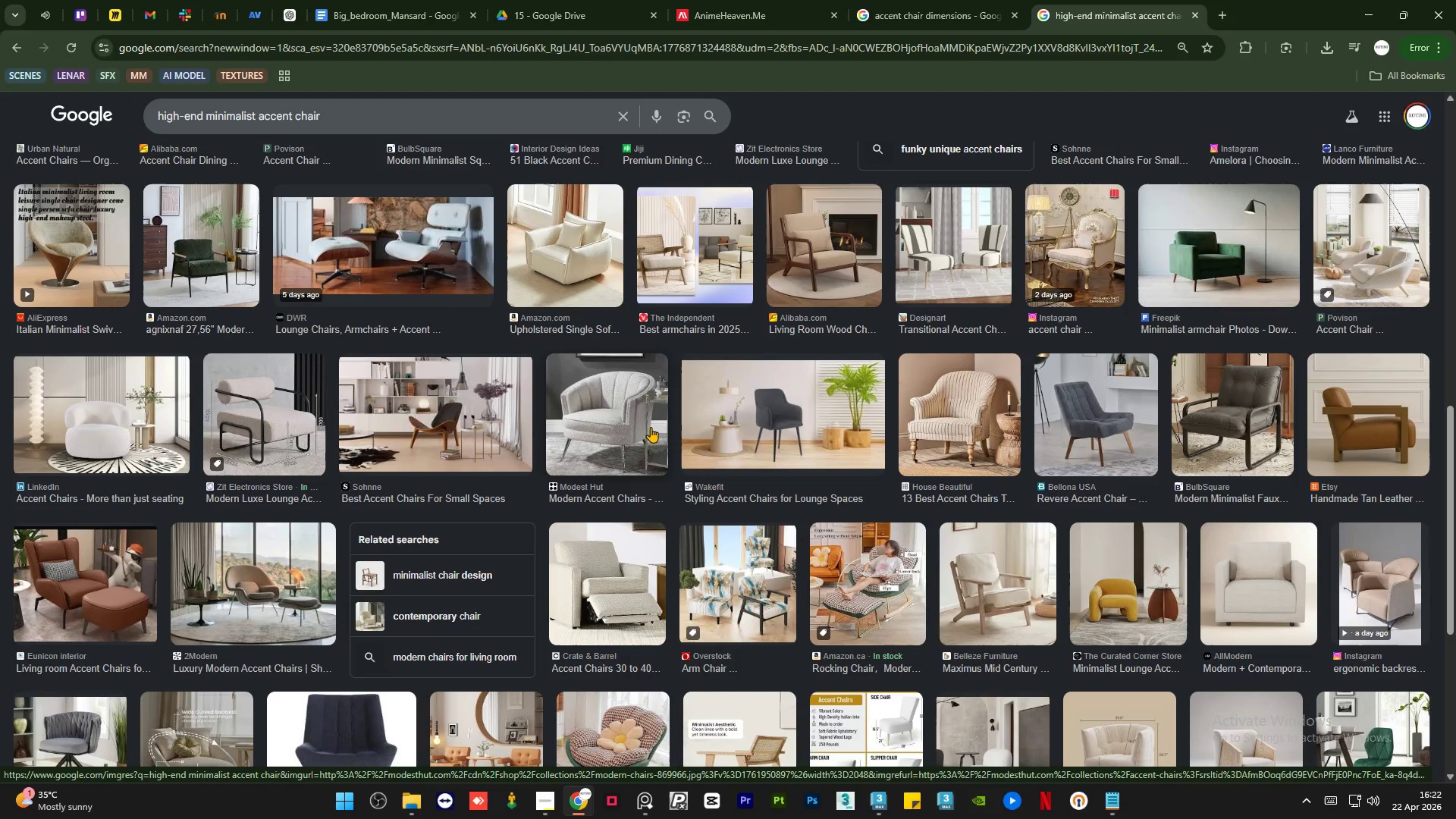 
scroll: coordinate [648, 425], scroll_direction: down, amount: 2.0
 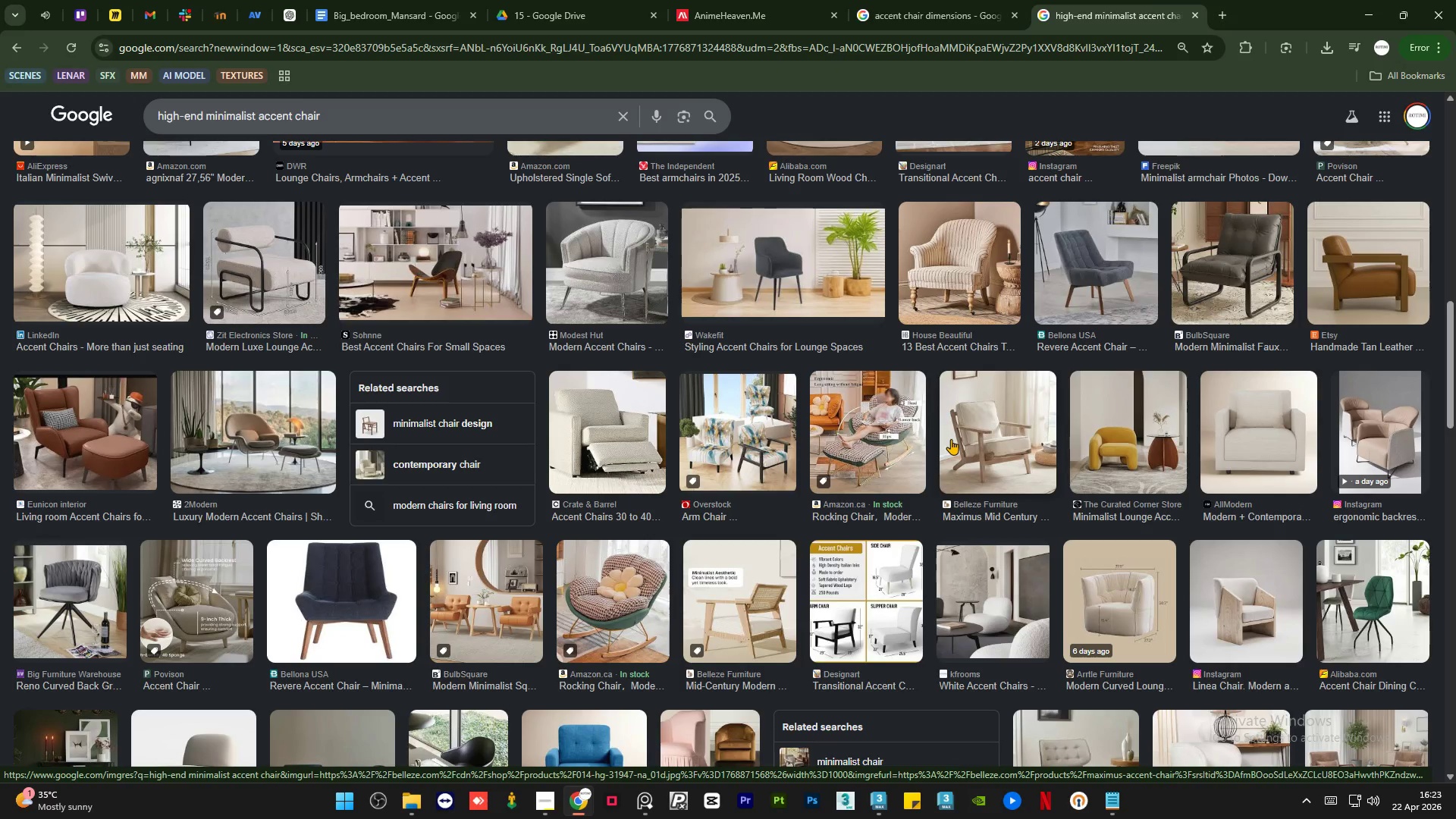 
wait(29.5)
 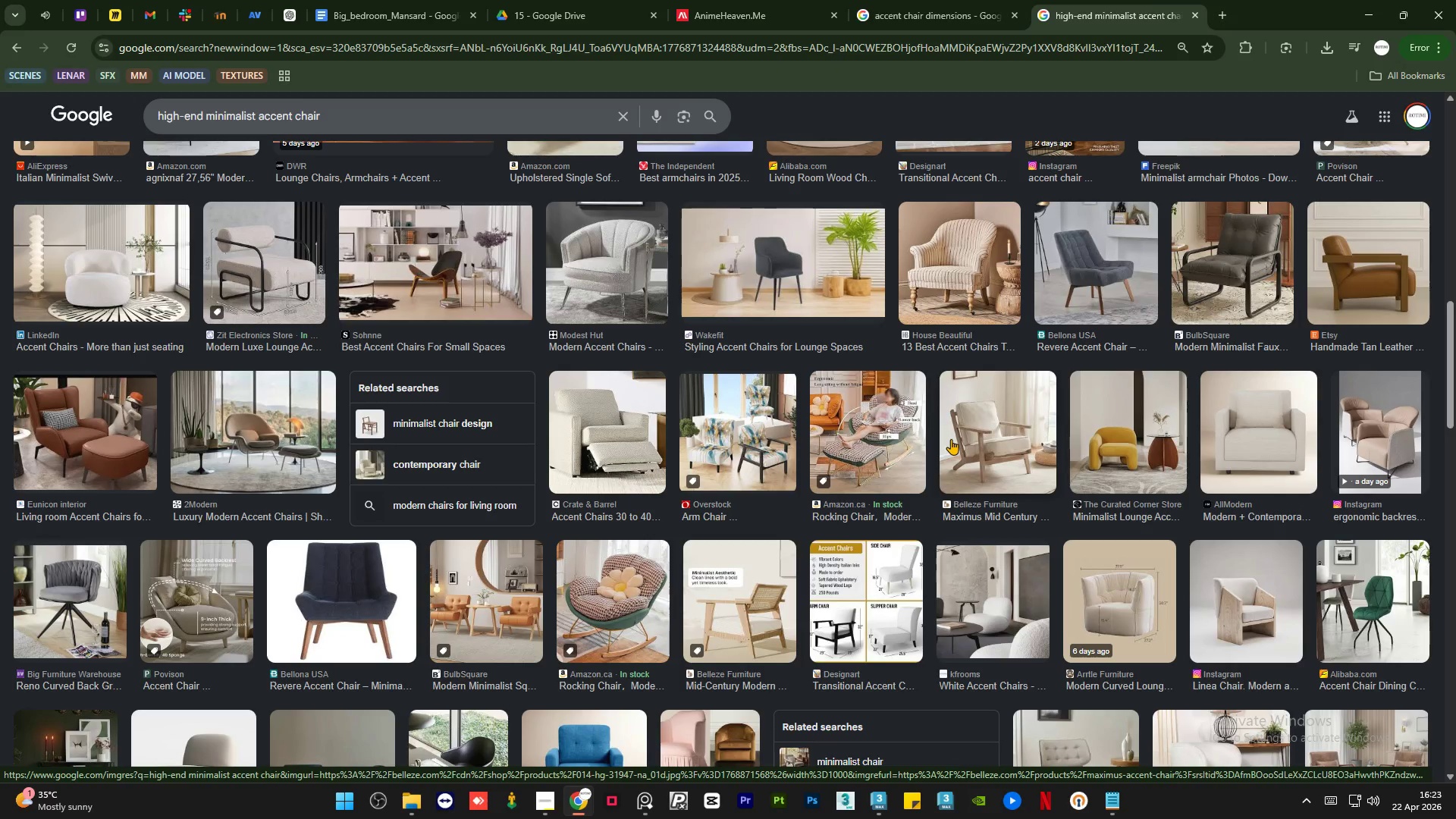 
scroll: coordinate [494, 453], scroll_direction: up, amount: 19.0
 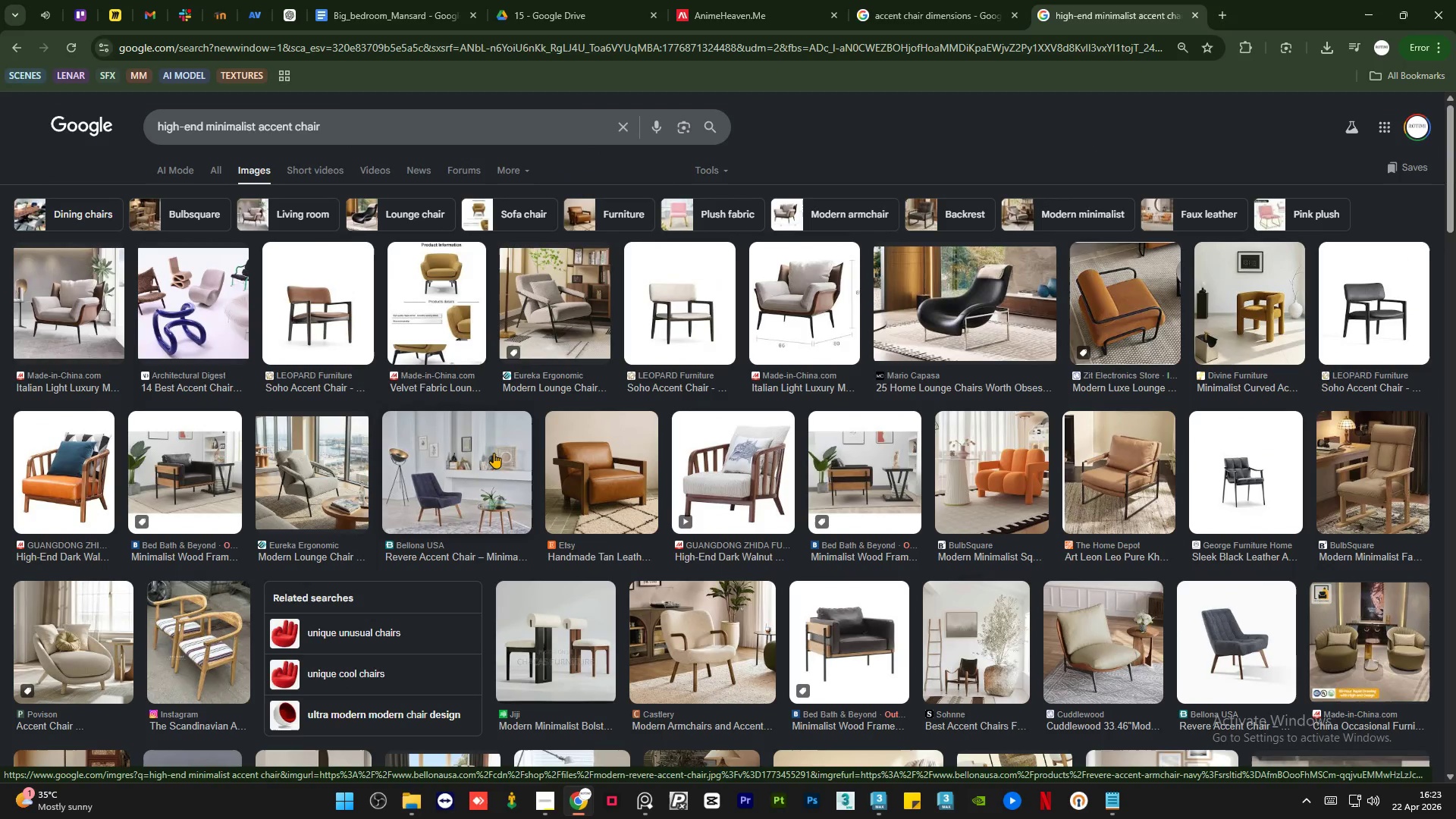 
wait(5.09)
 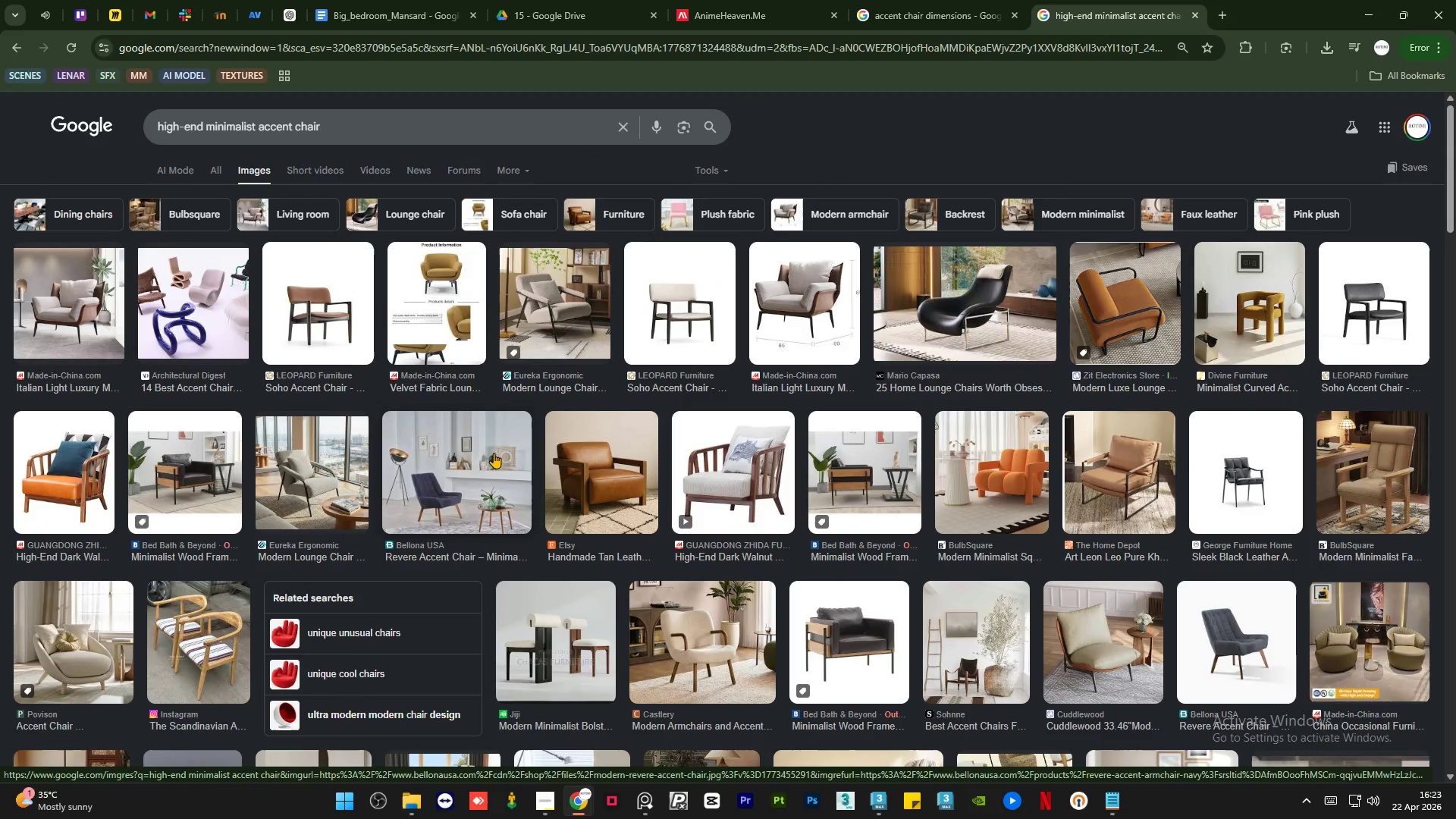 
left_click([795, 293])
 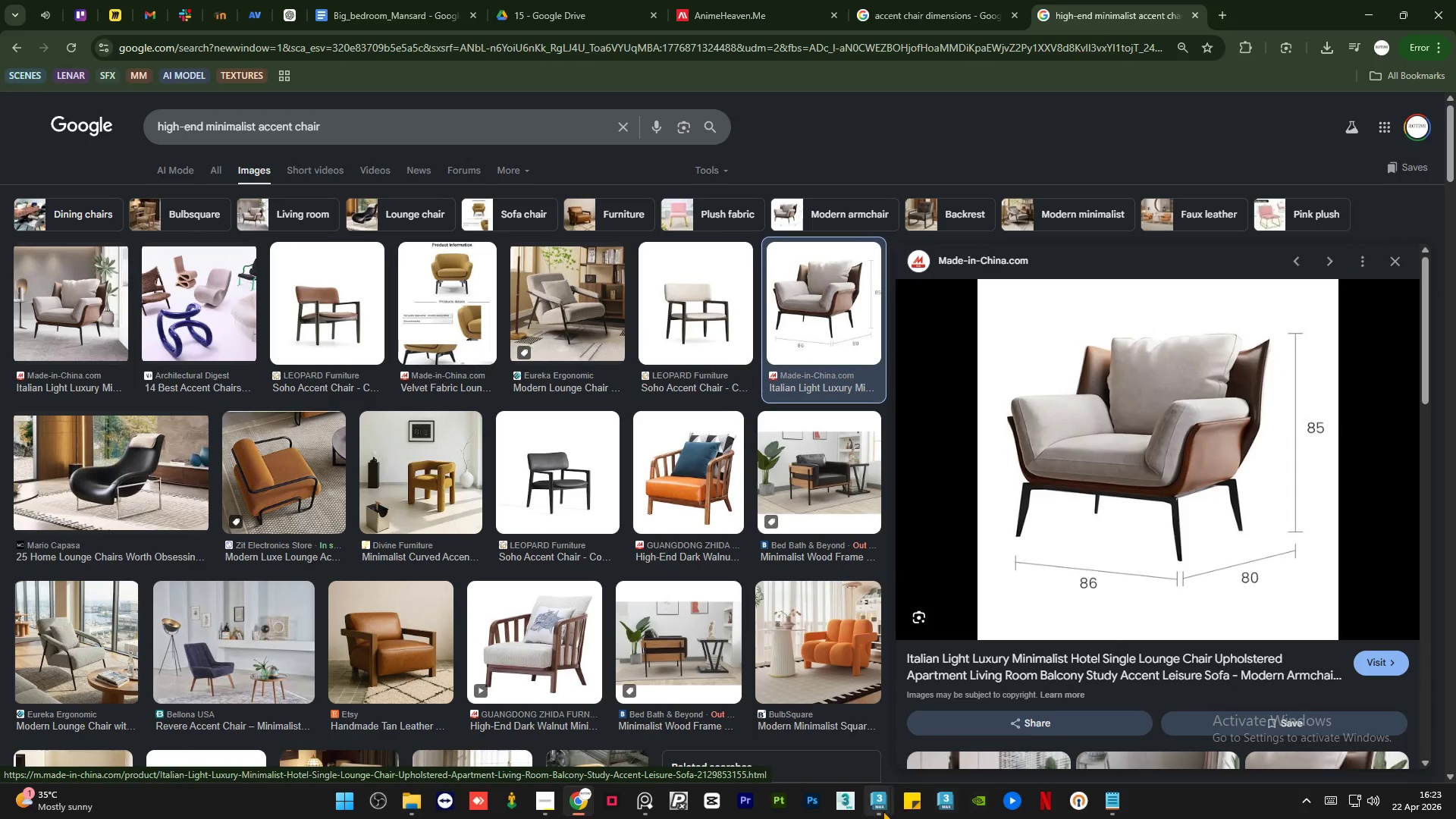 
left_click([874, 808])
 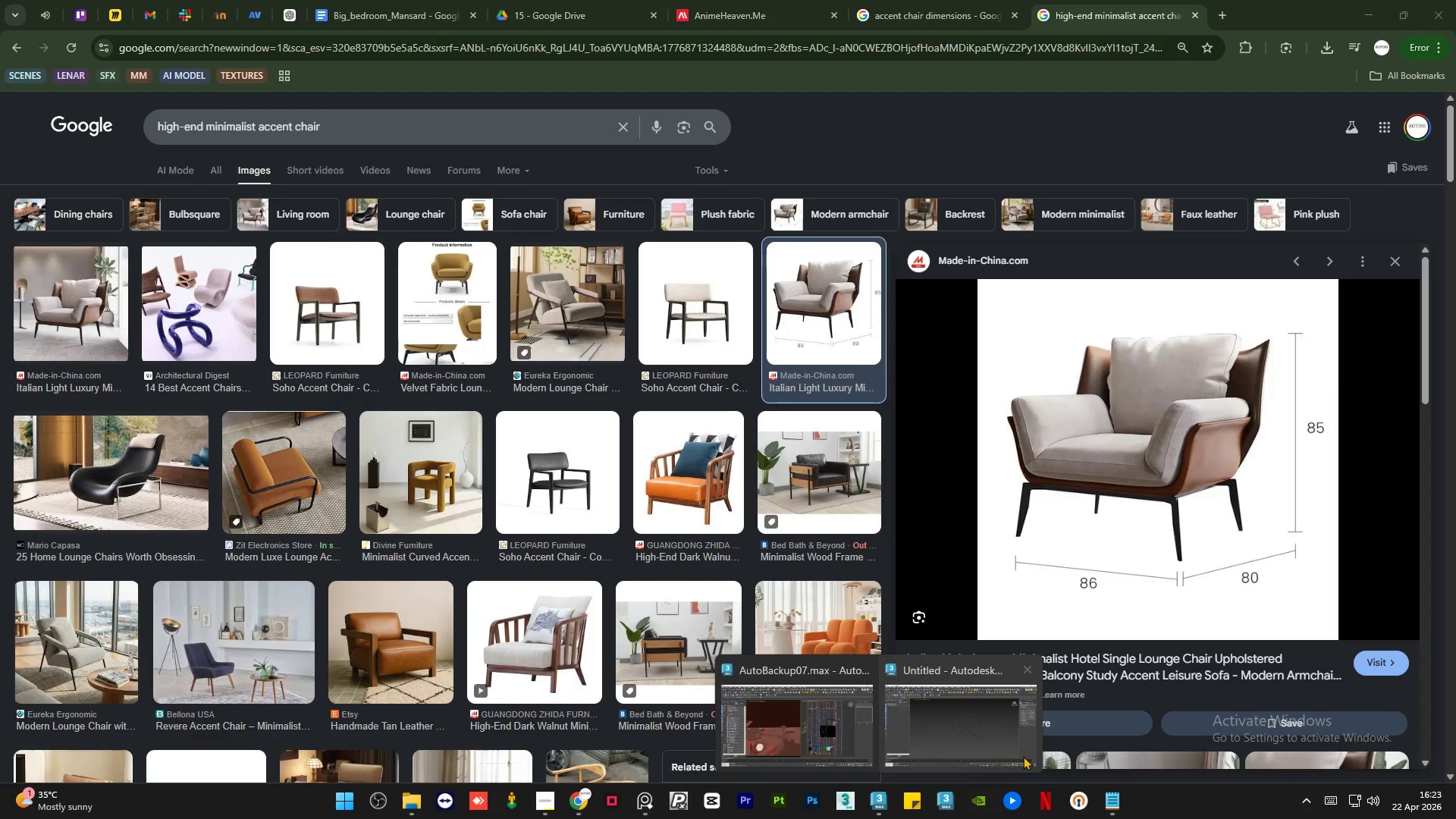 
left_click([932, 728])
 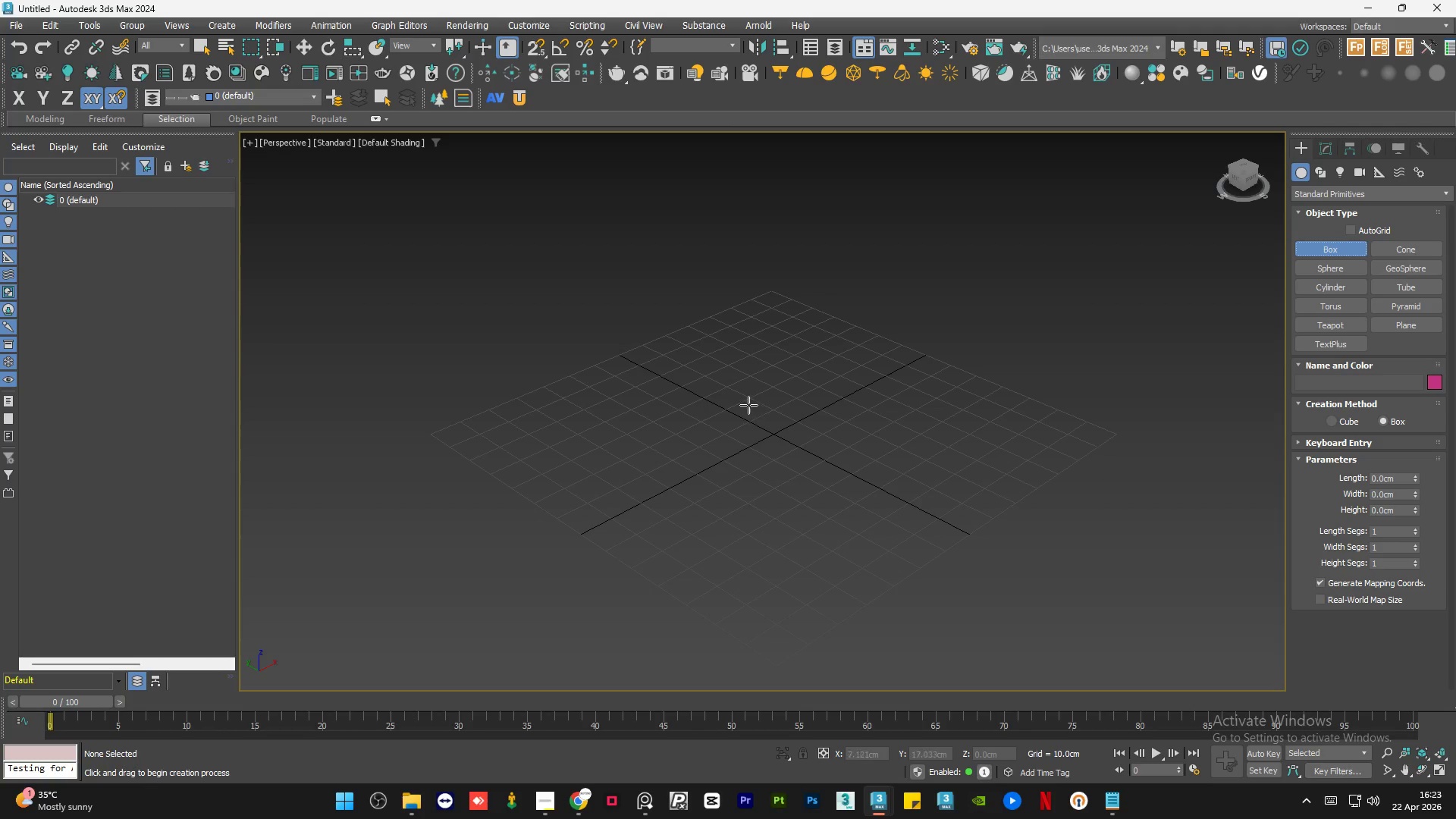 
hold_key(key=AltLeft, duration=0.56)
 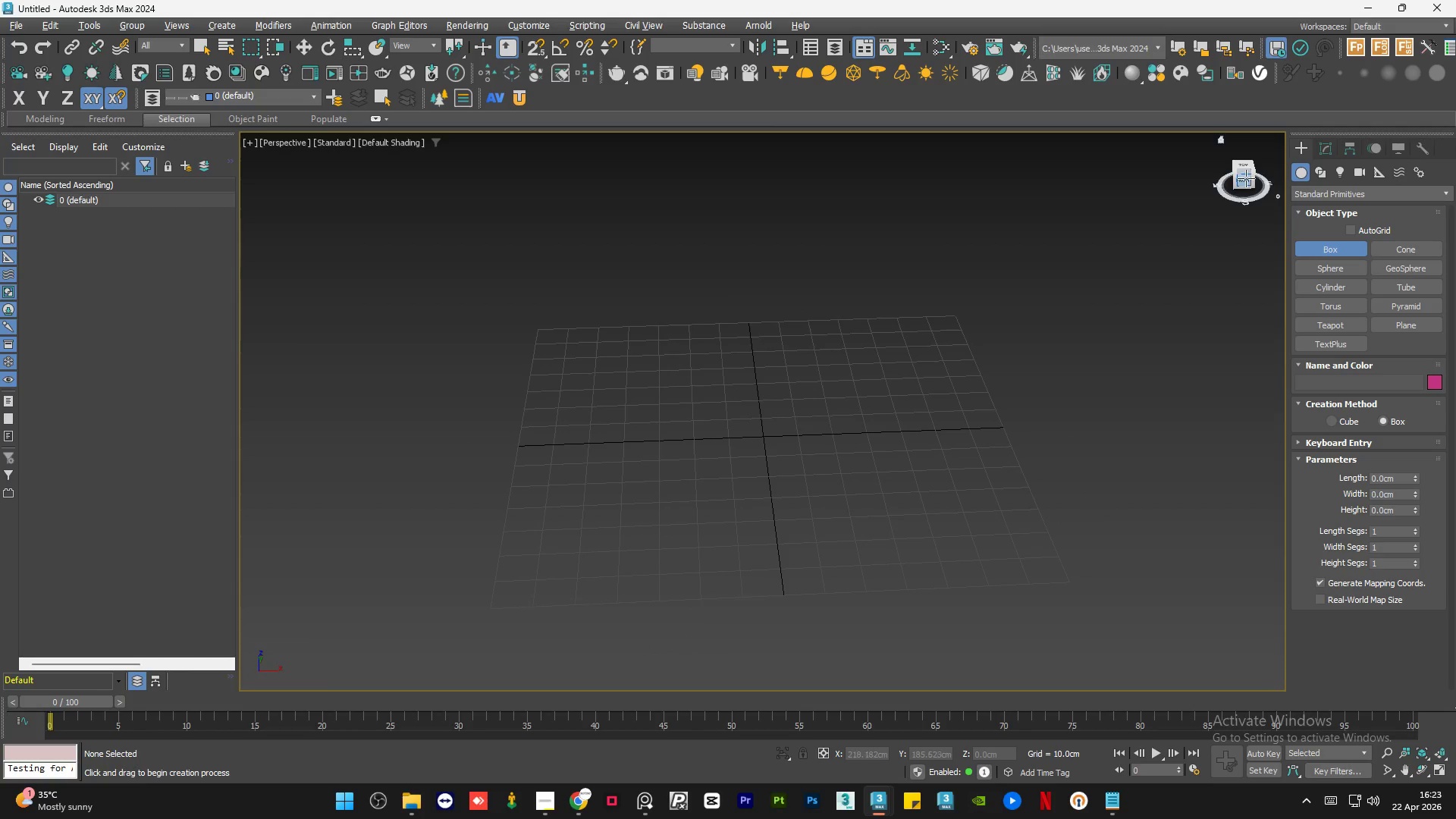 
hold_key(key=AltLeft, duration=0.94)
 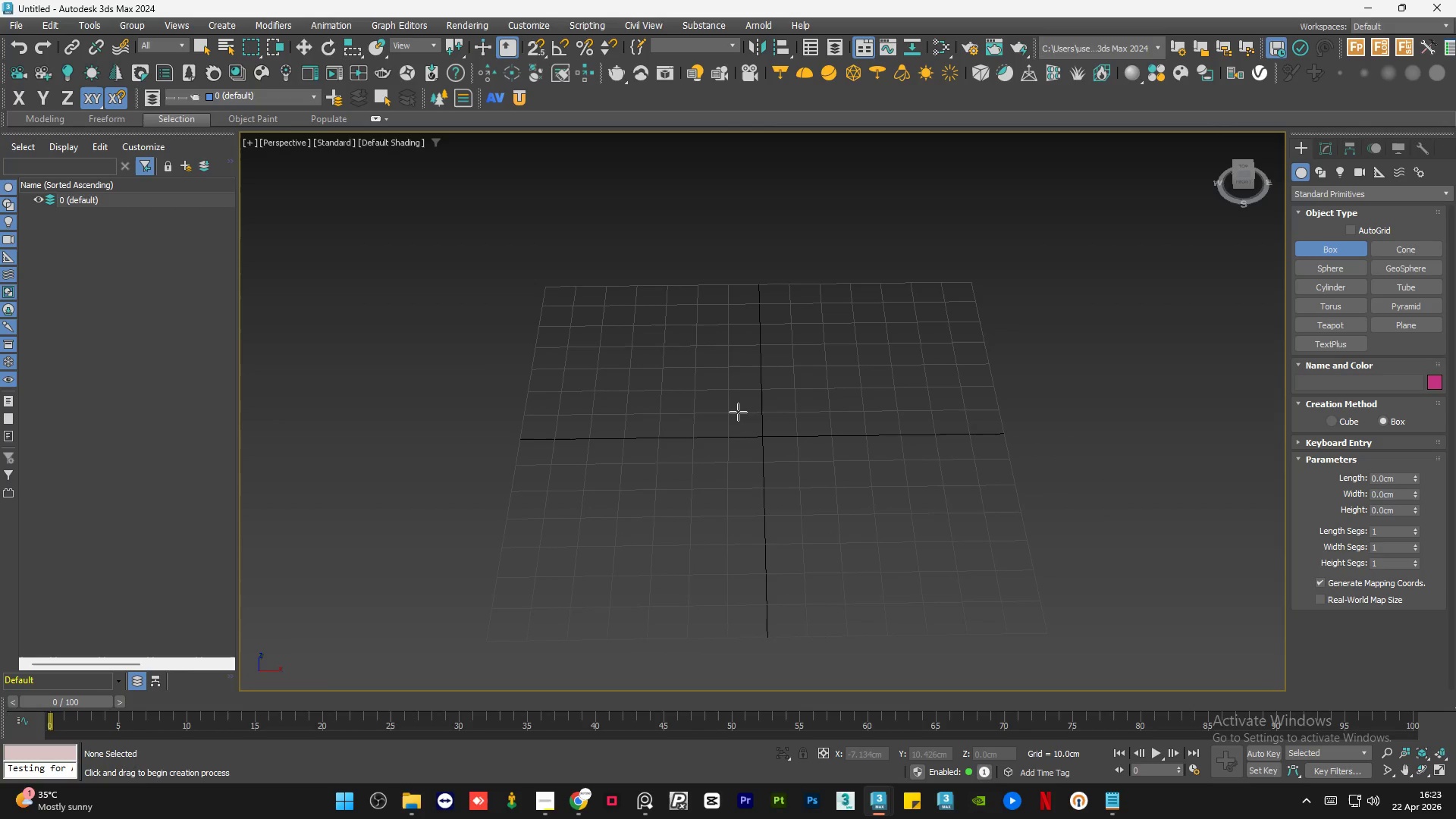 
left_click_drag(start_coordinate=[738, 413], to_coordinate=[795, 453])
 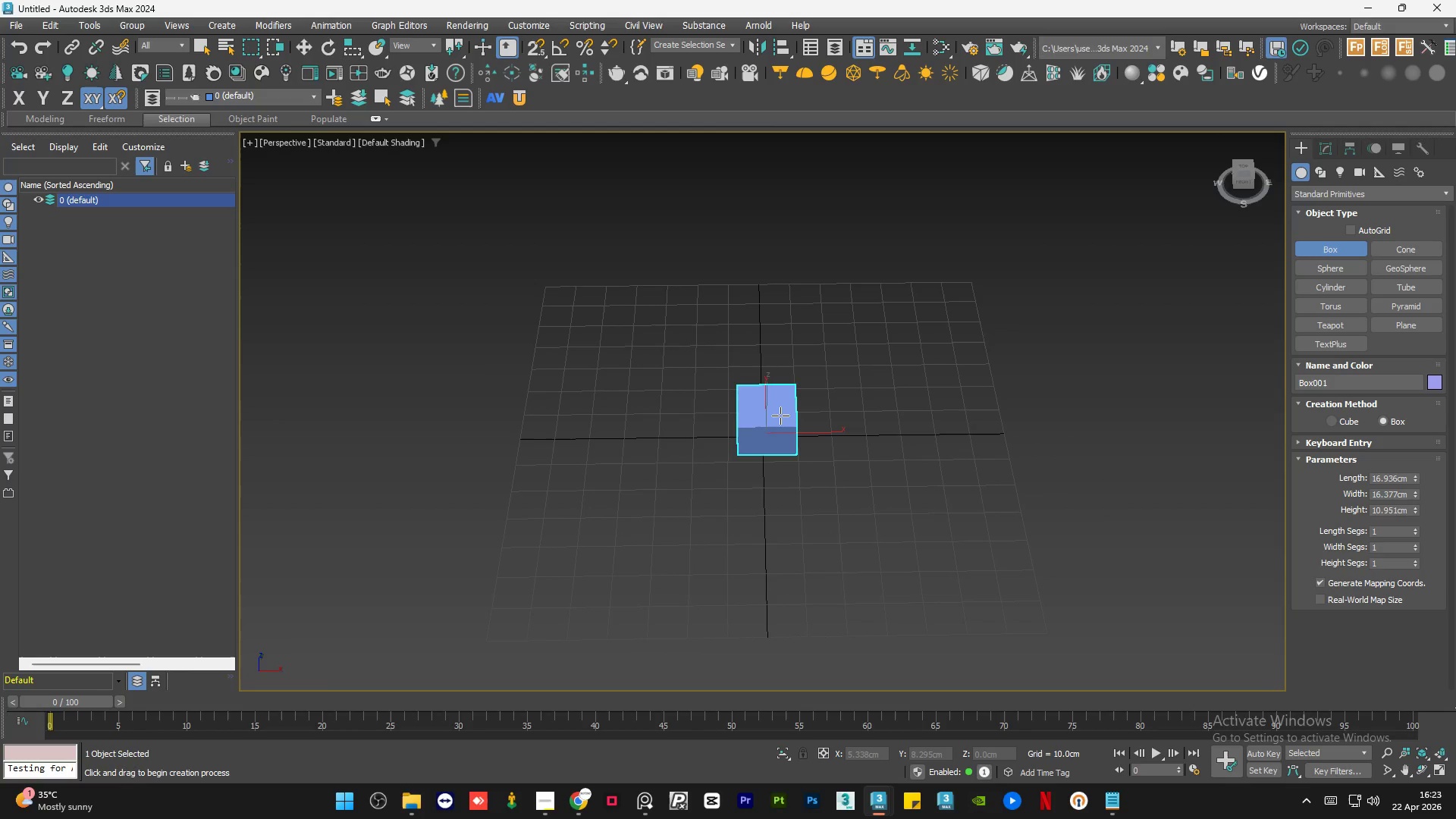 
left_click([780, 416])
 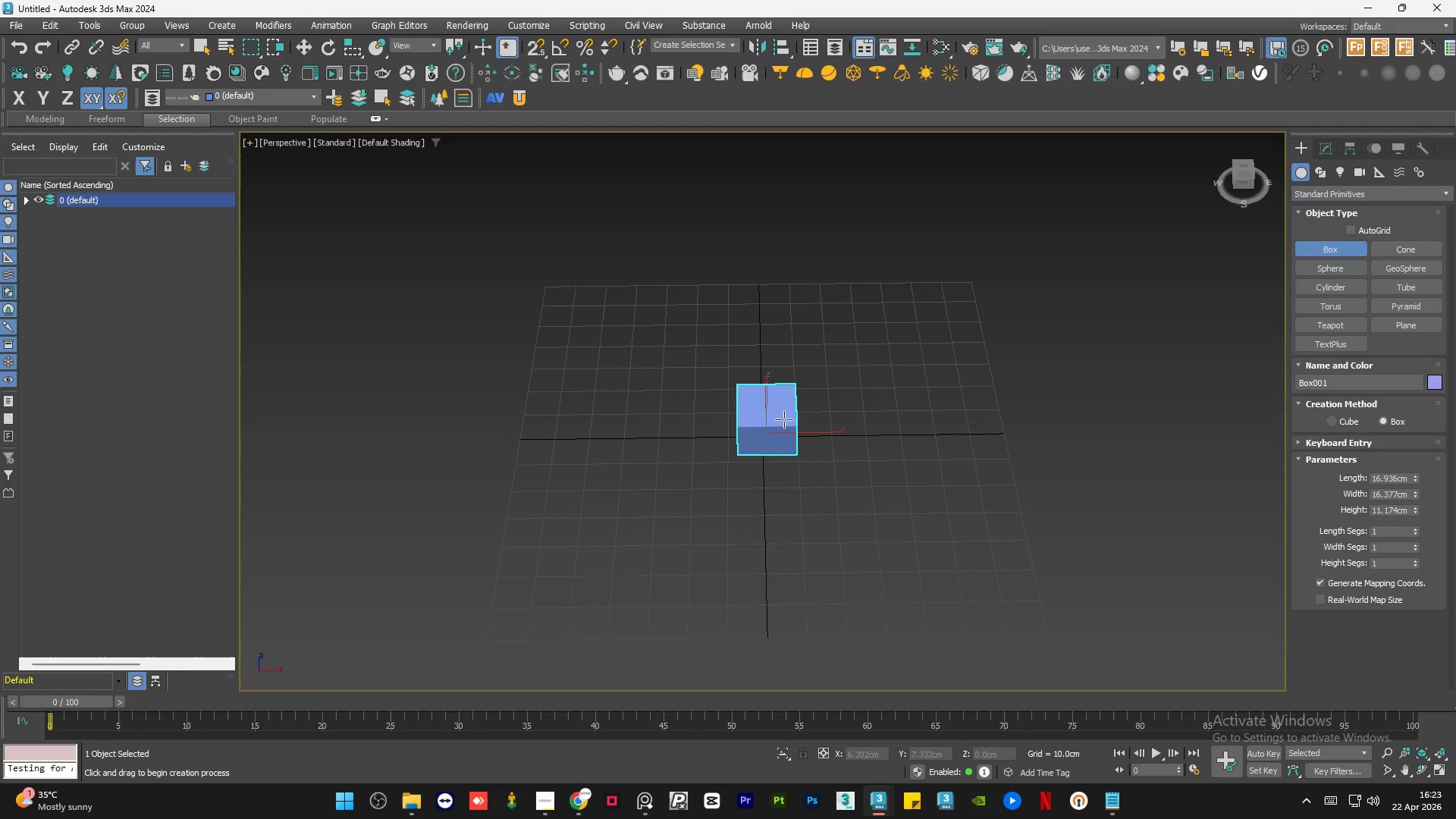 
key(W)
 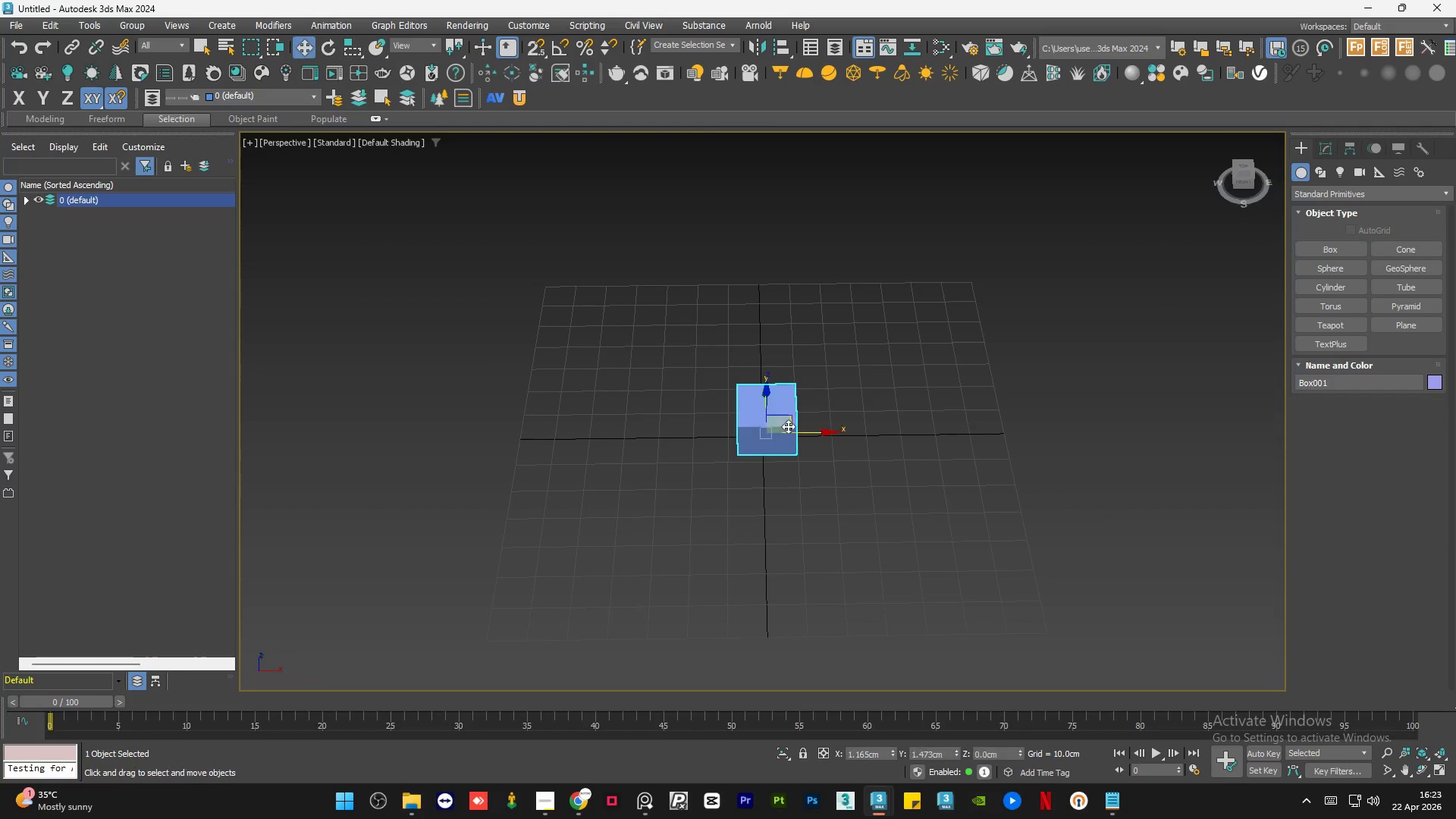 
hold_key(key=AltLeft, duration=0.59)
 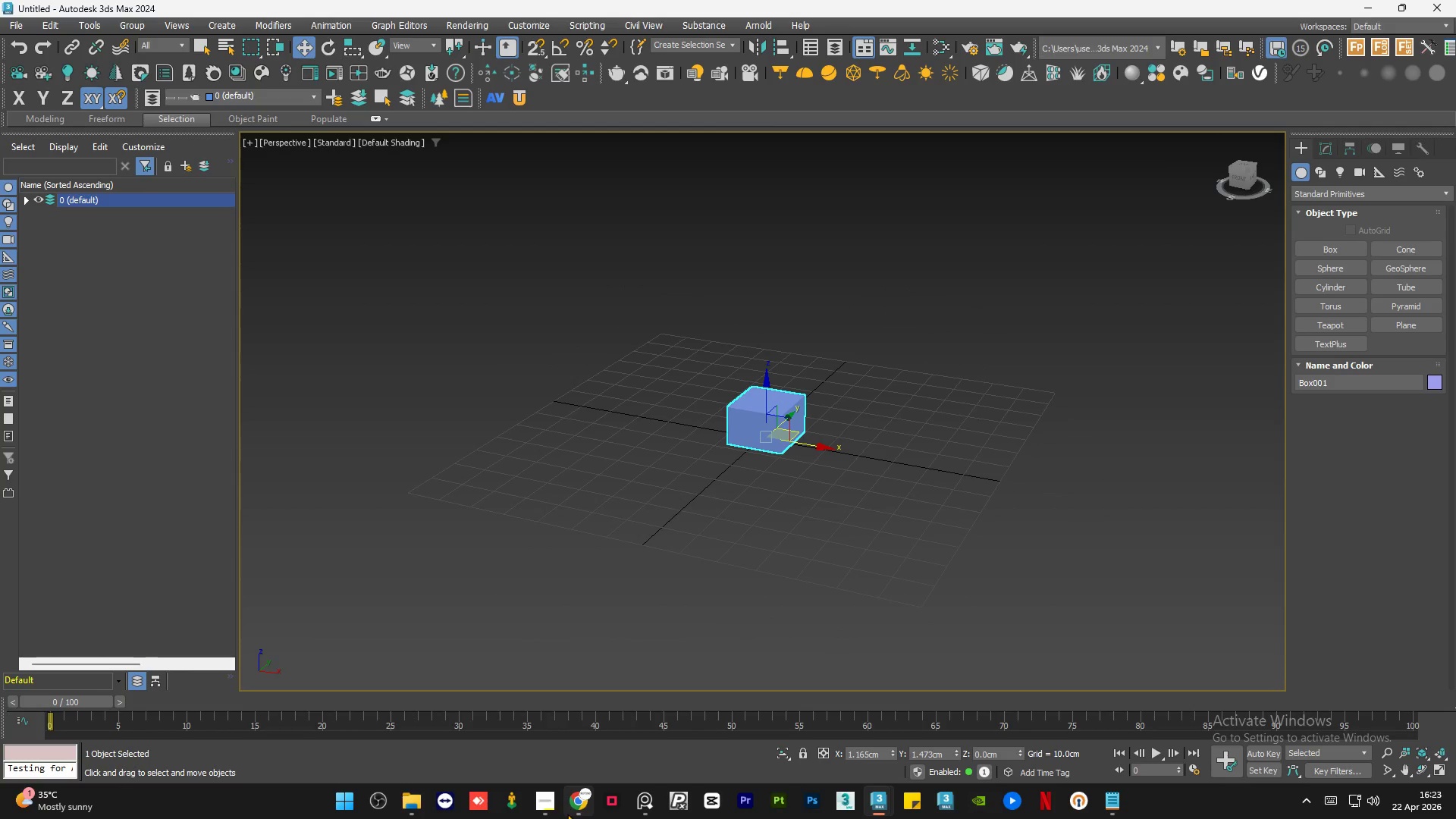 
left_click([573, 806])
 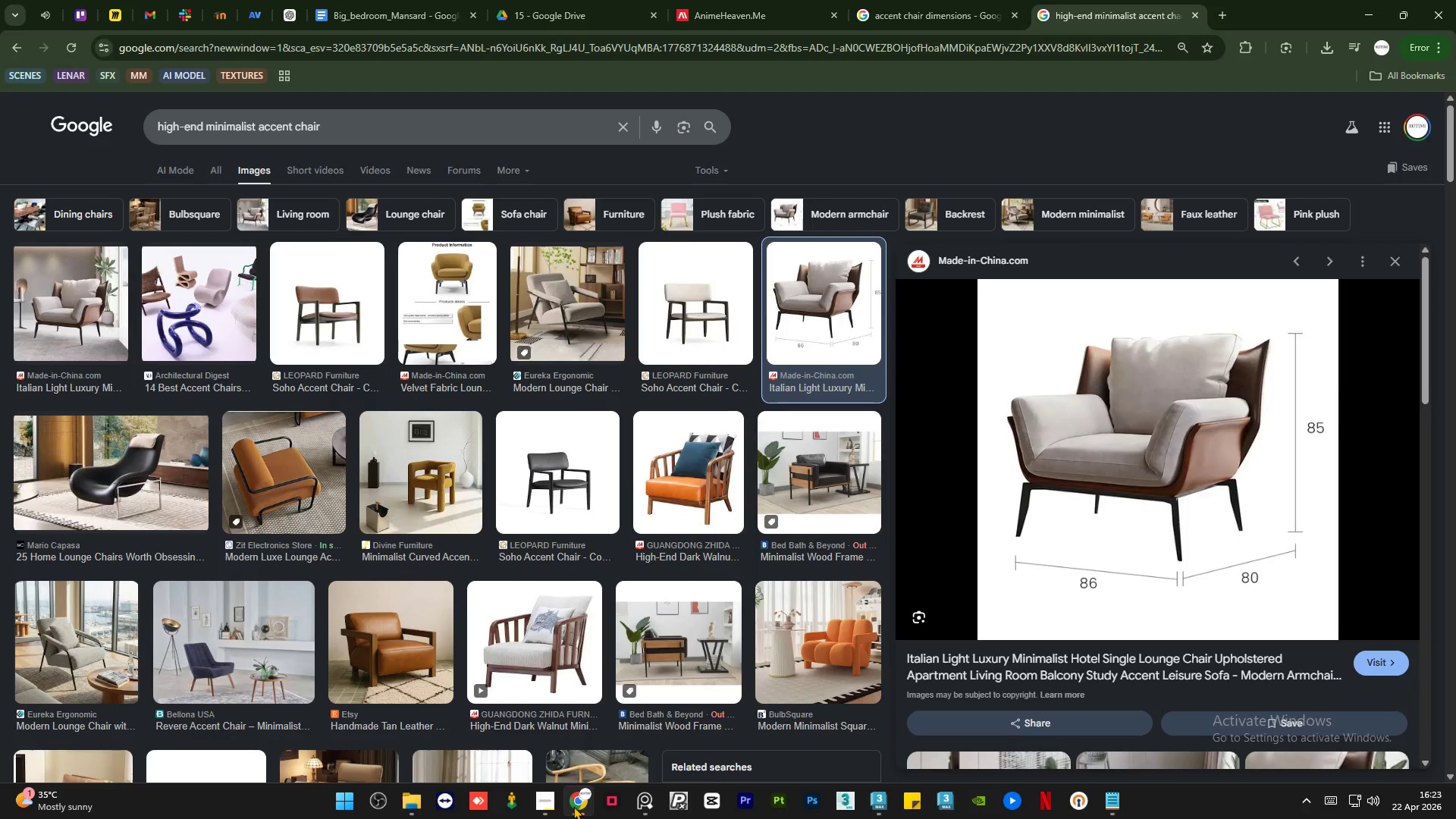 
left_click([573, 806])
 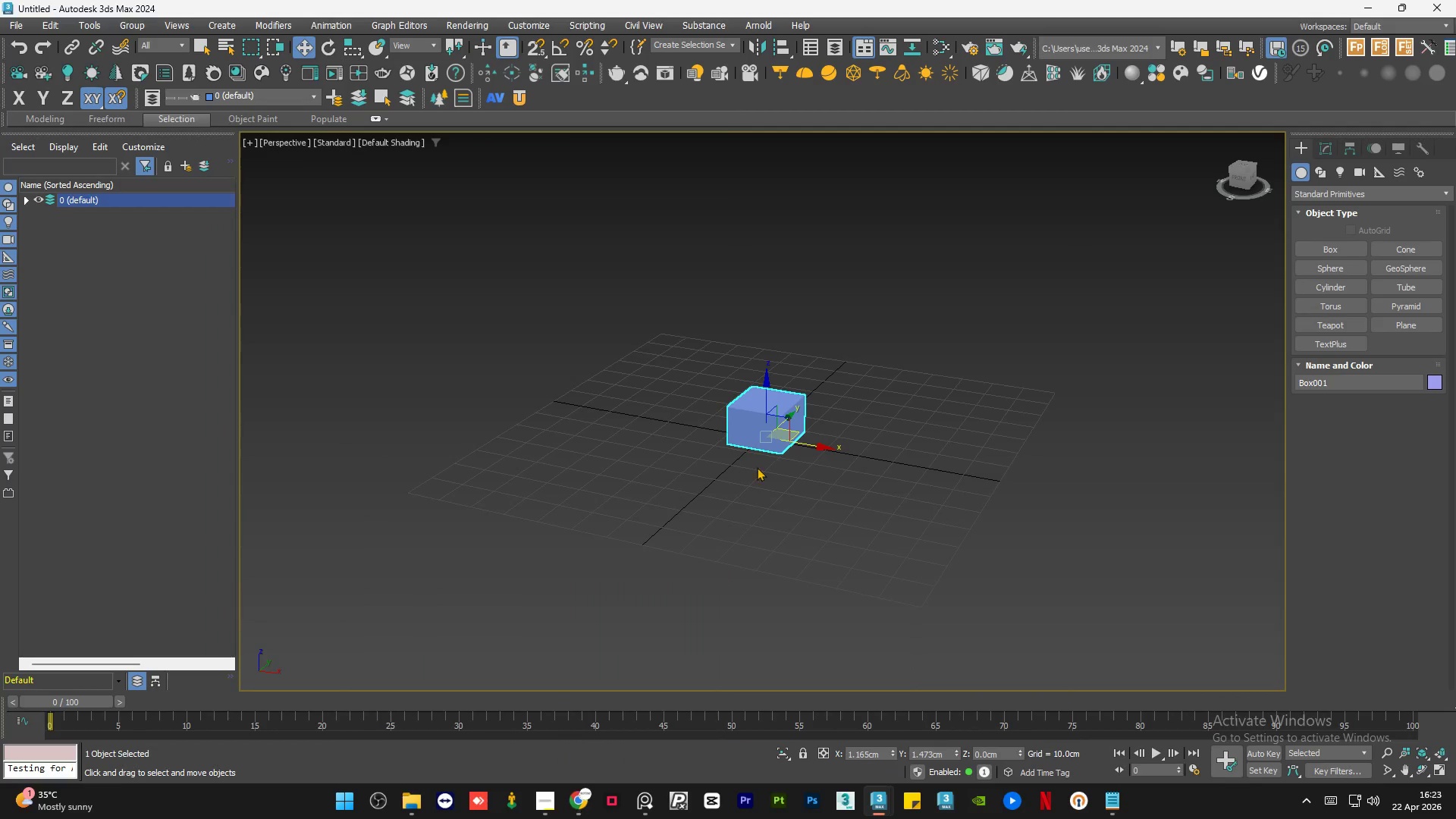 
scroll: coordinate [789, 412], scroll_direction: up, amount: 3.0
 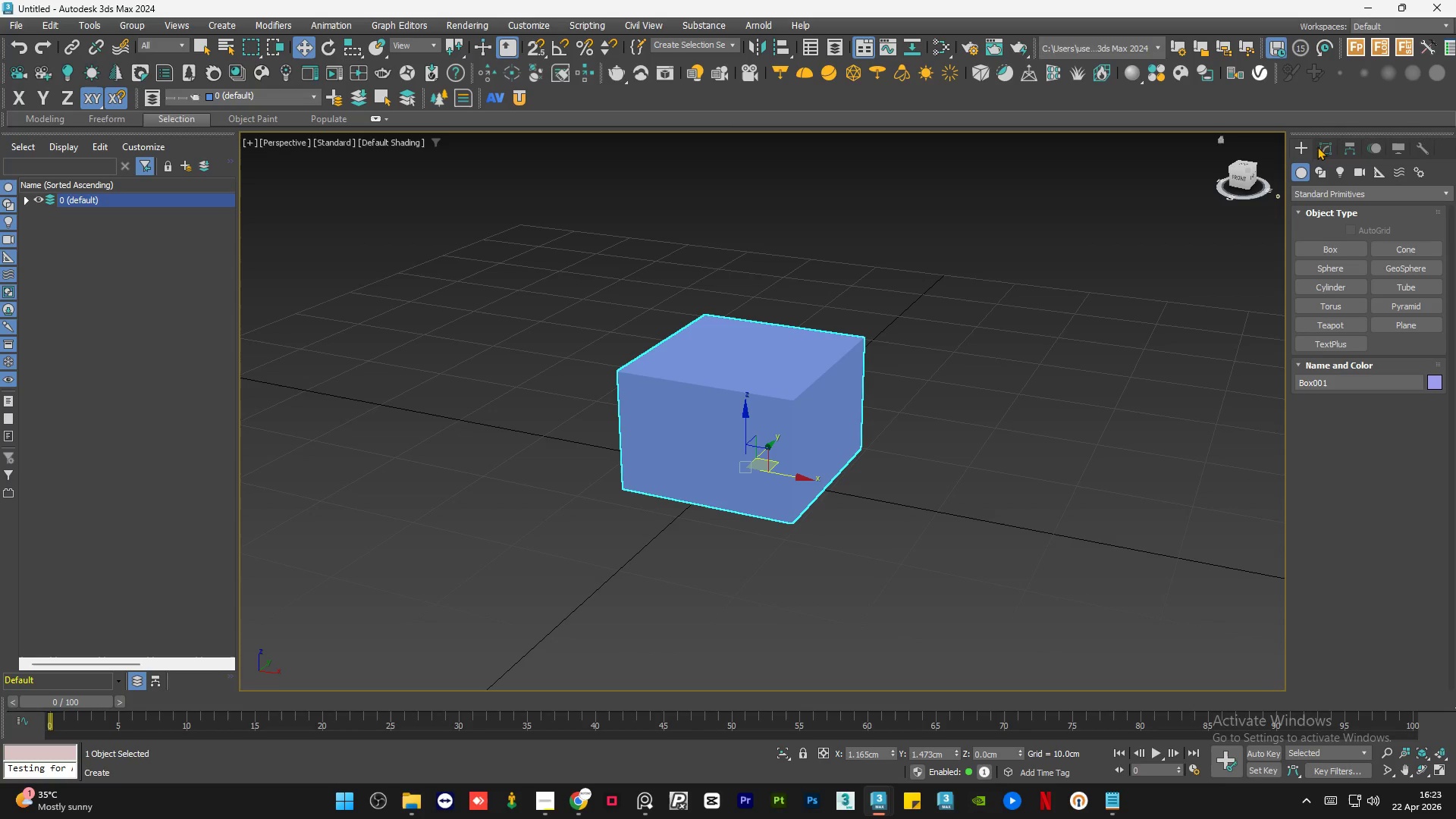 
left_click([1323, 143])
 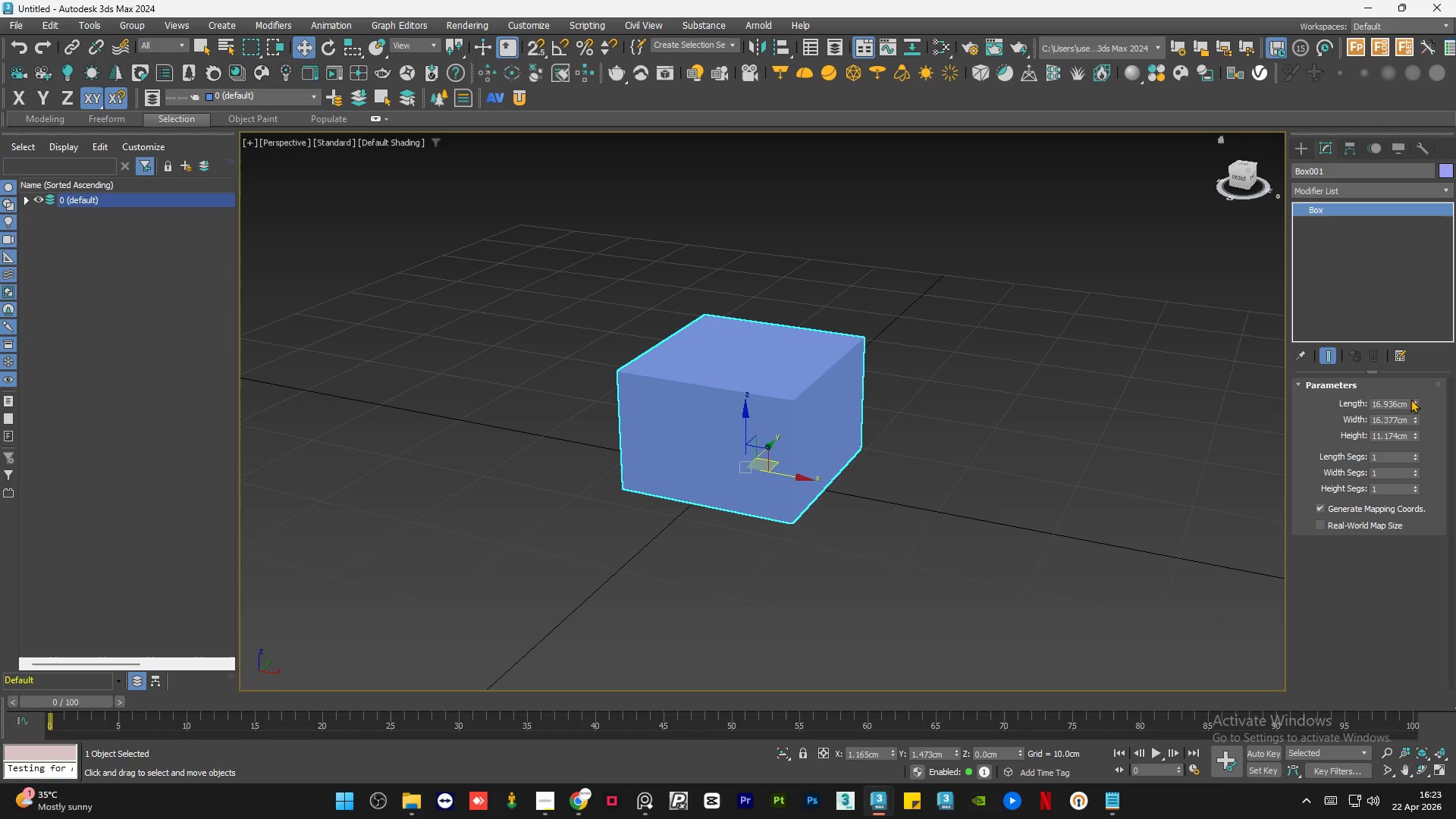 
left_click_drag(start_coordinate=[1415, 402], to_coordinate=[1414, 386])
 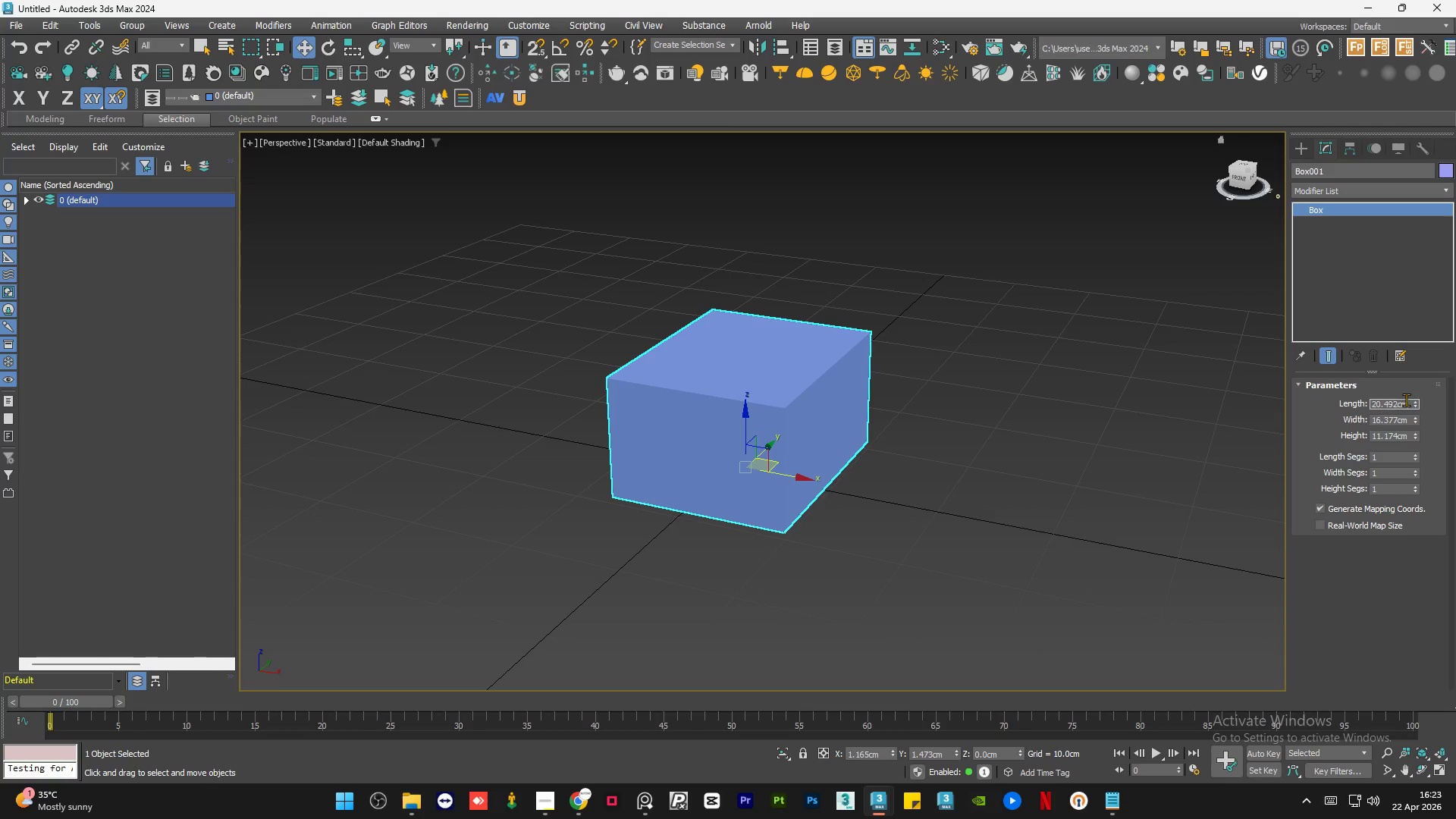 
double_click([1406, 400])
 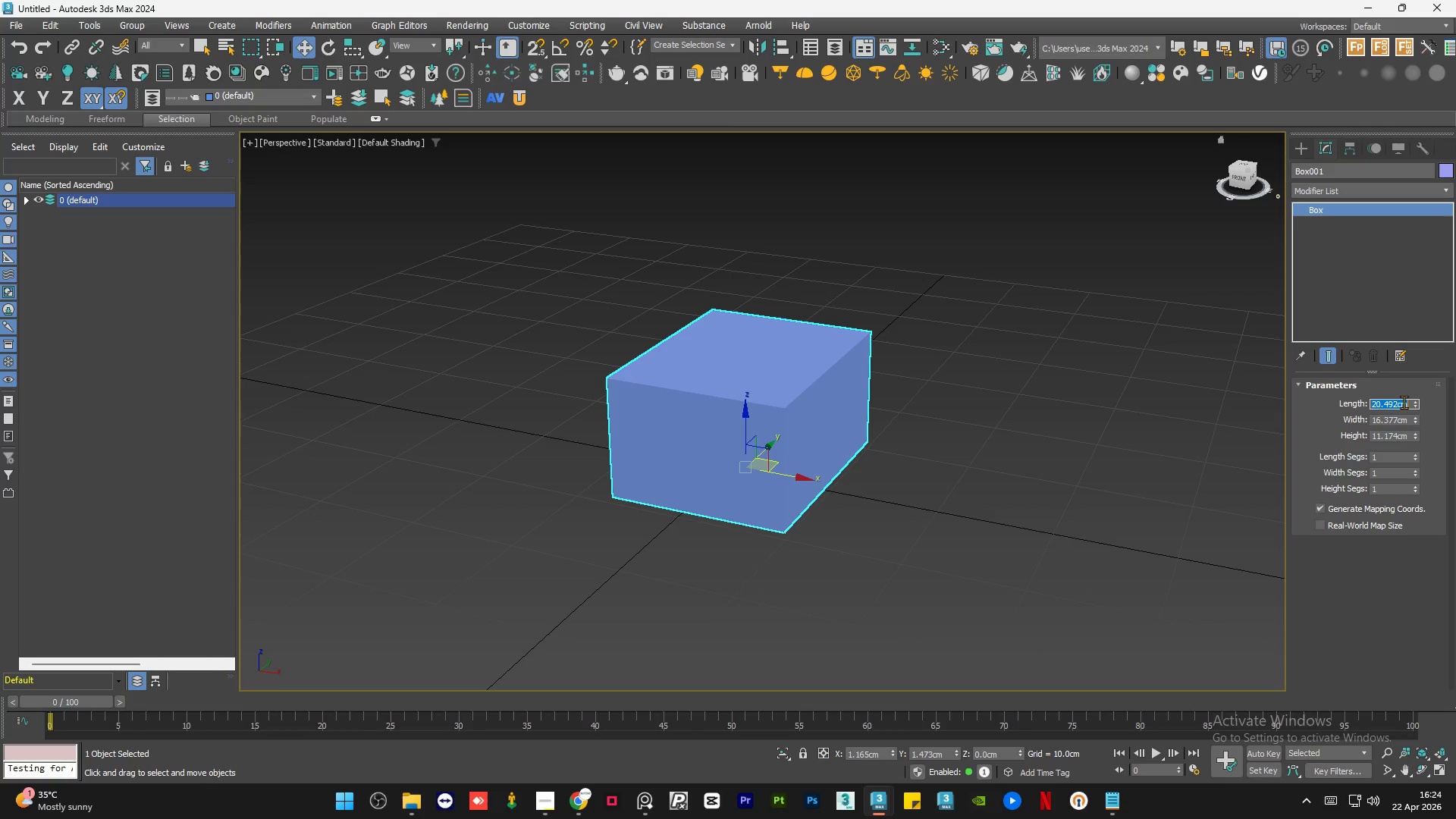 
key(Numpad8)
 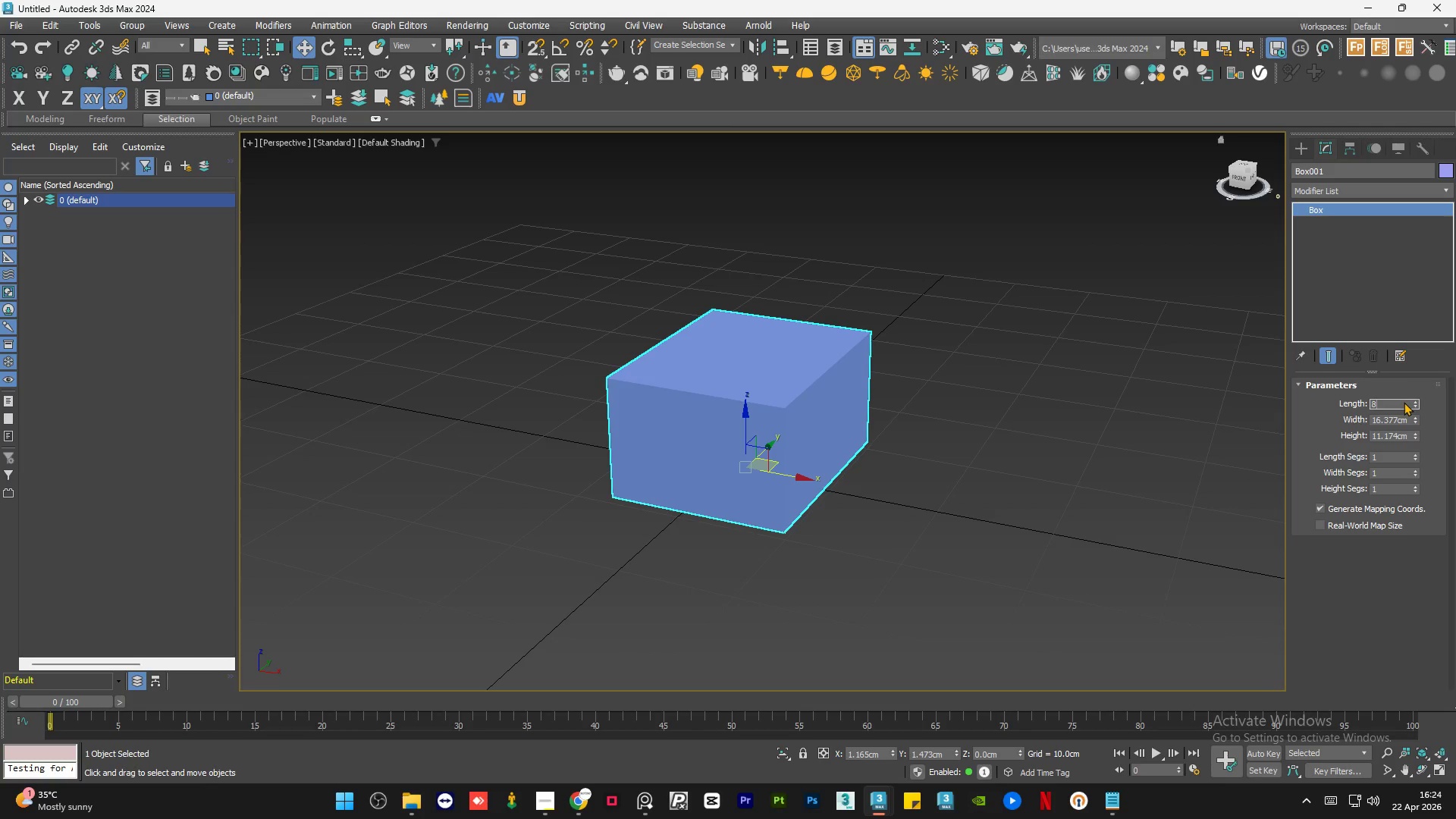 
key(Numpad0)
 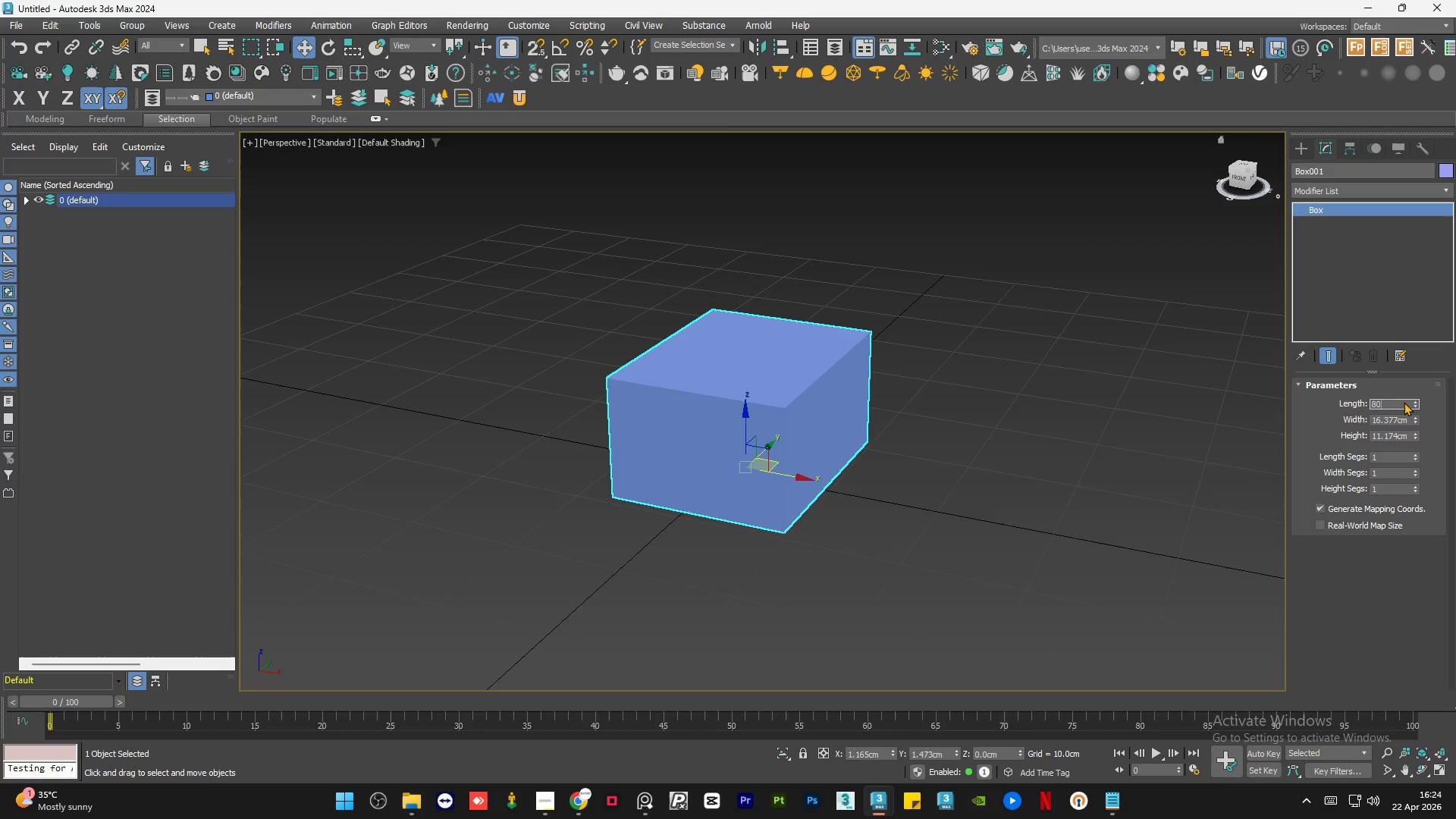 
key(NumpadEnter)
 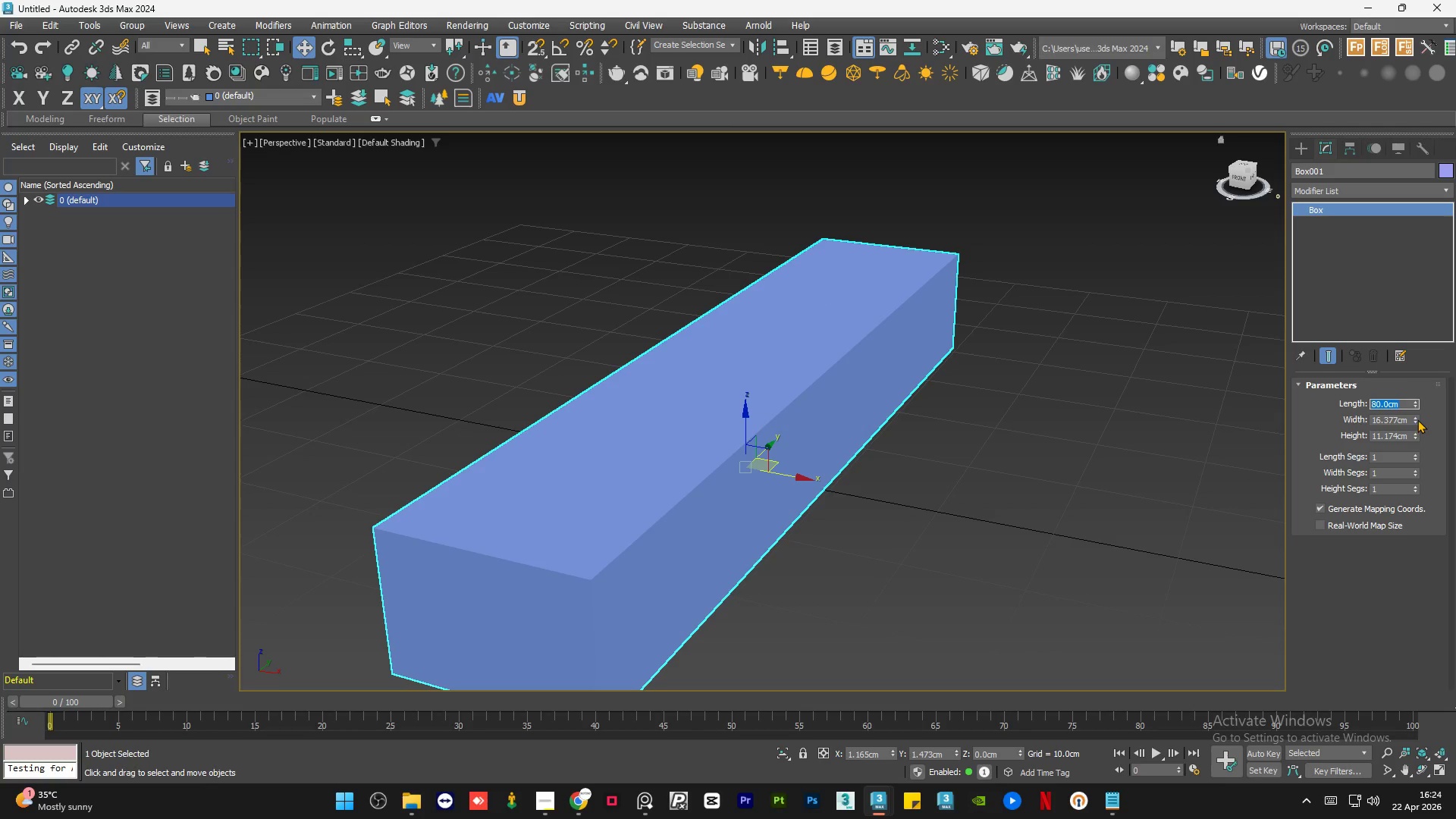 
left_click_drag(start_coordinate=[1417, 418], to_coordinate=[1415, 377])
 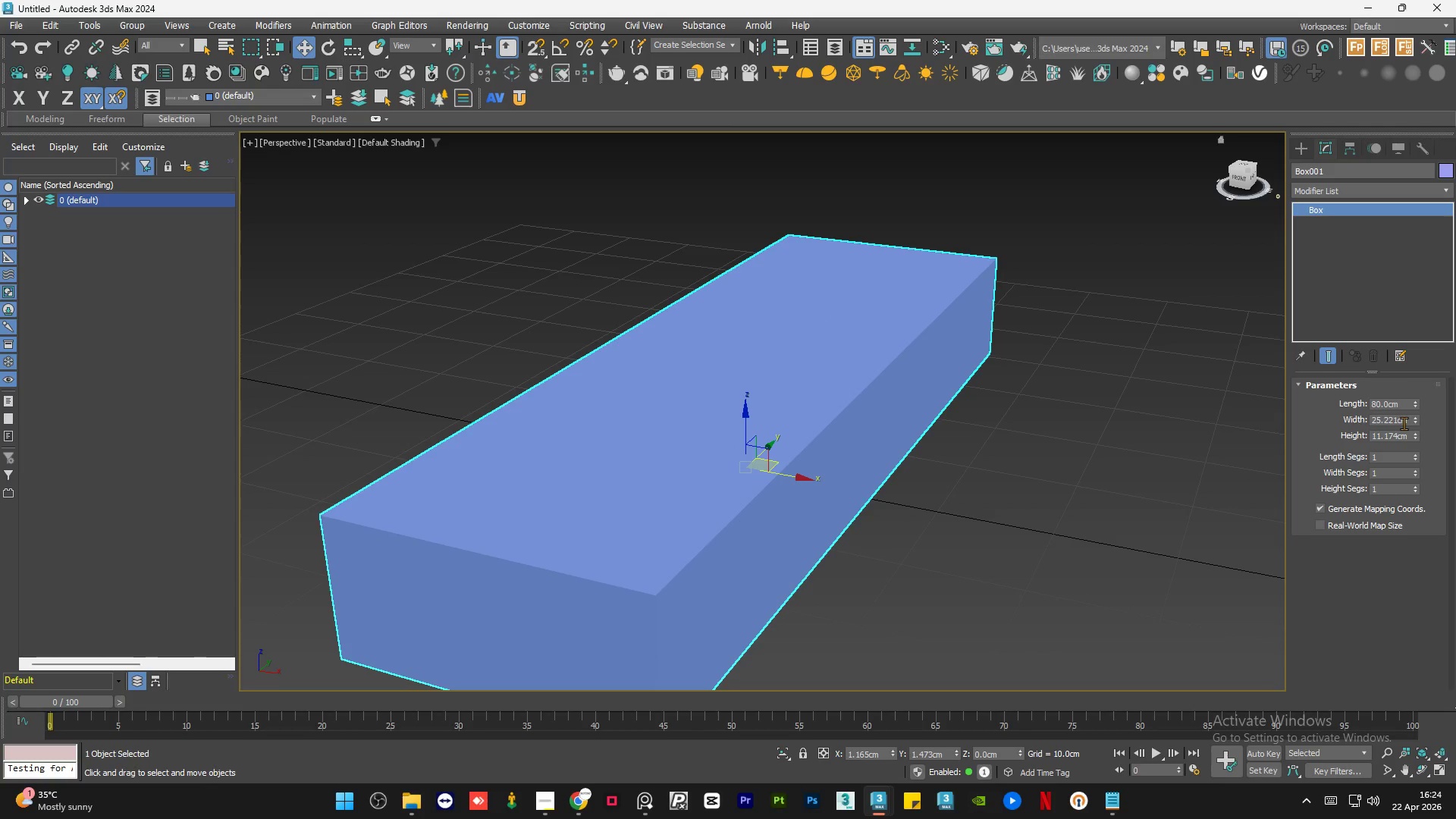 
double_click([1404, 423])
 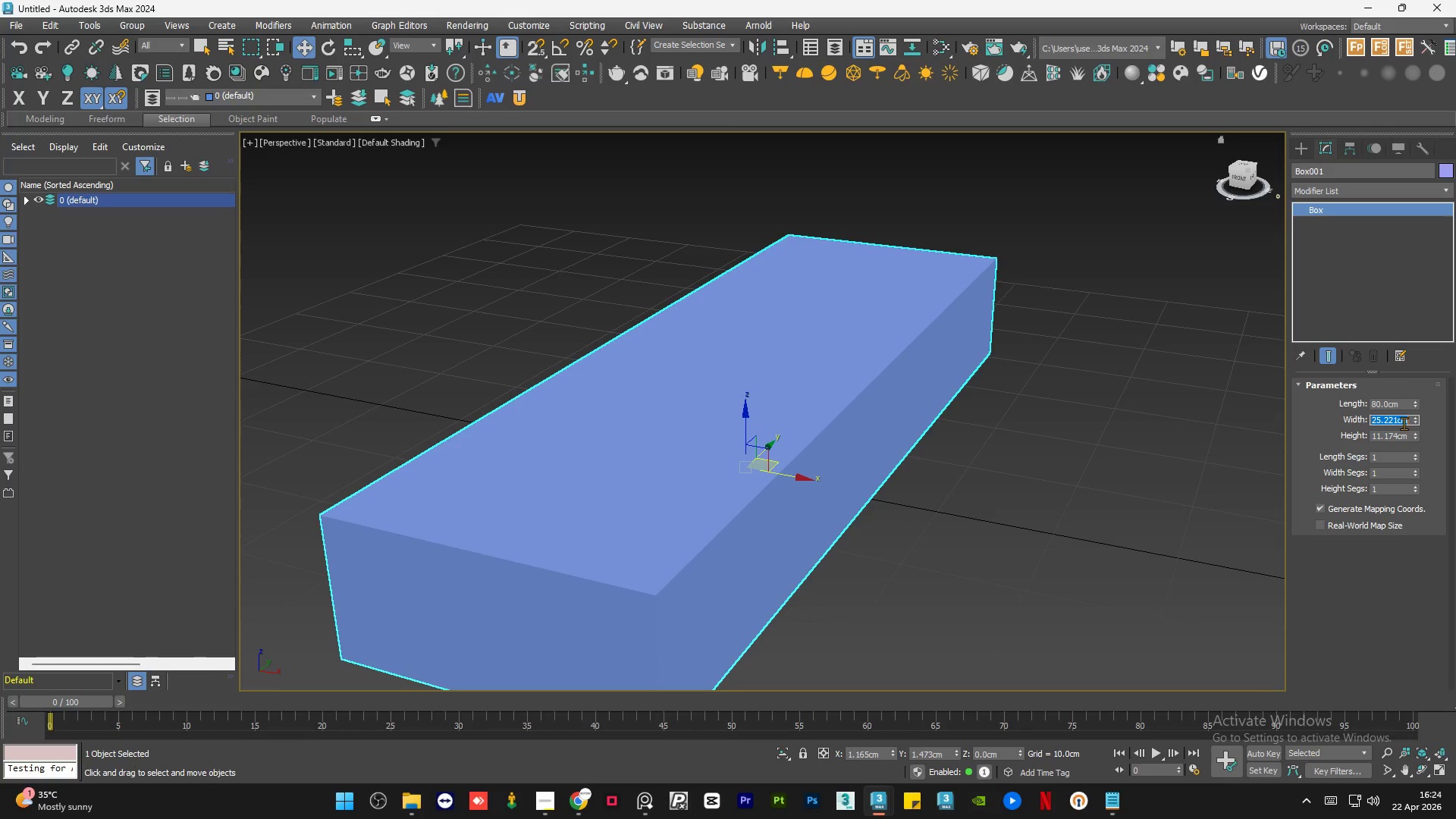 
key(Numpad8)
 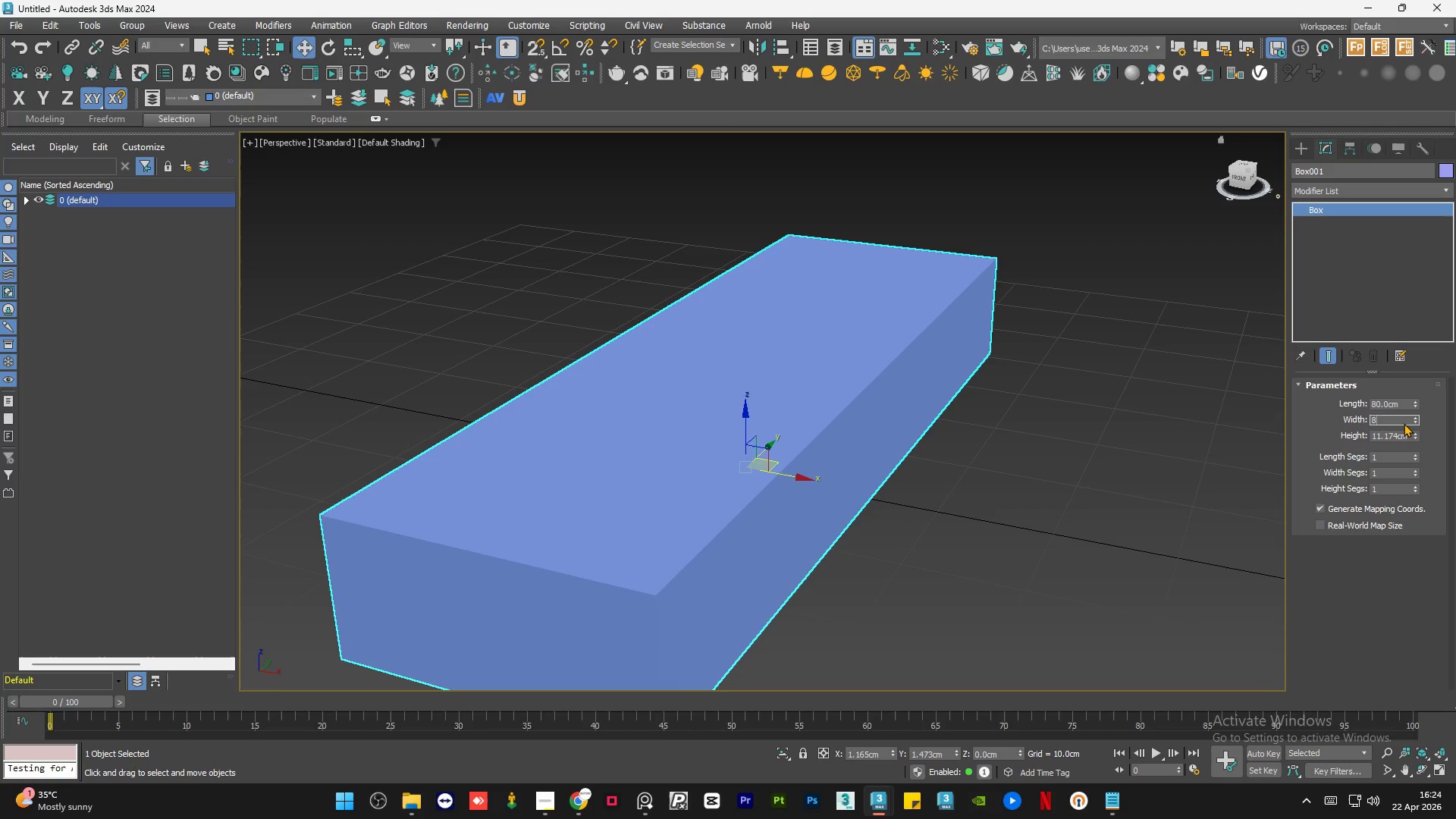 
key(Numpad6)
 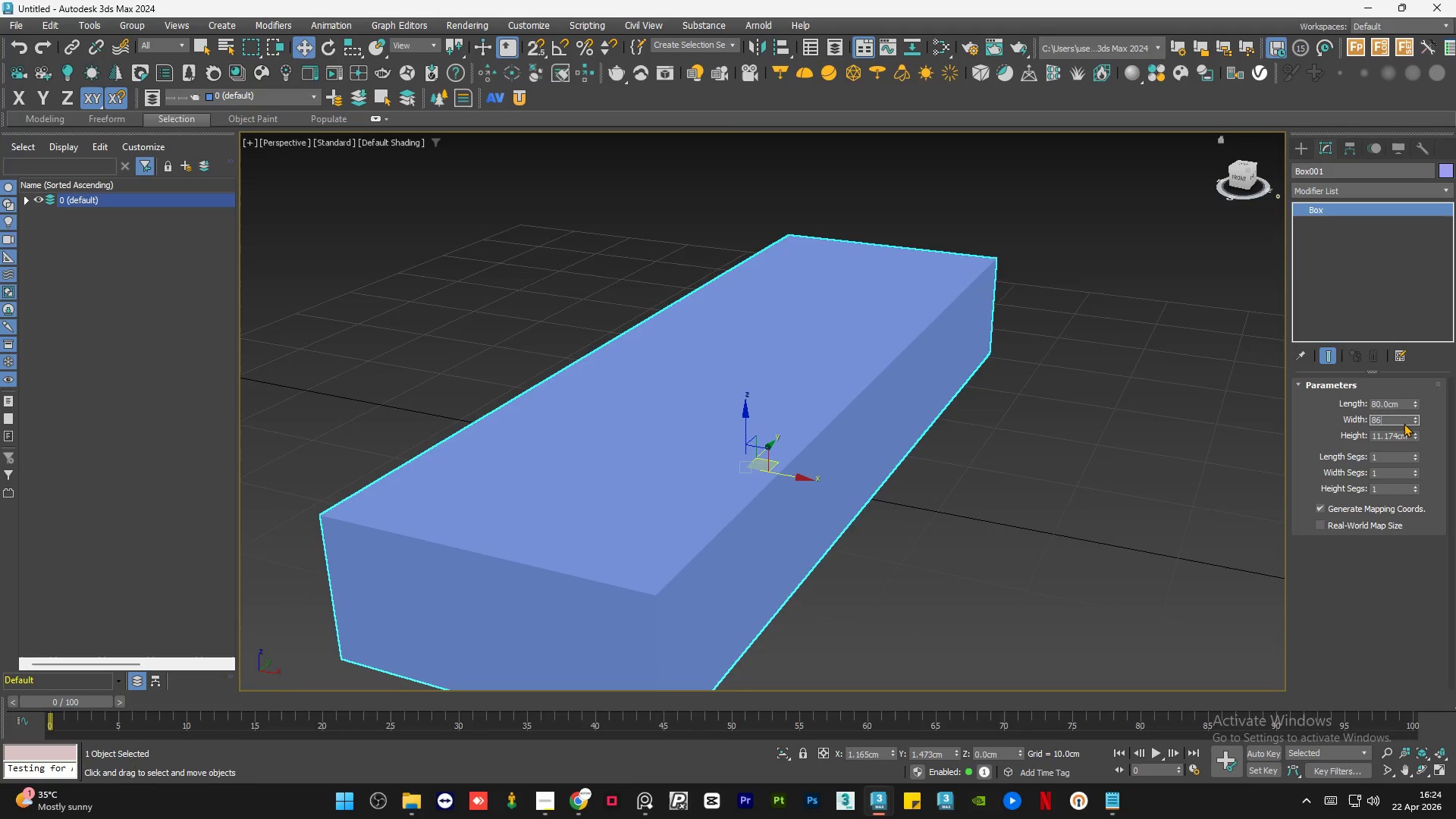 
key(NumpadEnter)
 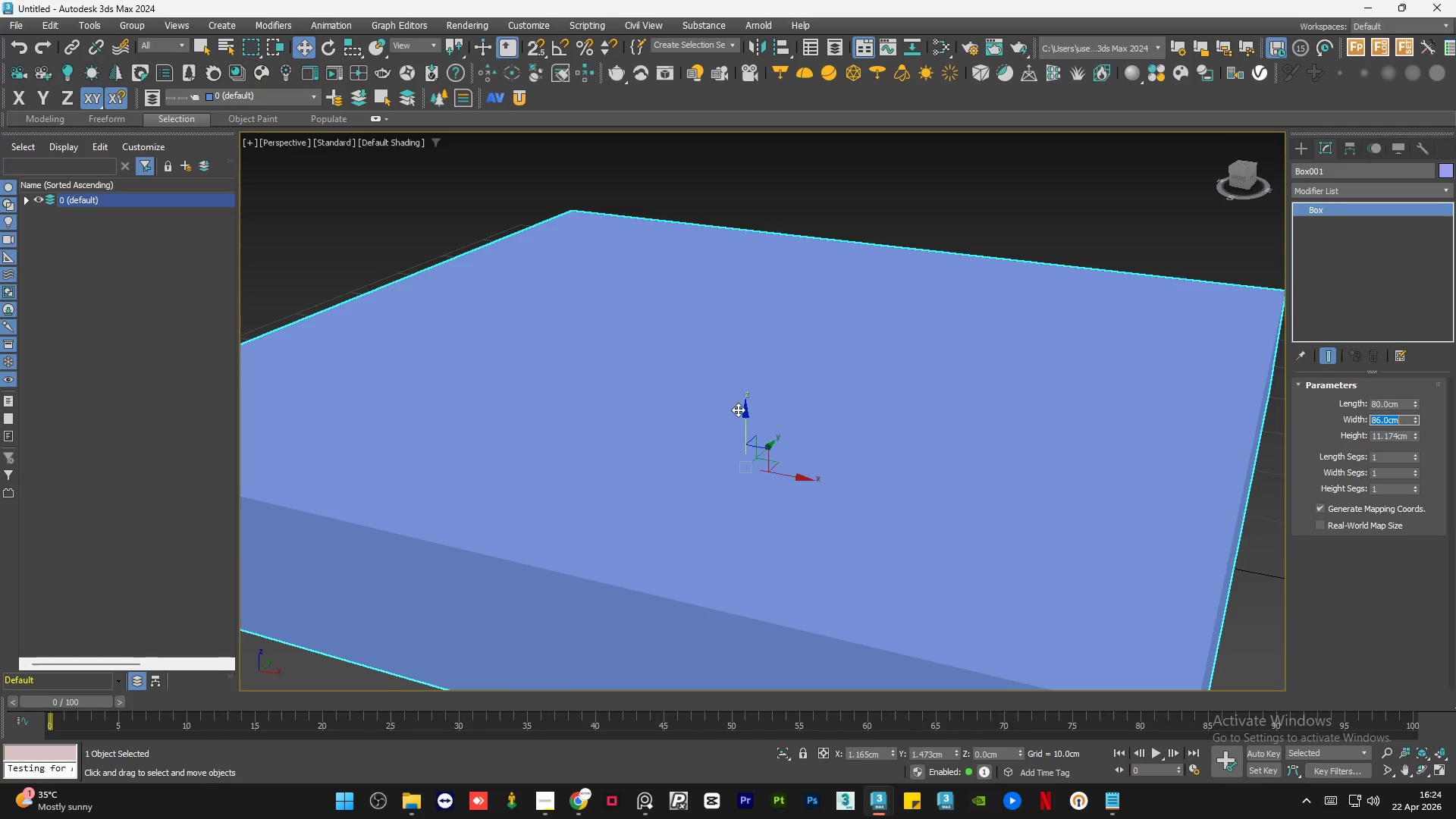 
scroll: coordinate [738, 410], scroll_direction: down, amount: 4.0
 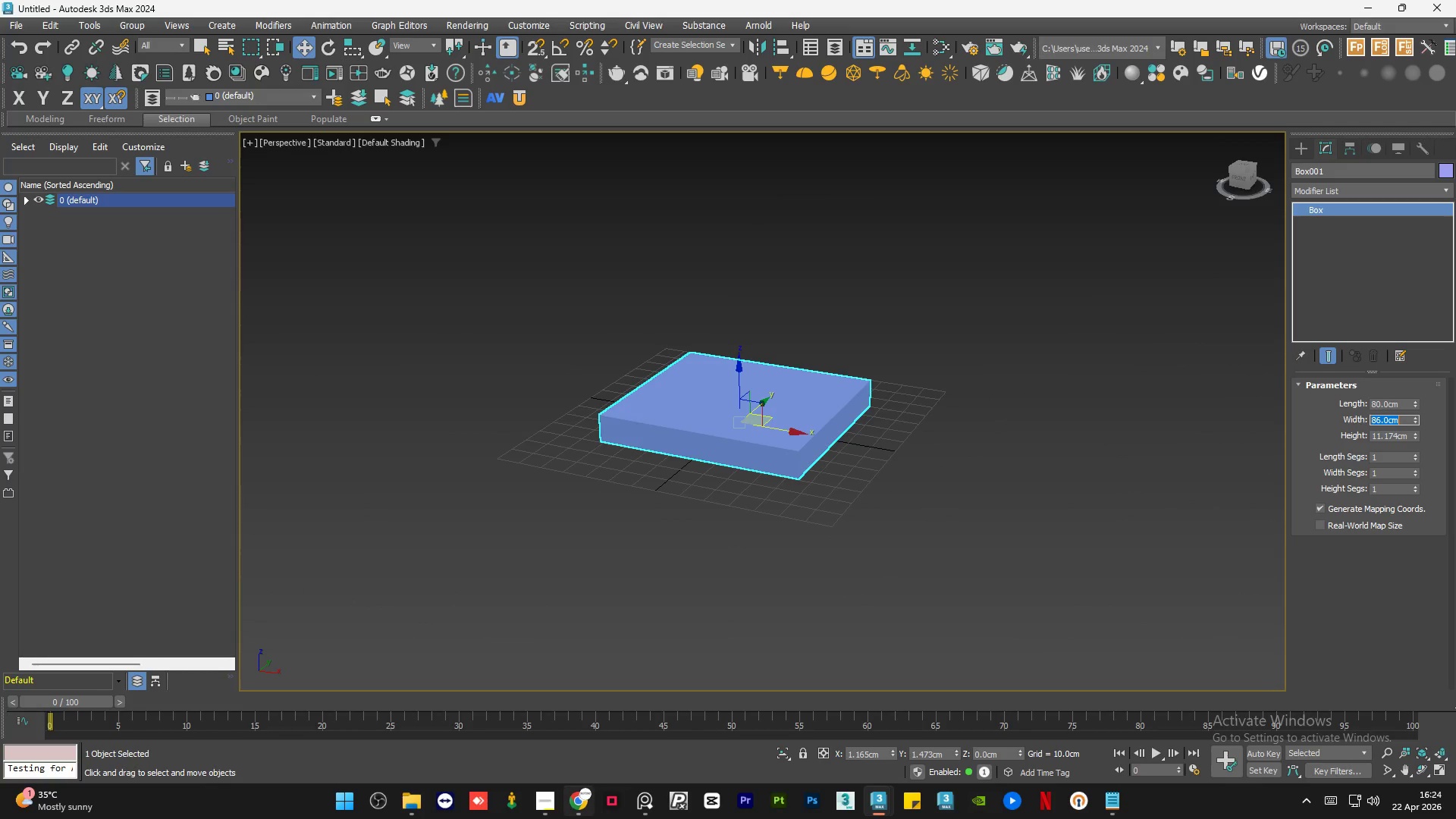 
left_click([573, 818])
 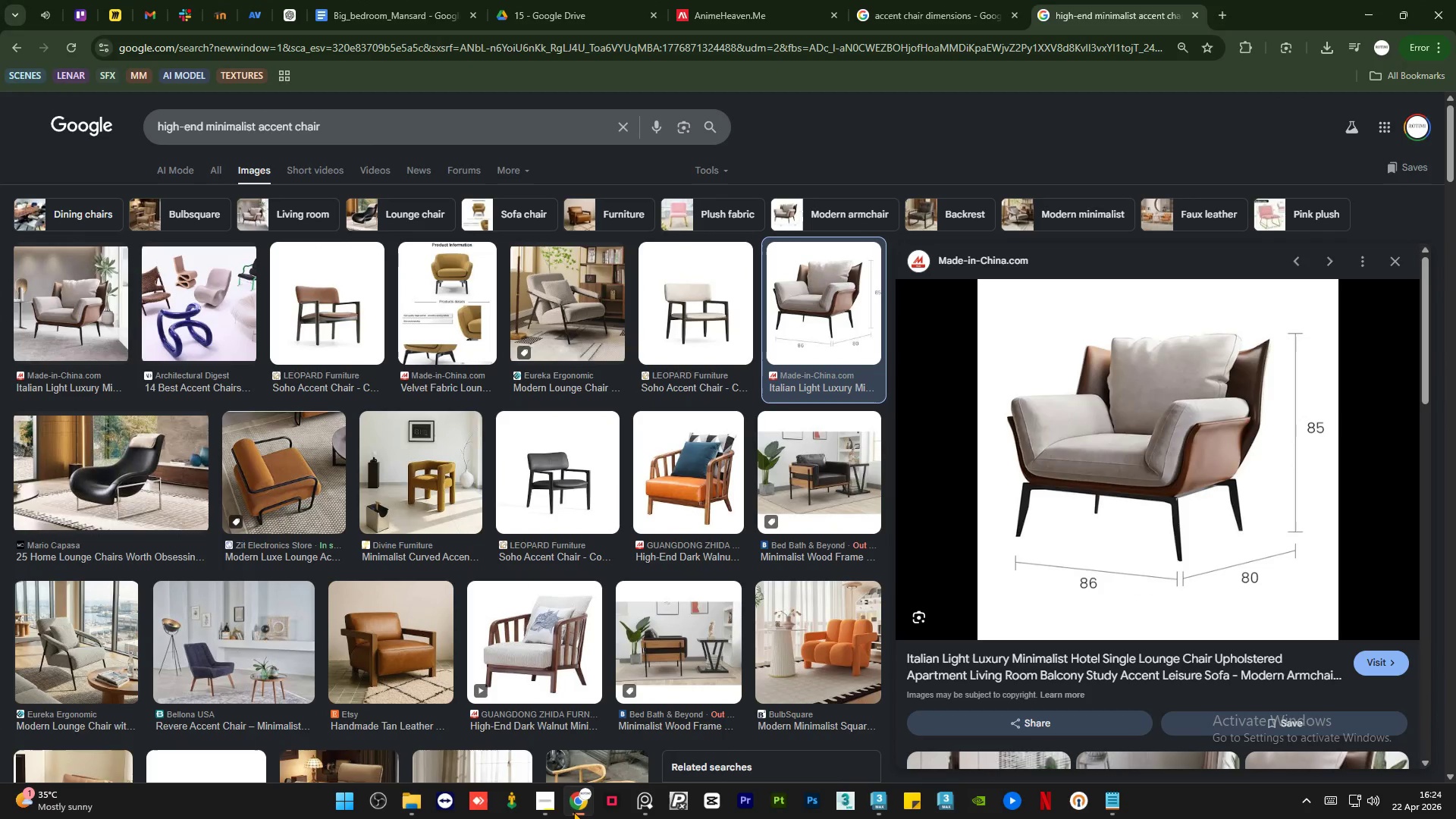 
left_click([573, 811])
 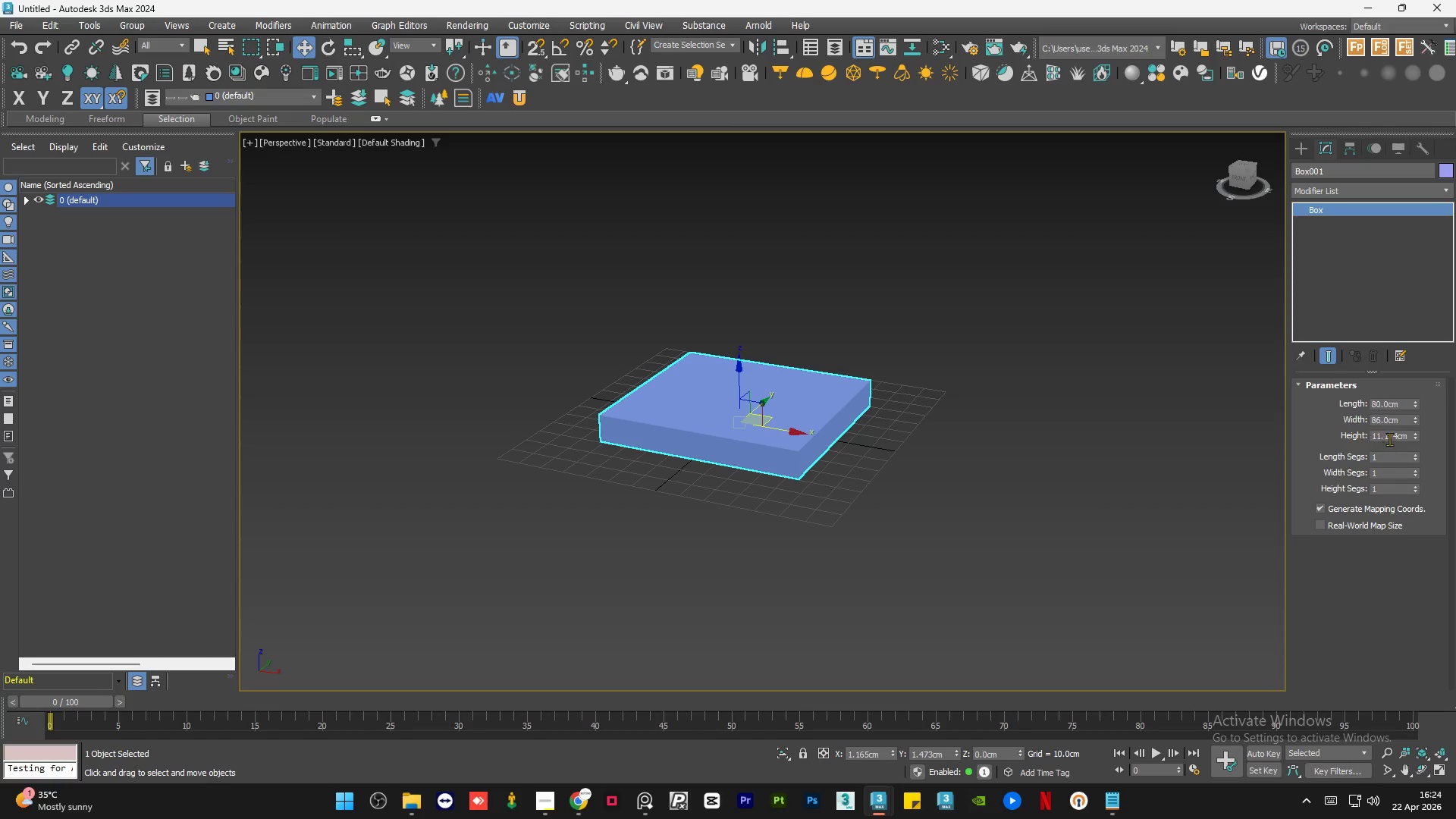 
double_click([1390, 438])
 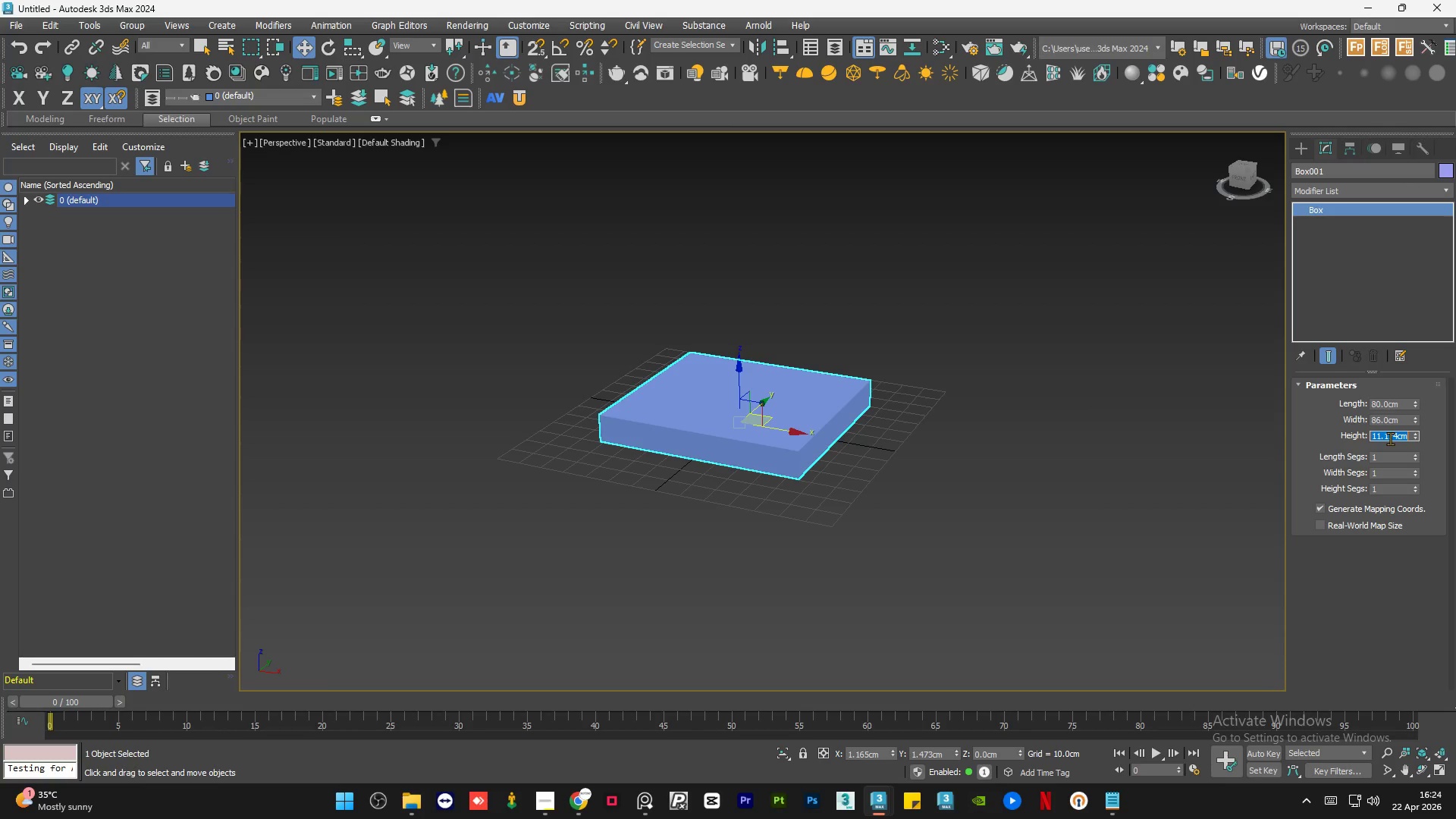 
key(Numpad8)
 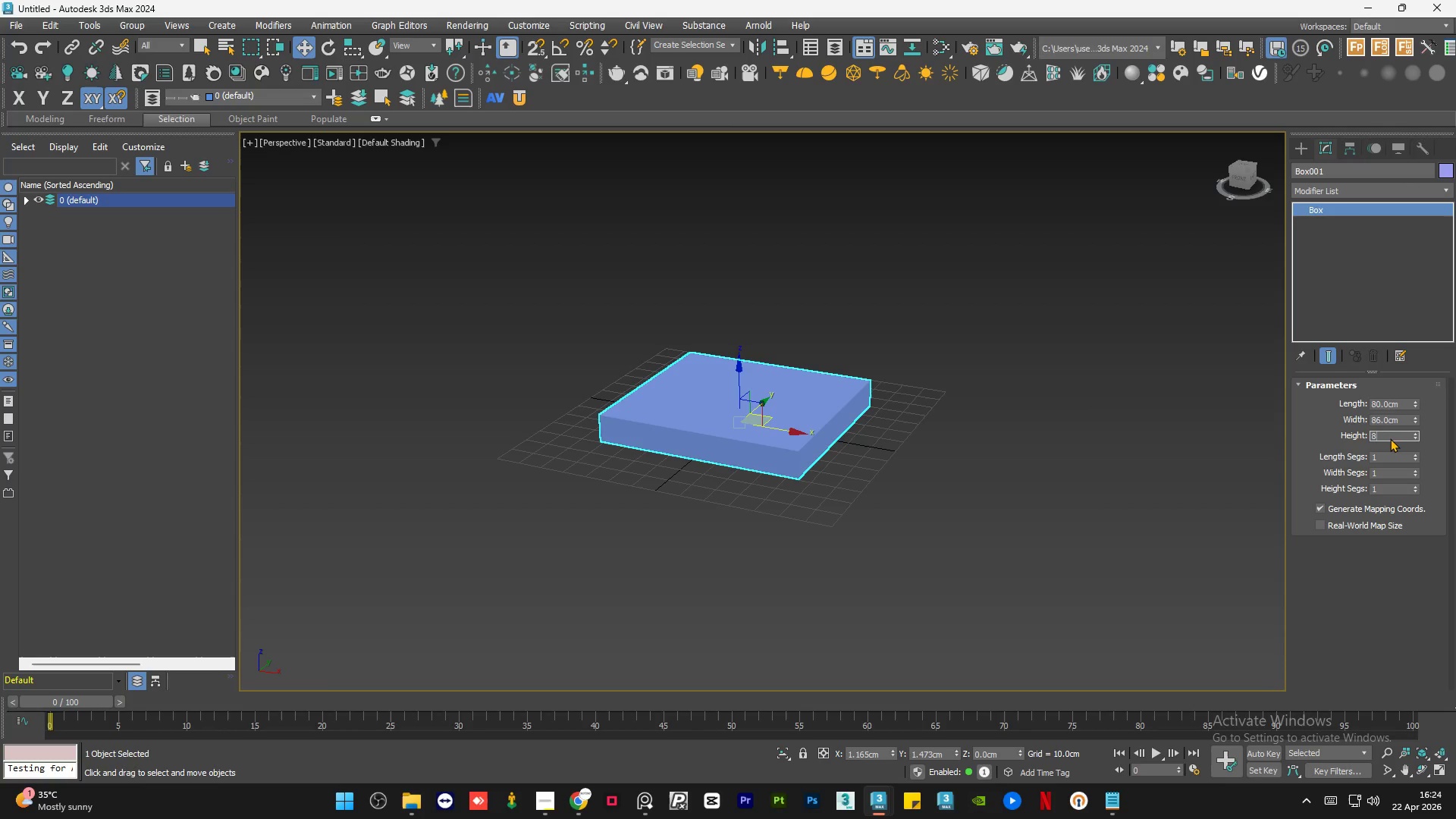 
key(Numpad5)
 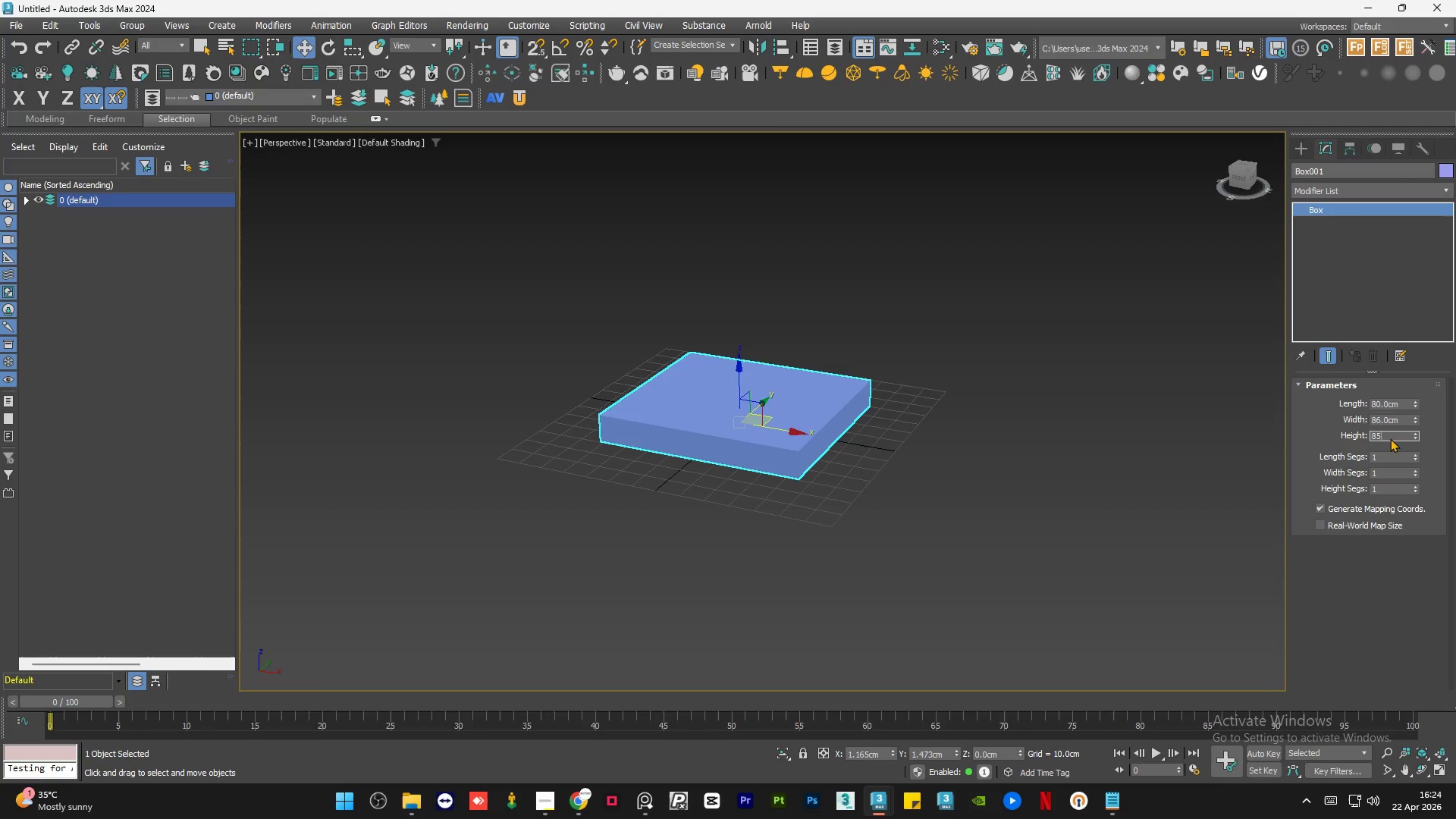 
key(NumpadEnter)
 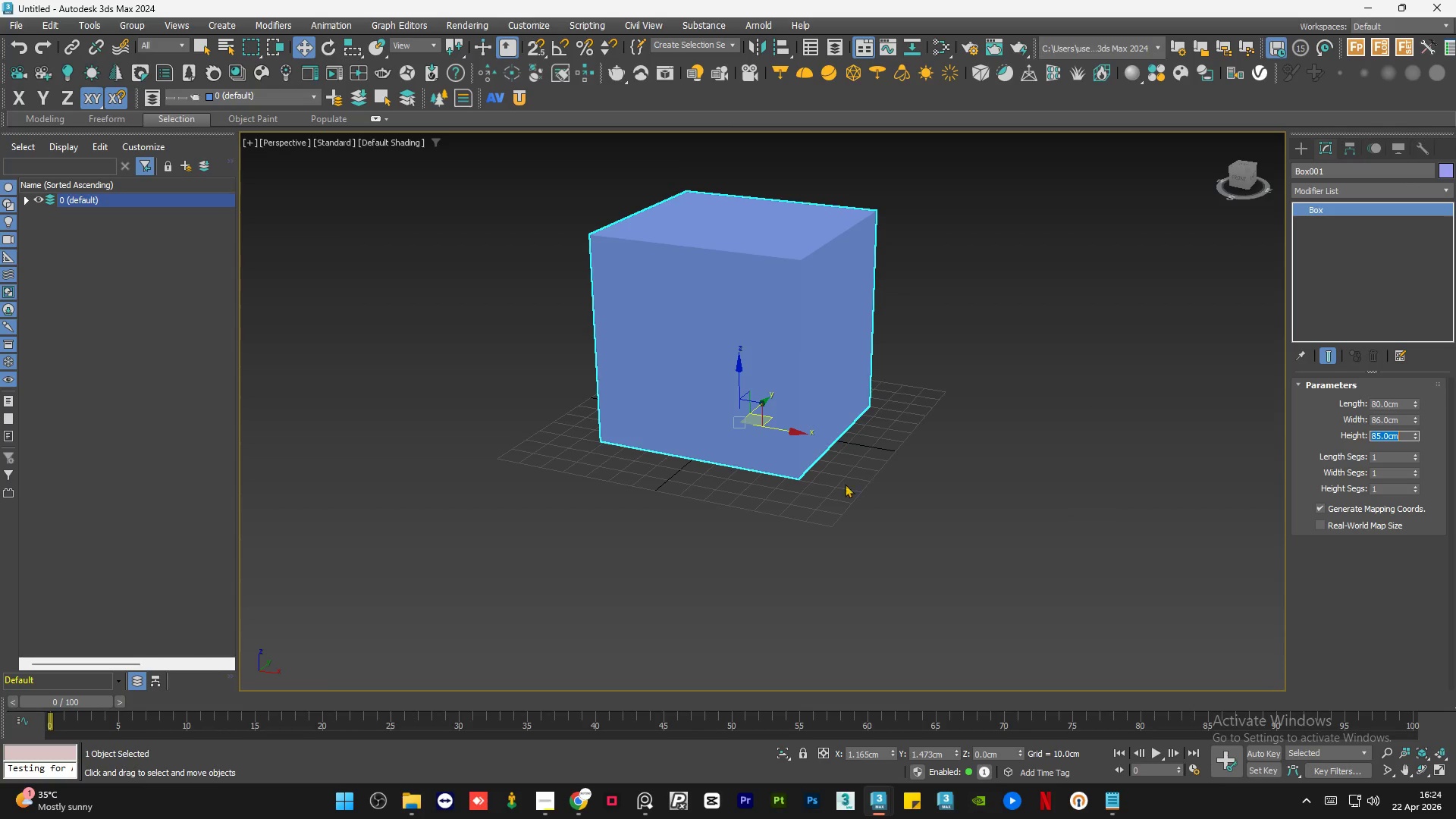 
scroll: coordinate [817, 507], scroll_direction: down, amount: 2.0
 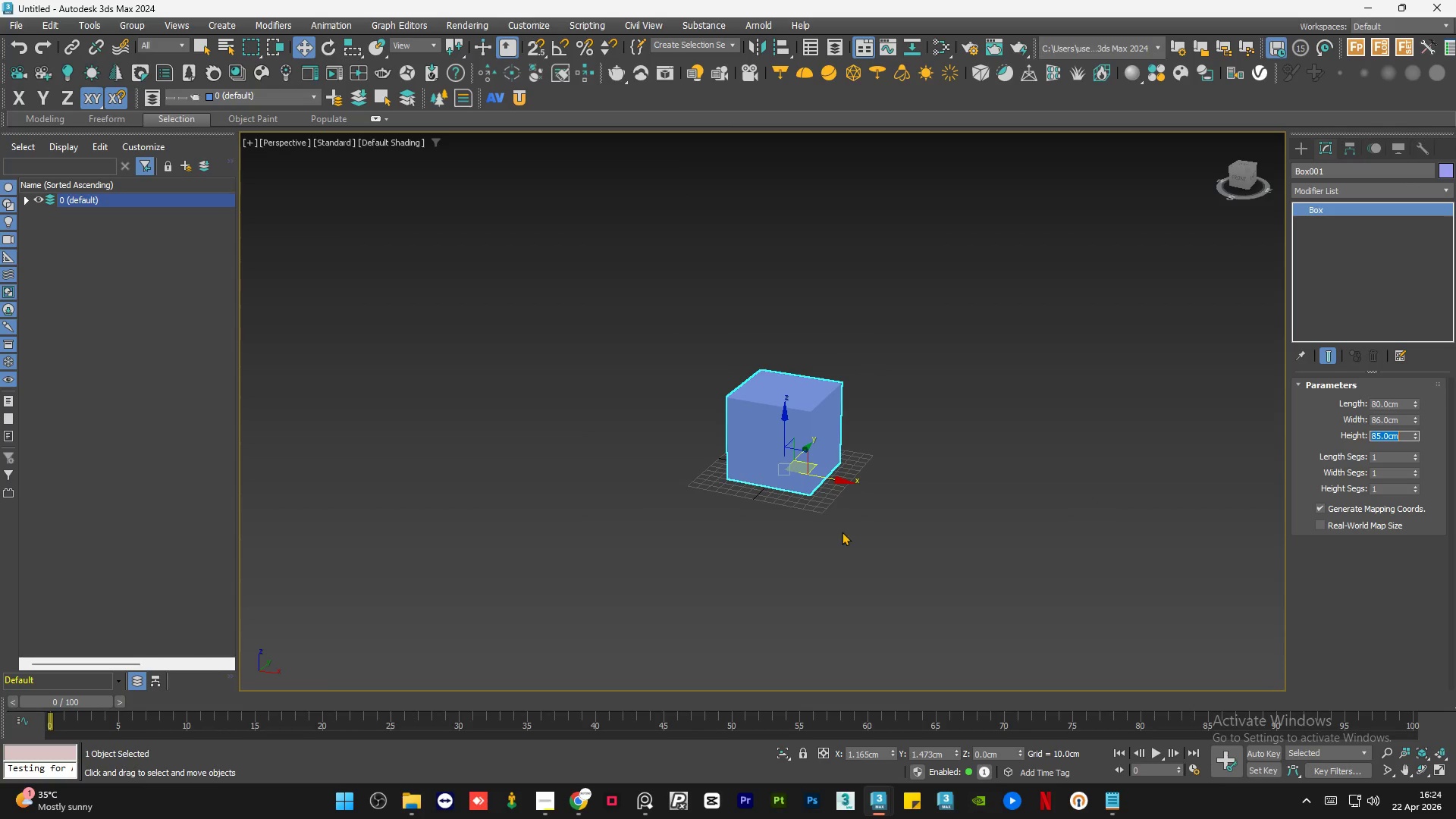 
hold_key(key=AltLeft, duration=0.52)
 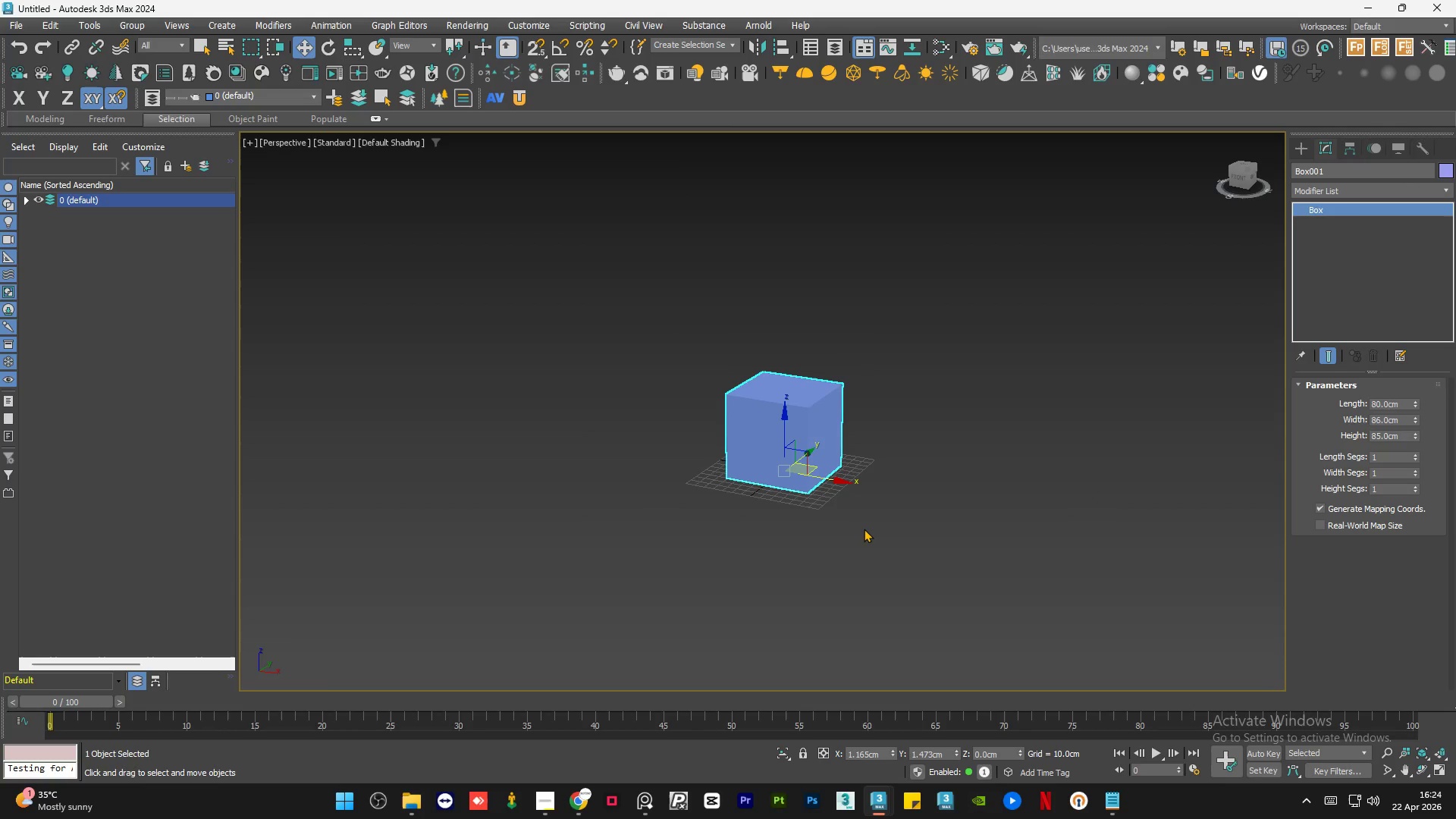 
type(ug)
 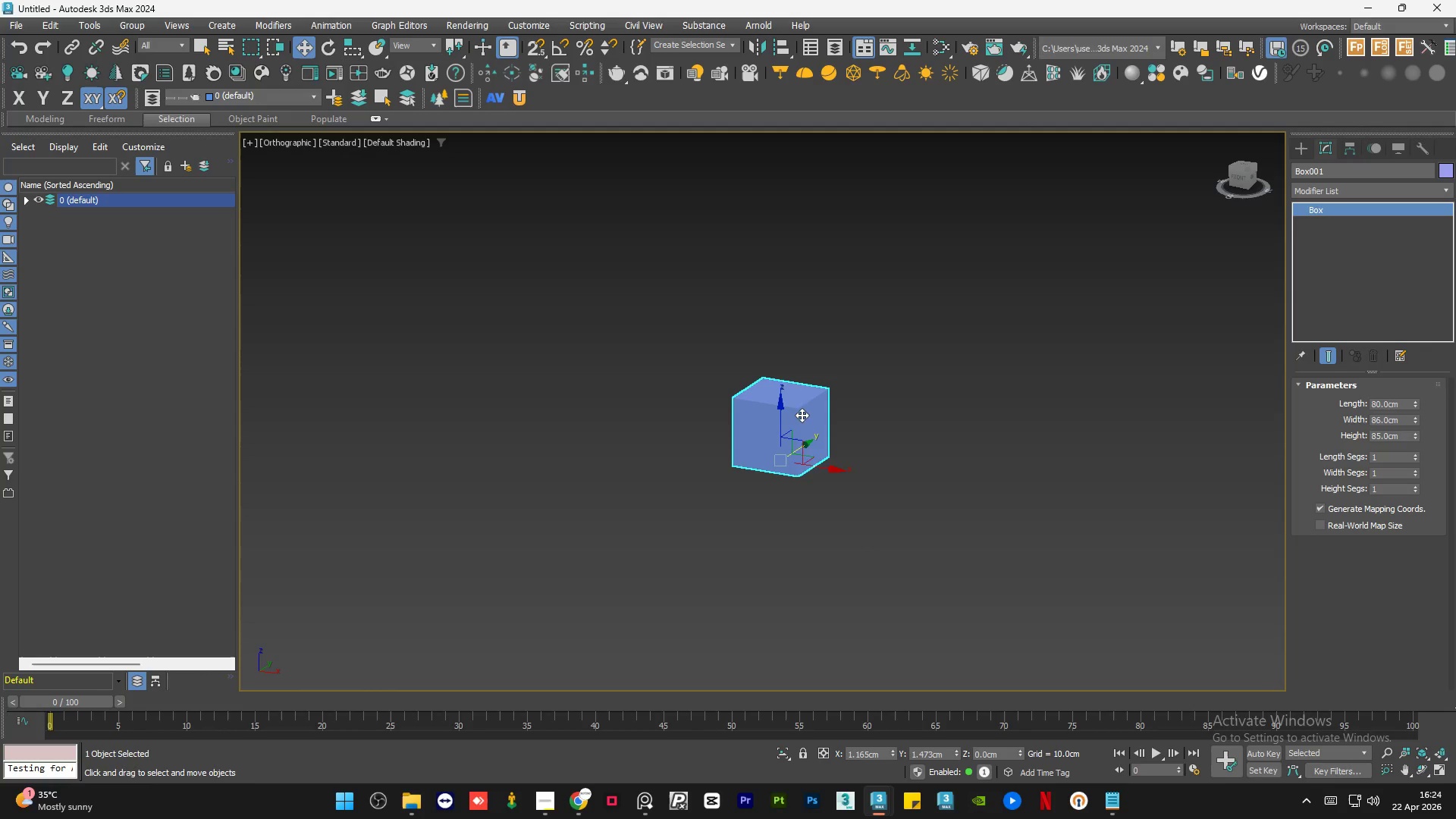 
scroll: coordinate [794, 403], scroll_direction: up, amount: 2.0
 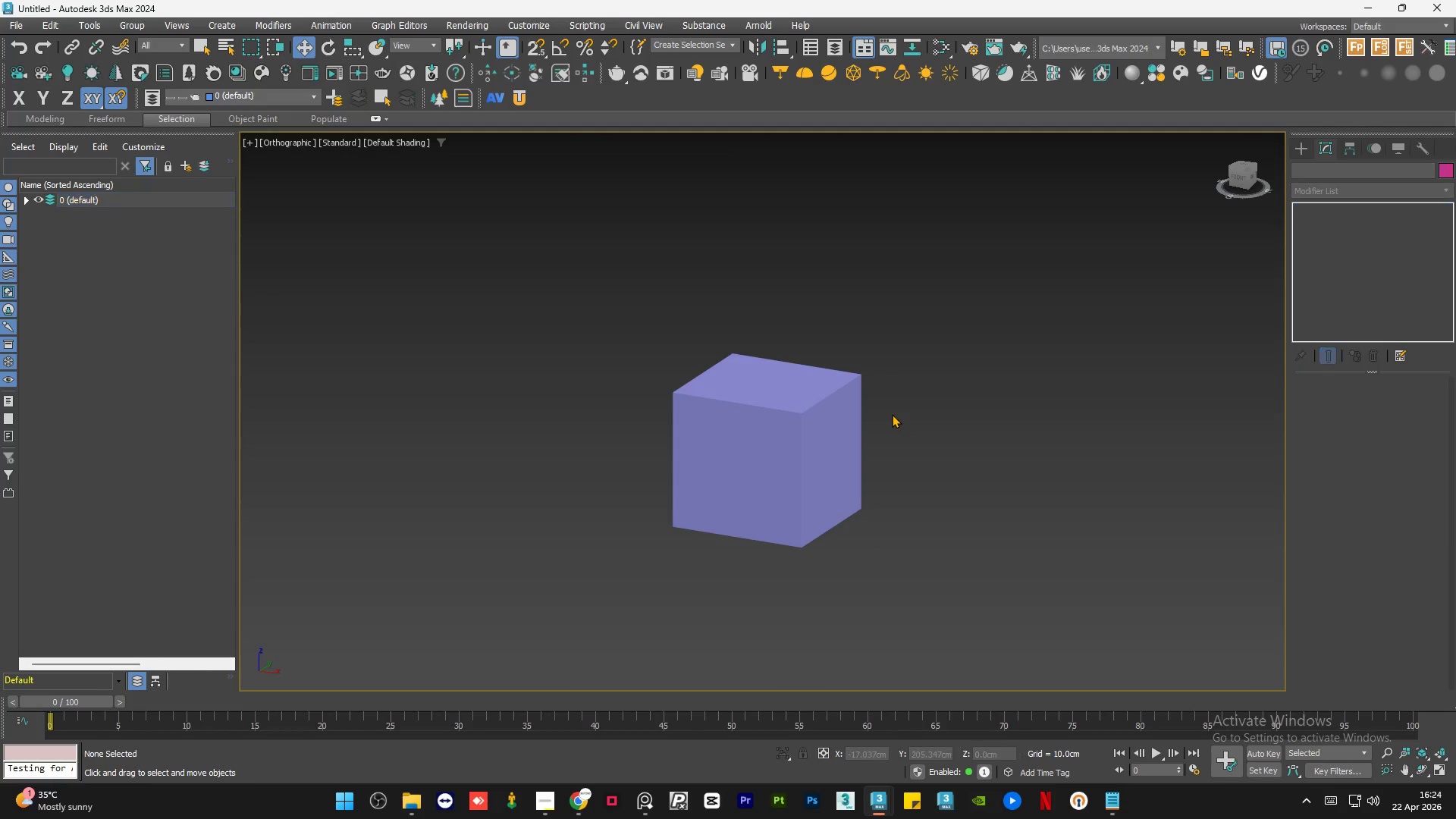 
double_click([815, 440])
 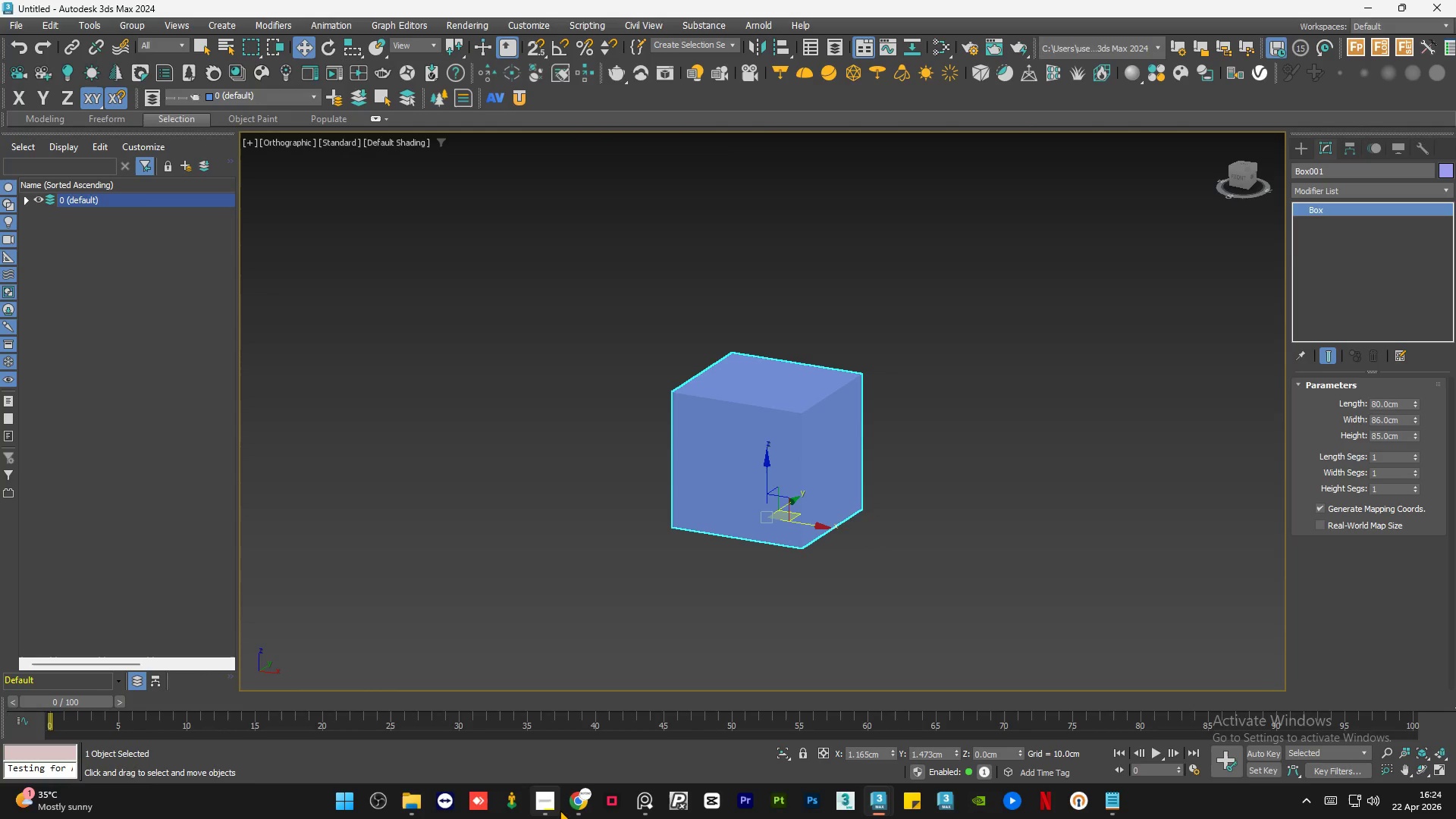 
left_click([573, 804])
 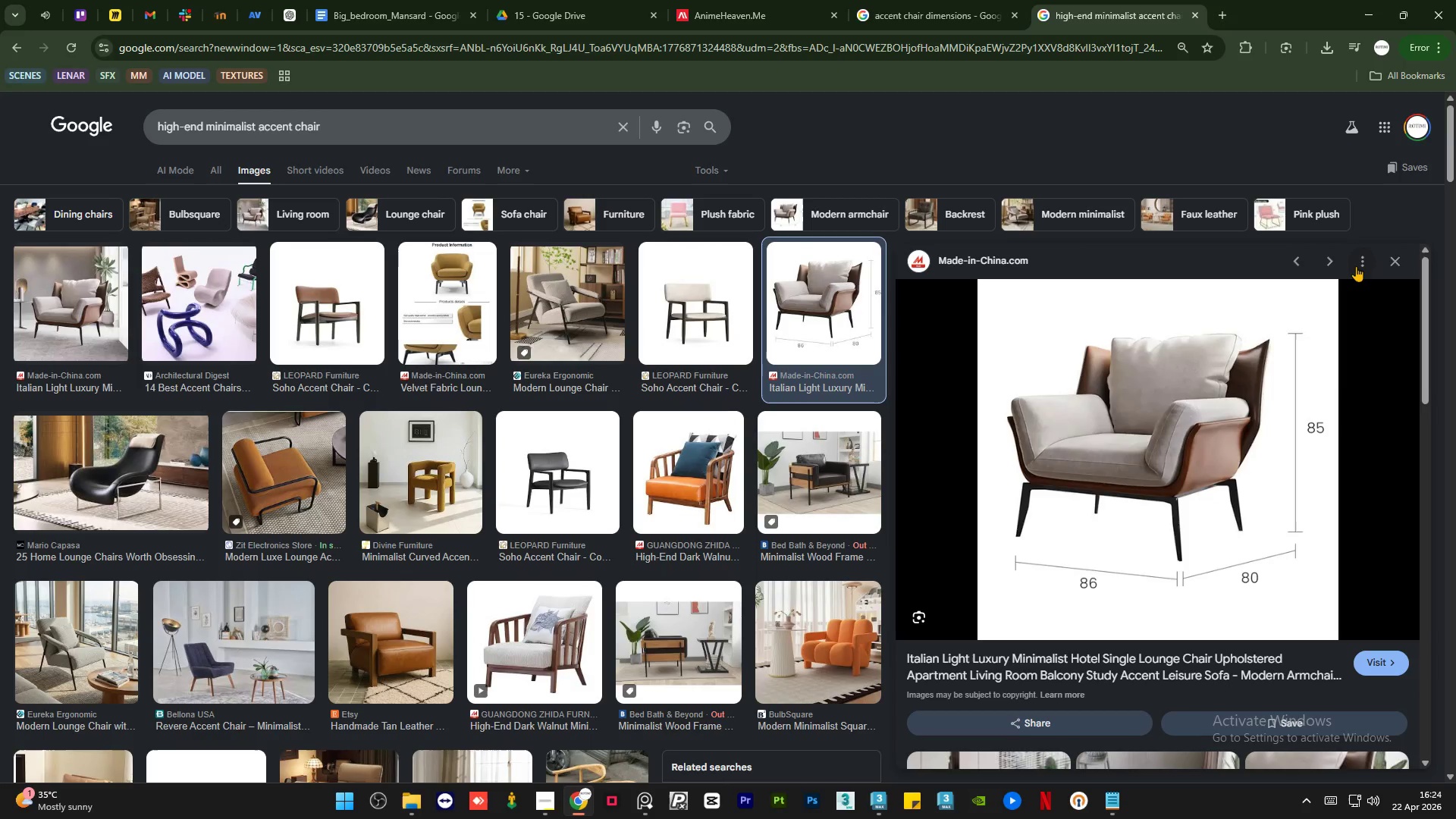 
left_click([1390, 260])
 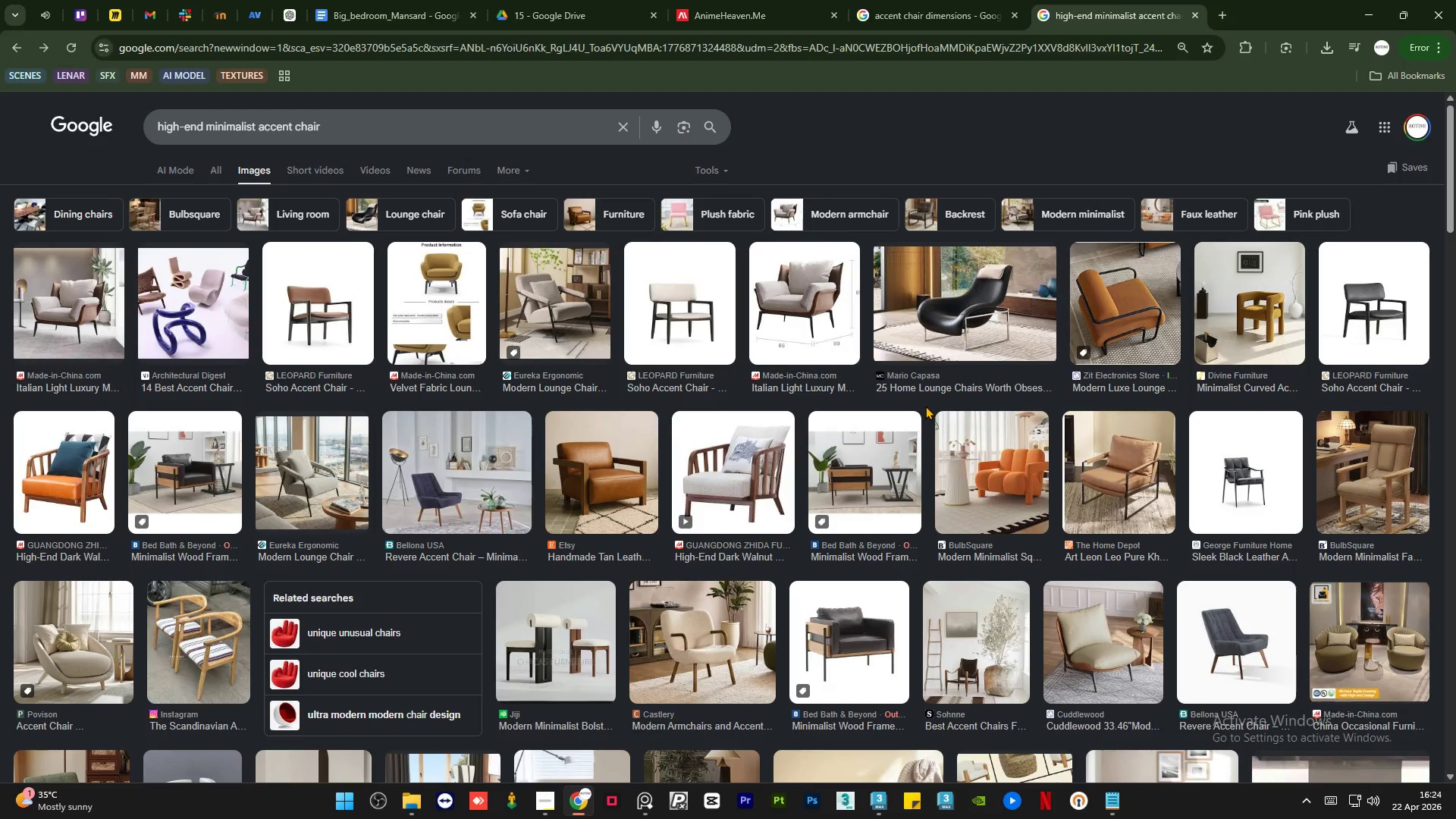 
scroll: coordinate [936, 389], scroll_direction: down, amount: 10.0
 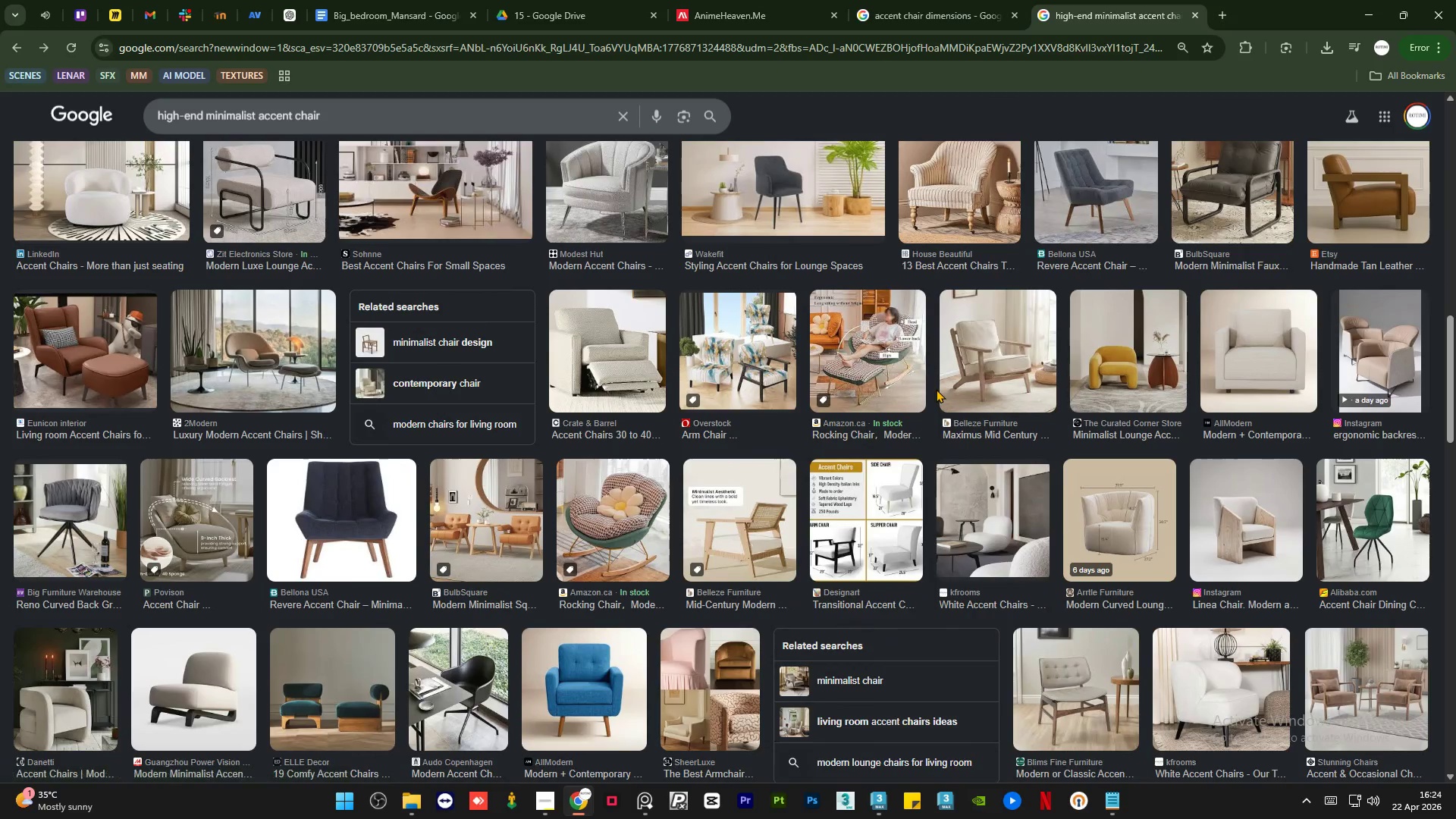 
scroll: coordinate [876, 392], scroll_direction: up, amount: 5.0
 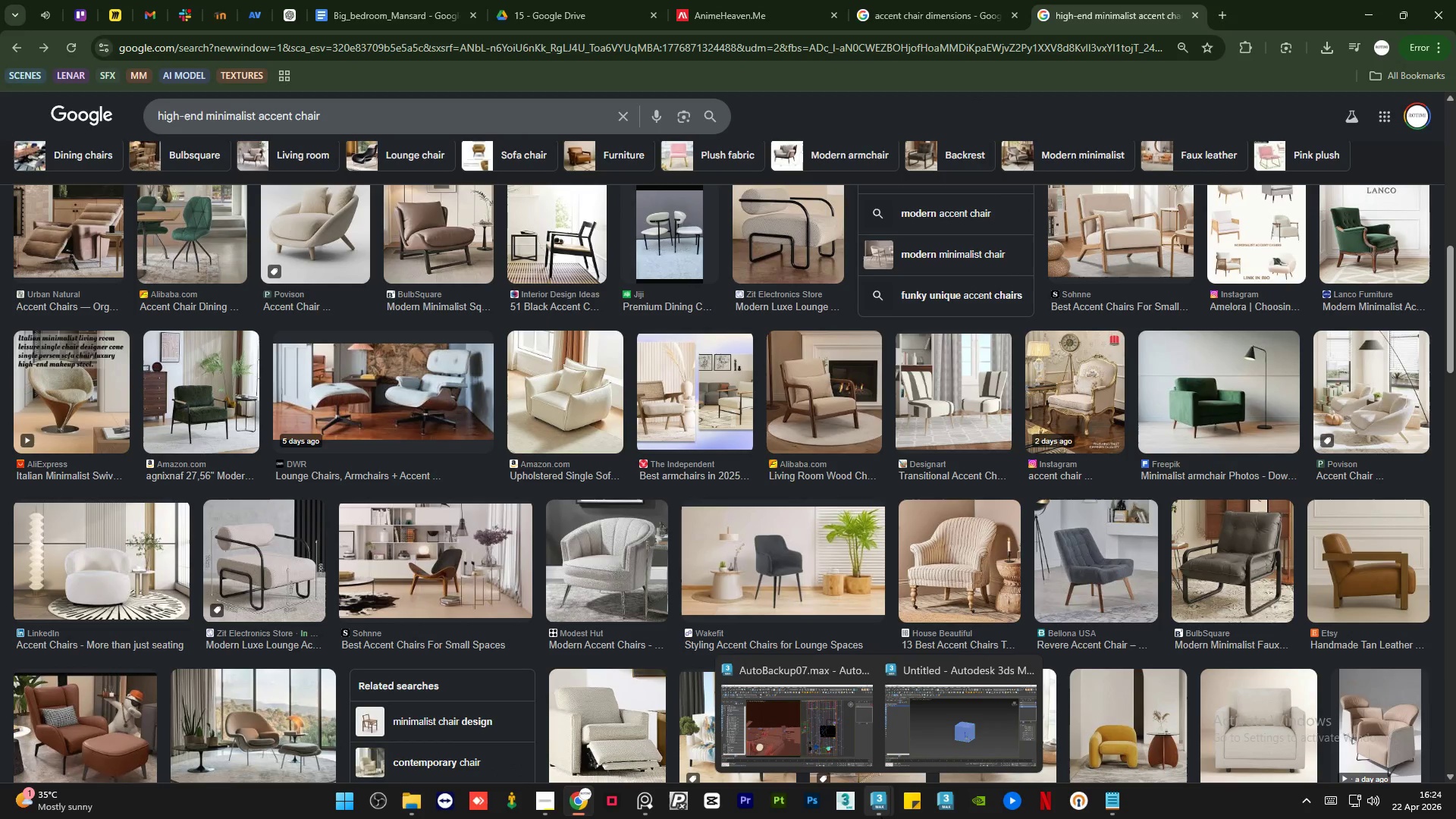 
wait(5.66)
 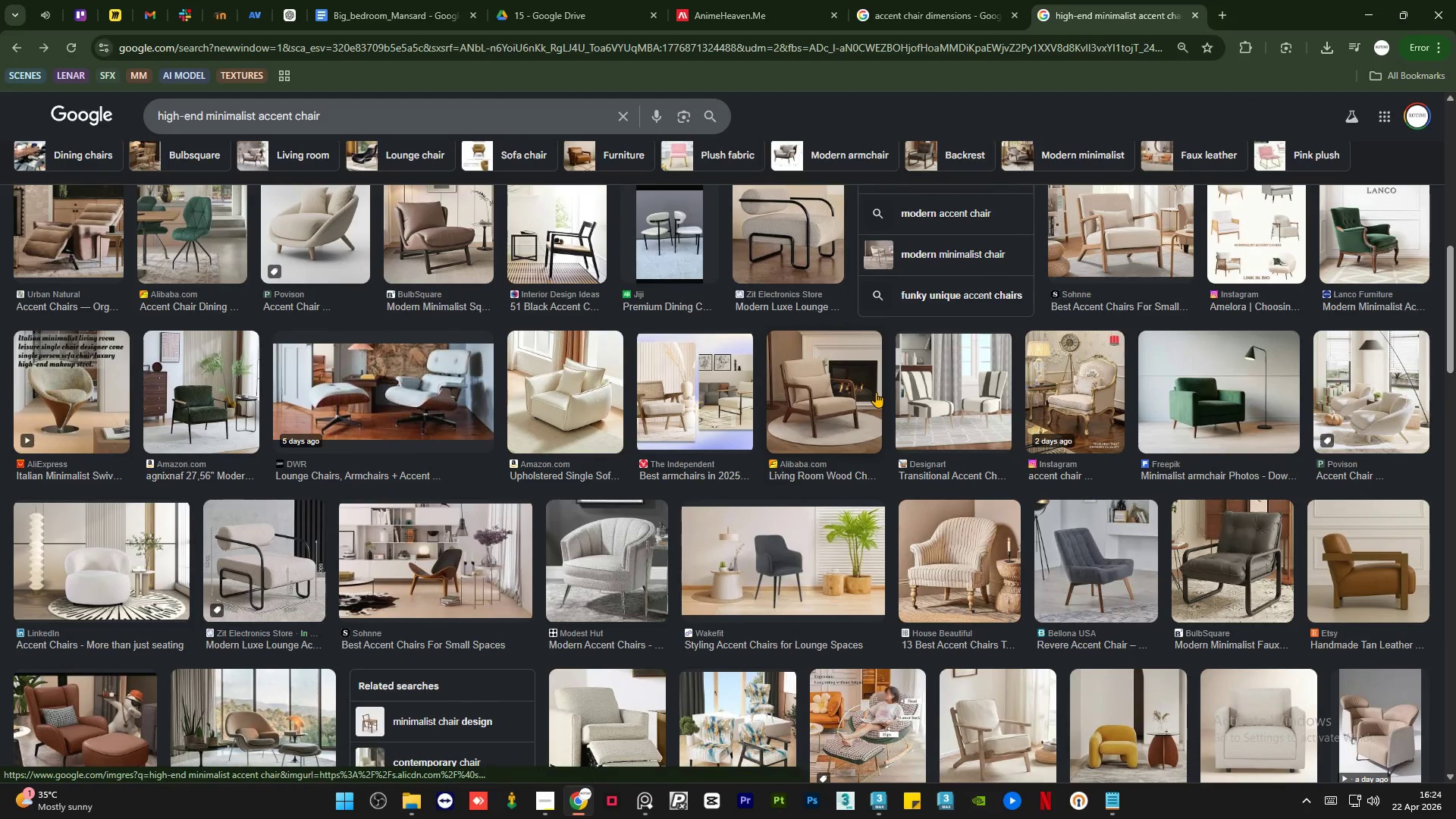 
left_click([921, 752])
 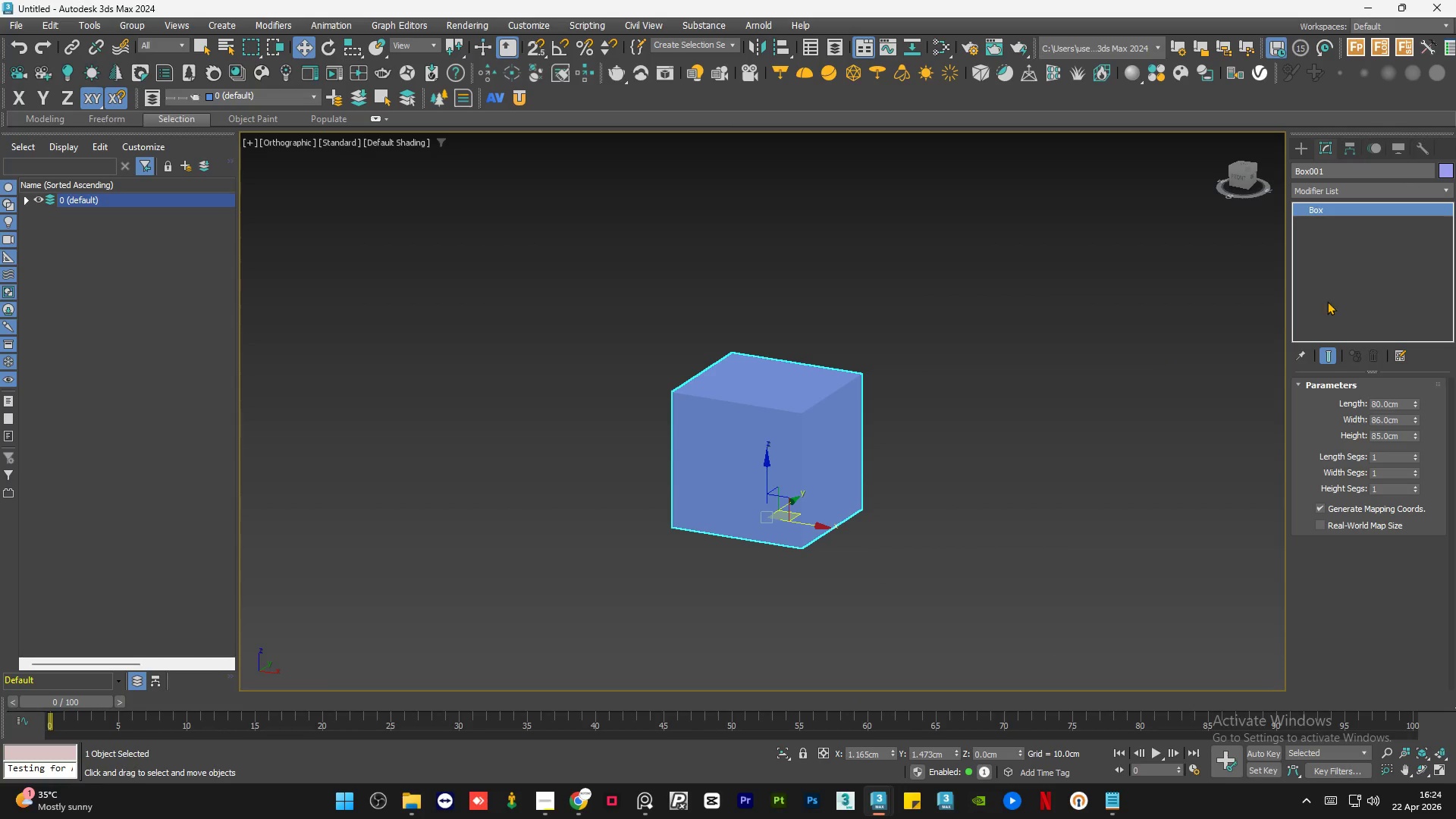 
left_click([1338, 194])
 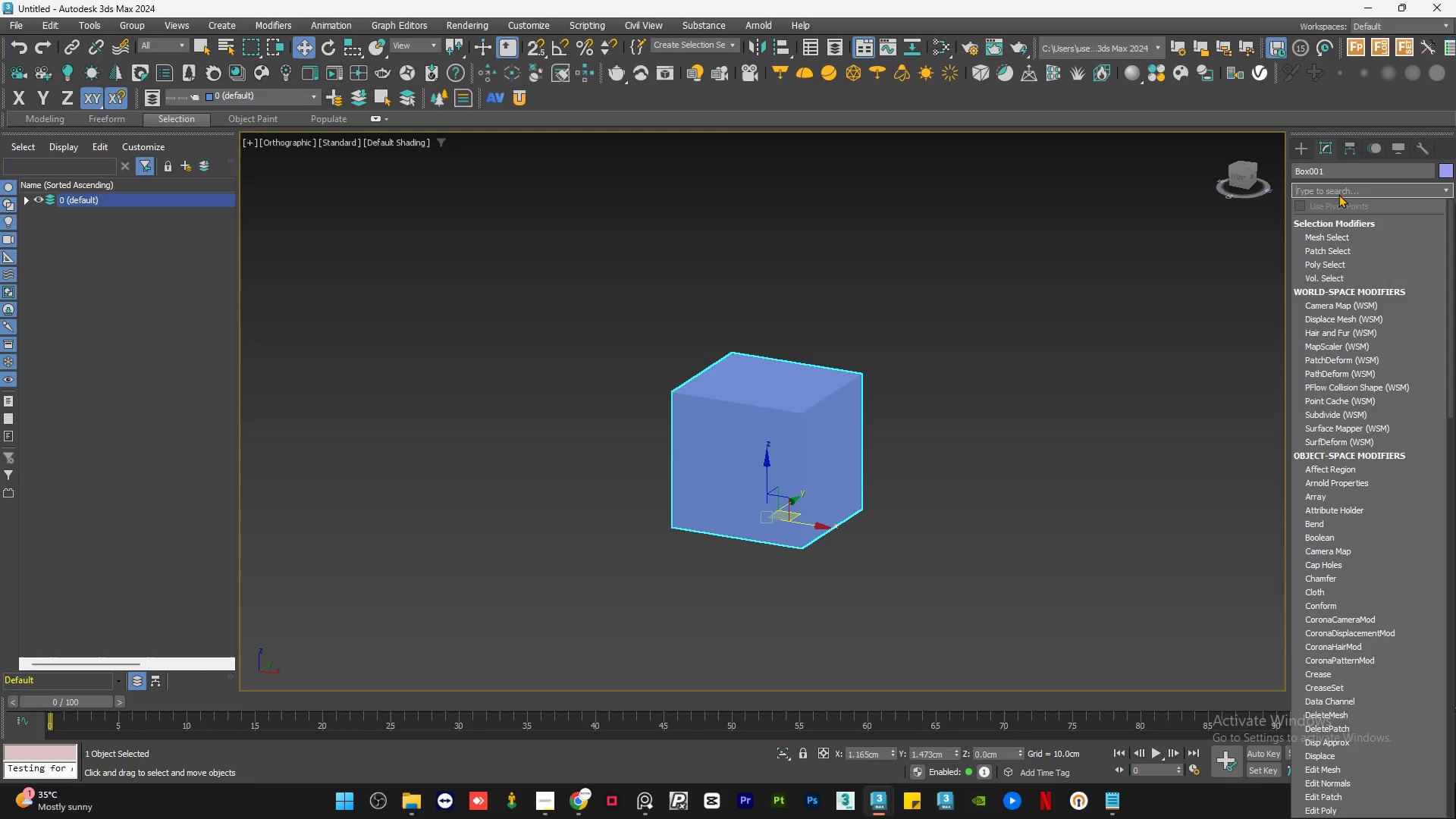 
type(ed)
 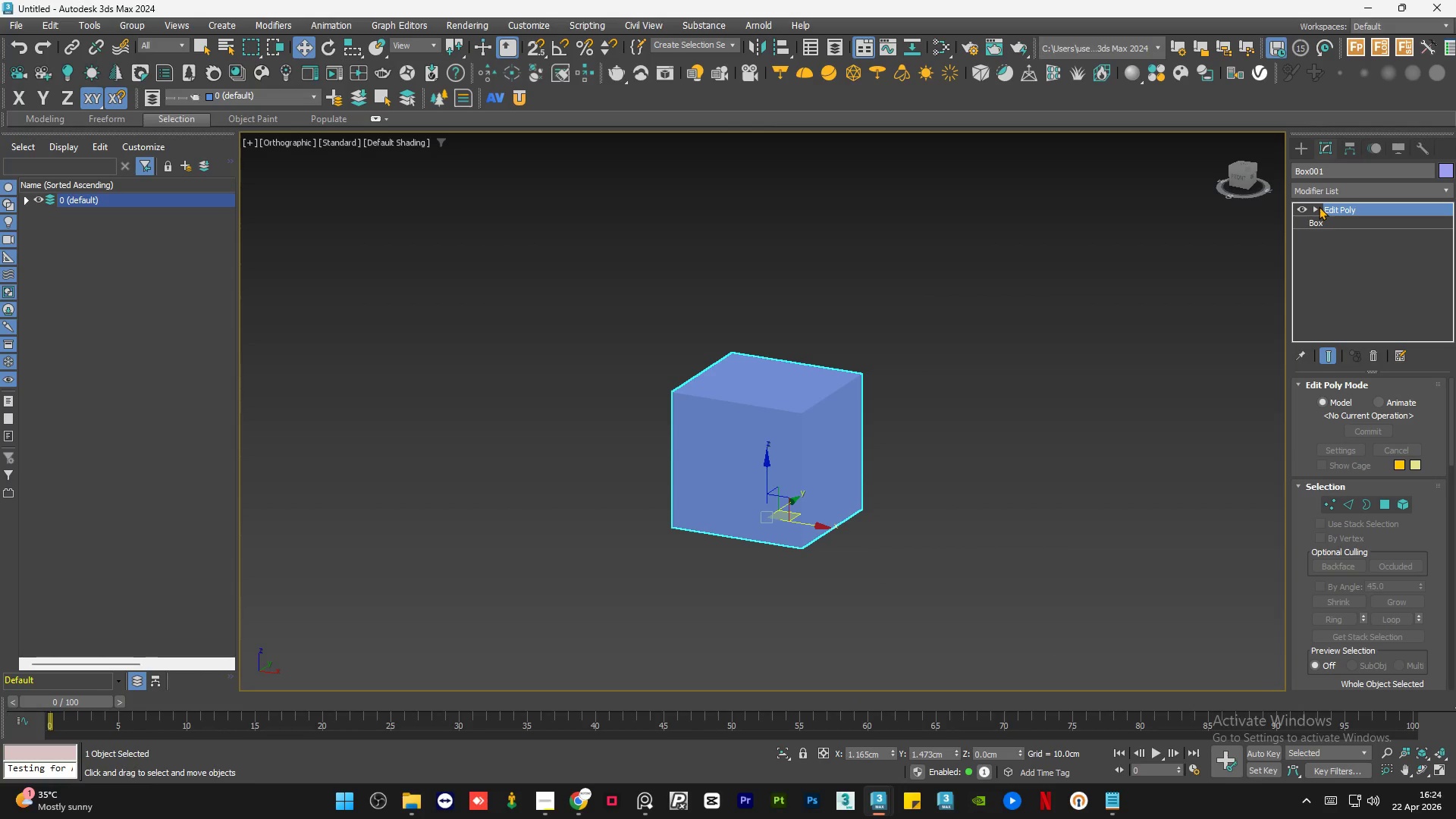 
left_click([1338, 234])
 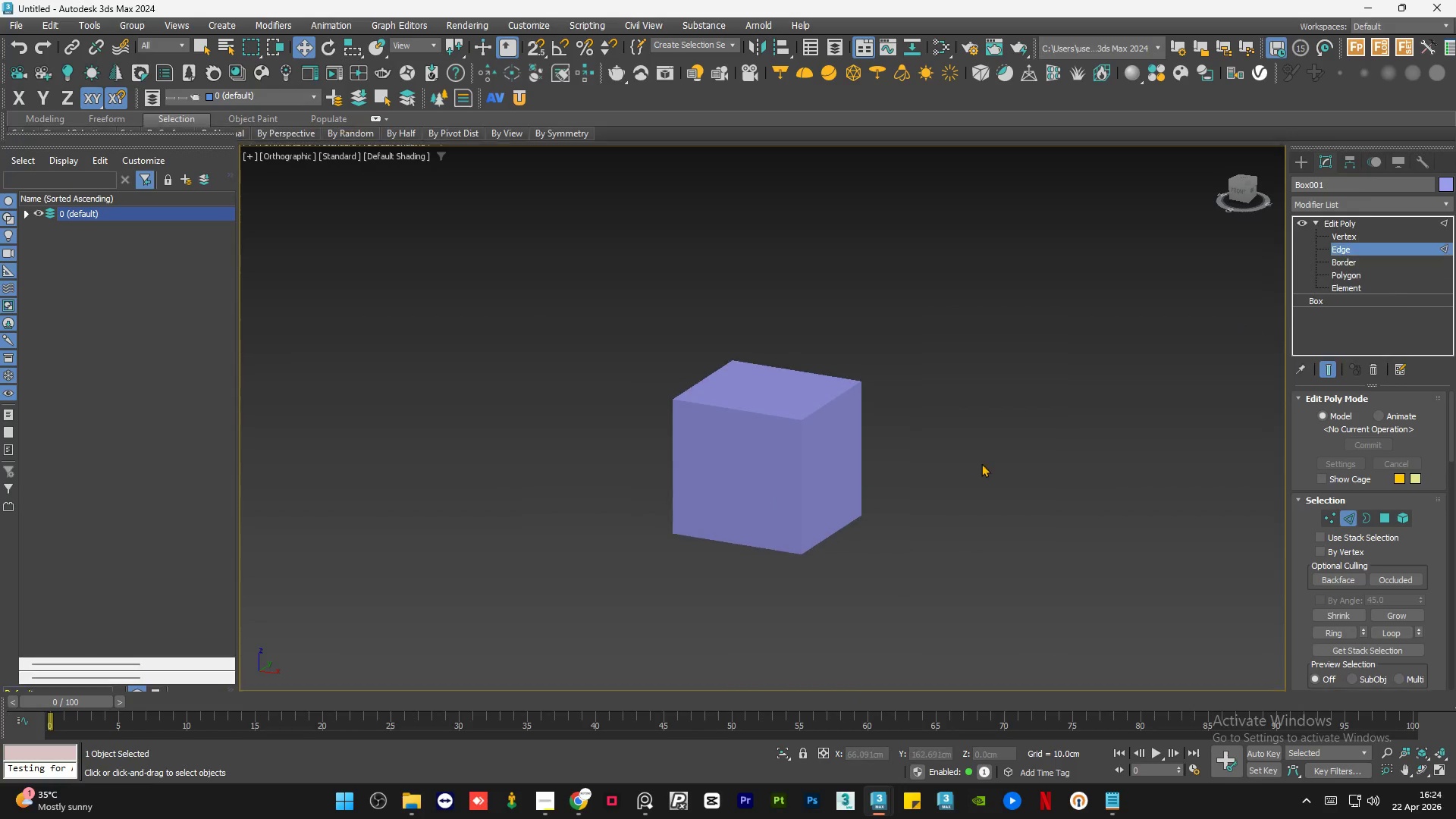 
key(Control+A)
 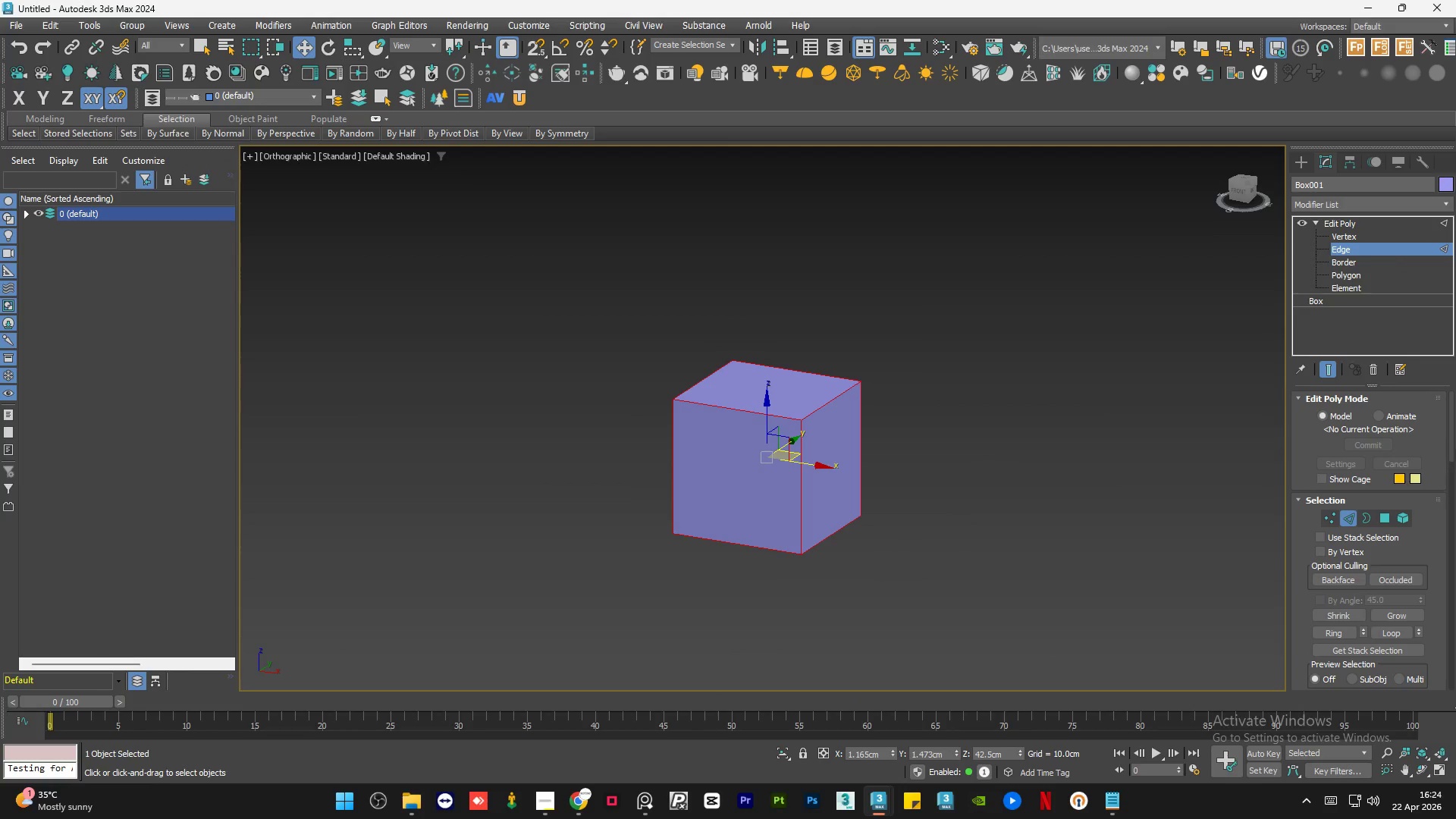 
left_click_drag(start_coordinate=[1452, 435], to_coordinate=[1455, 425])
 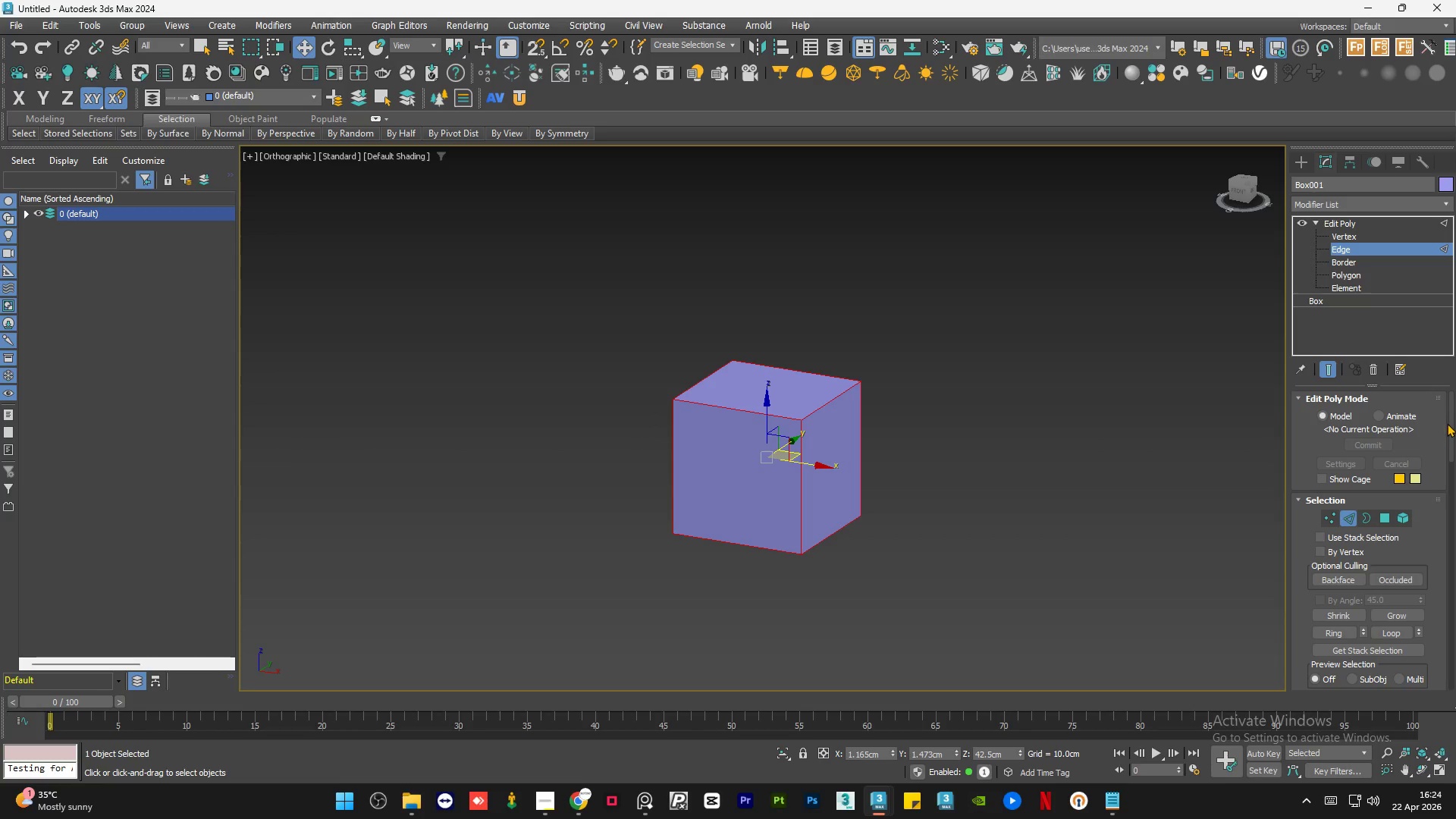 
left_click_drag(start_coordinate=[1451, 419], to_coordinate=[1455, 378])
 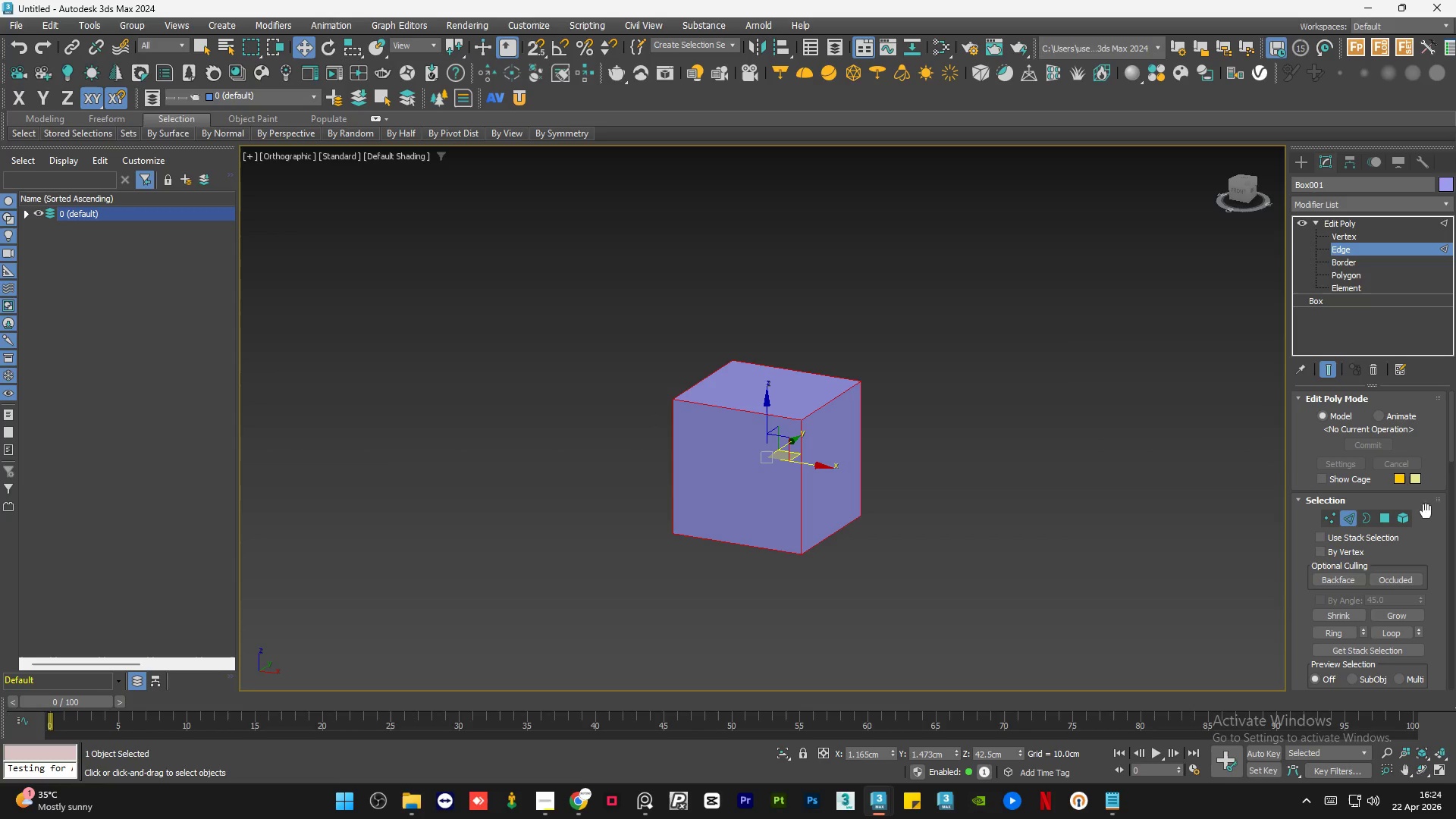 
left_click_drag(start_coordinate=[1454, 436], to_coordinate=[1455, 496])
 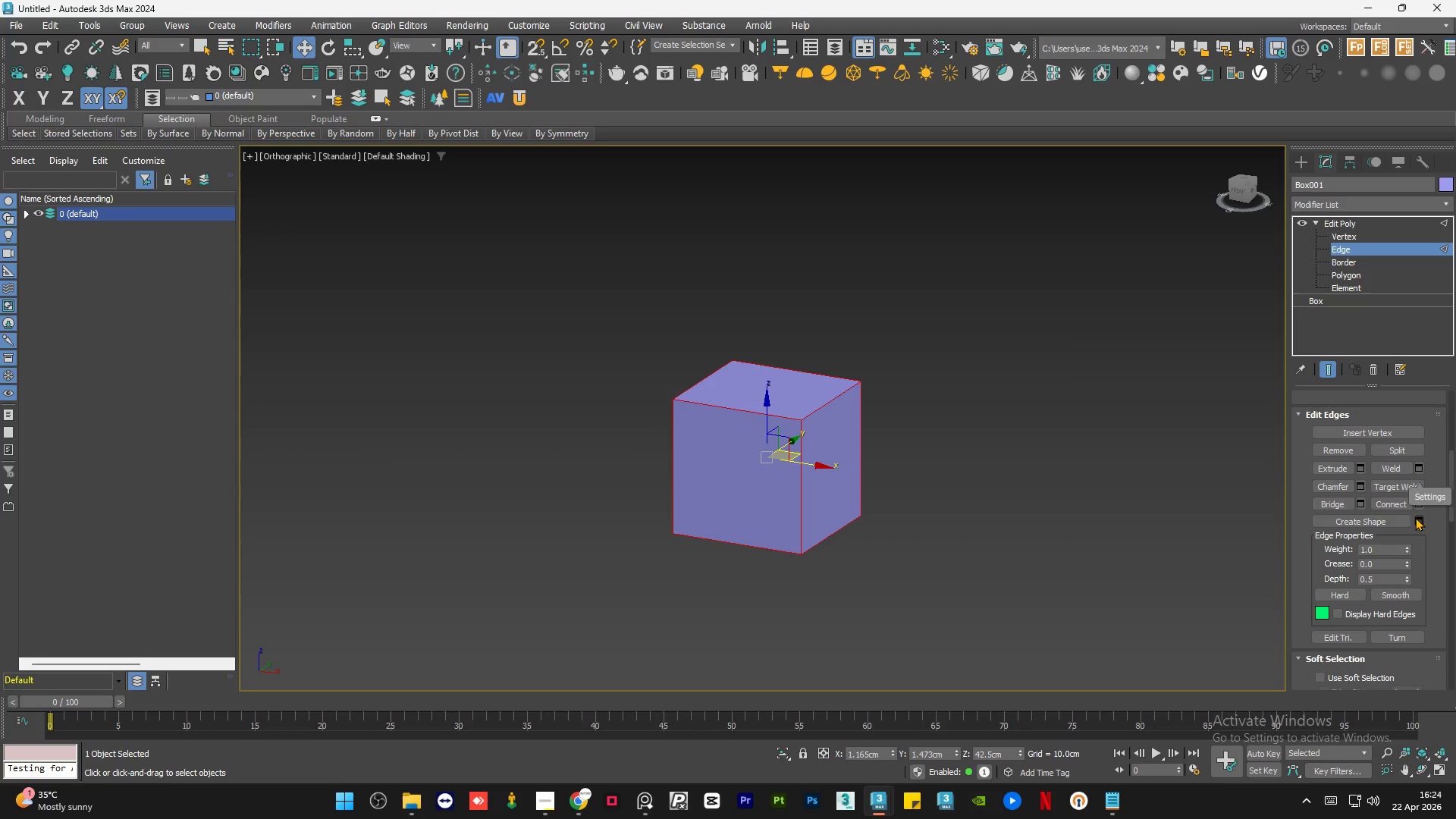 
left_click([1420, 516])
 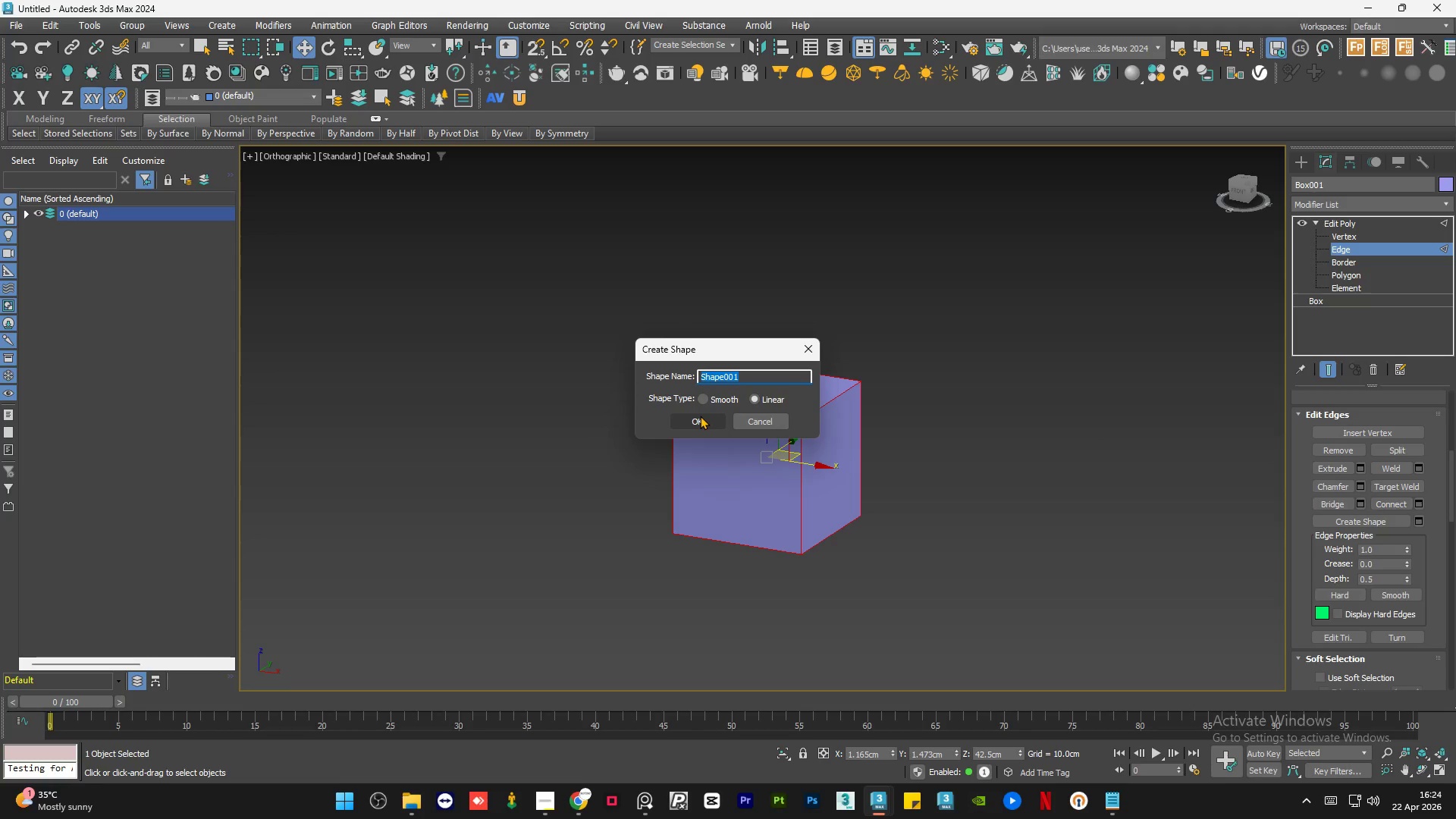 
left_click([704, 417])
 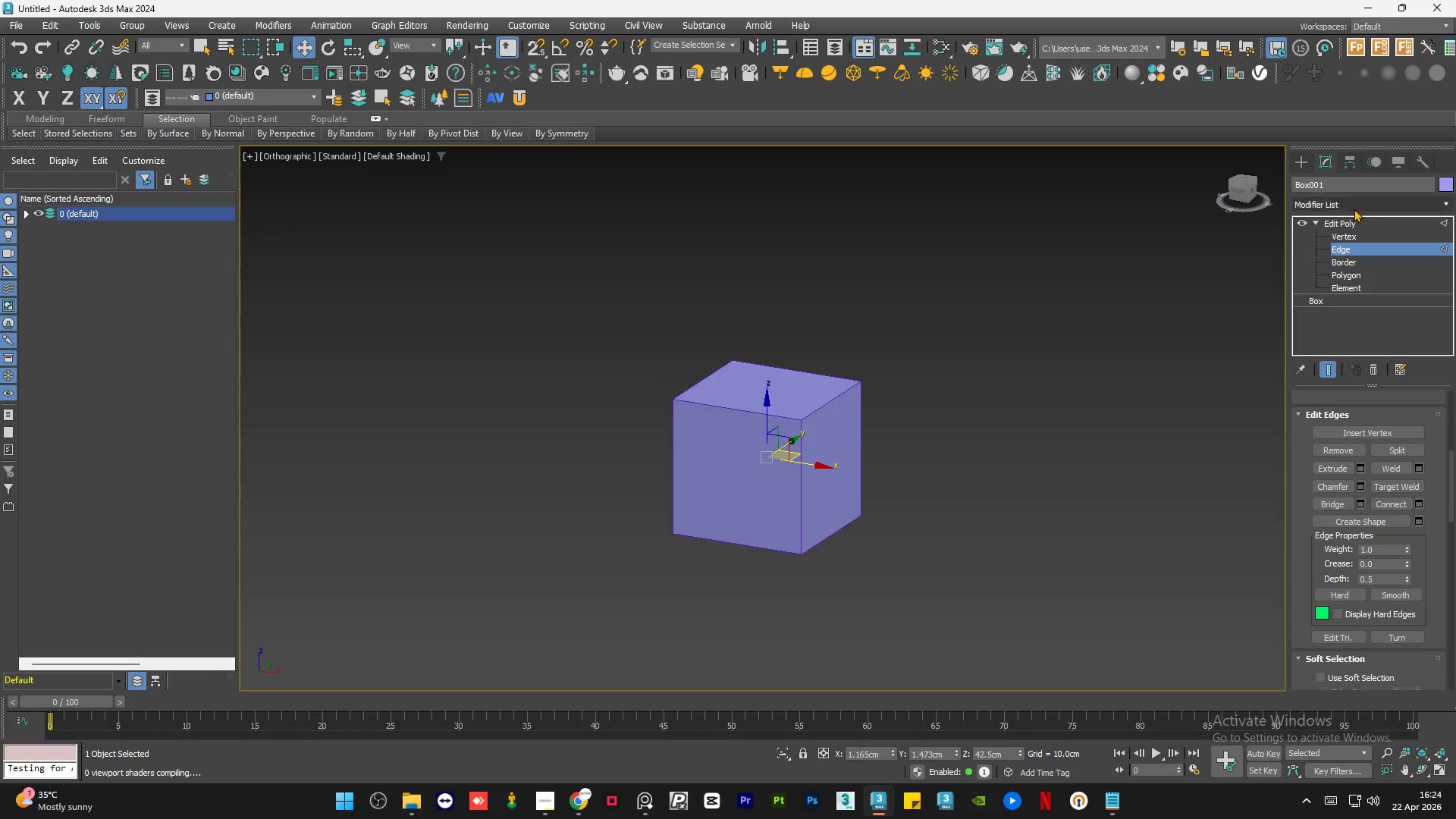 
left_click([1350, 219])
 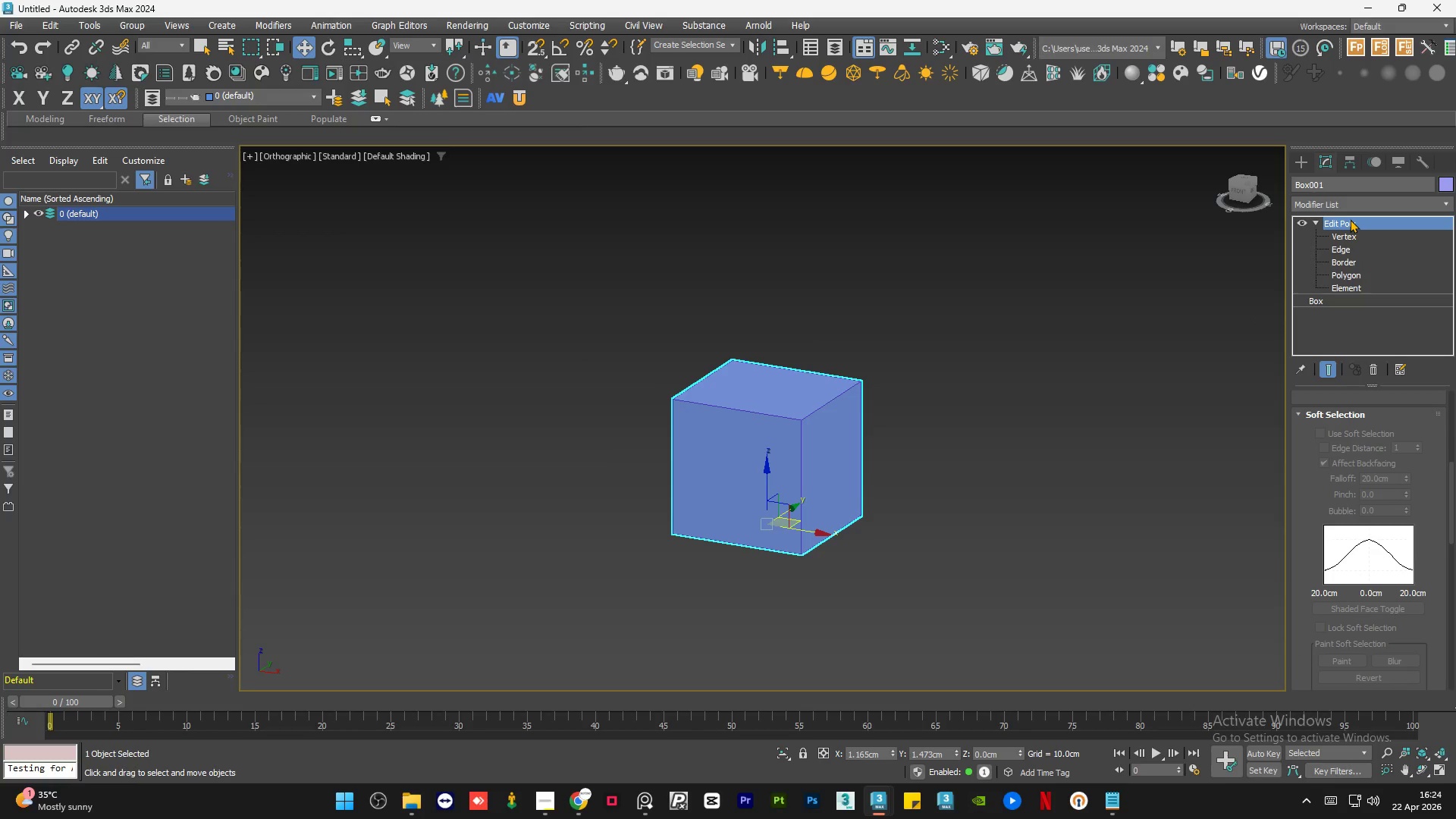 
key(Delete)
 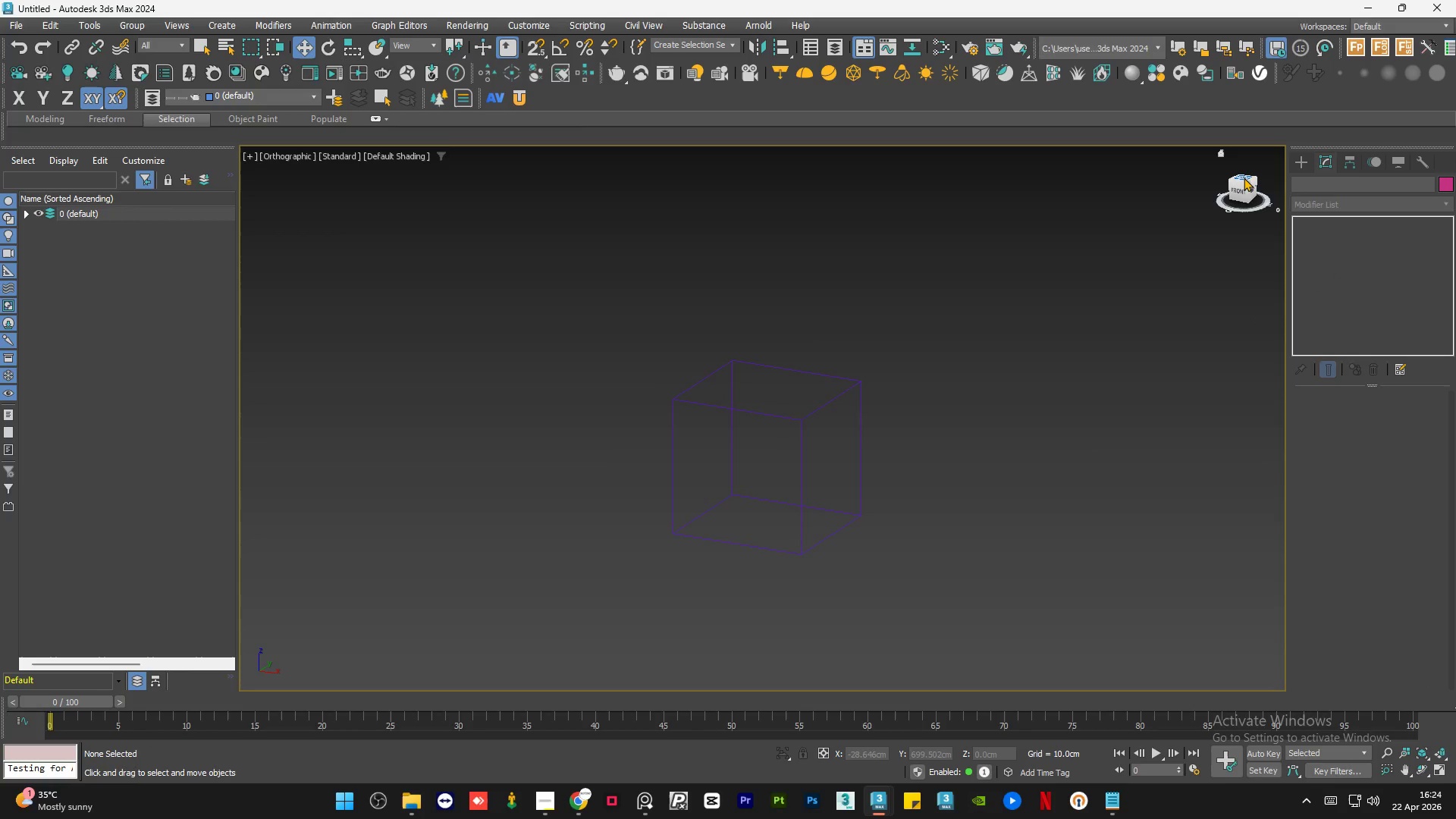 
left_click([1244, 177])
 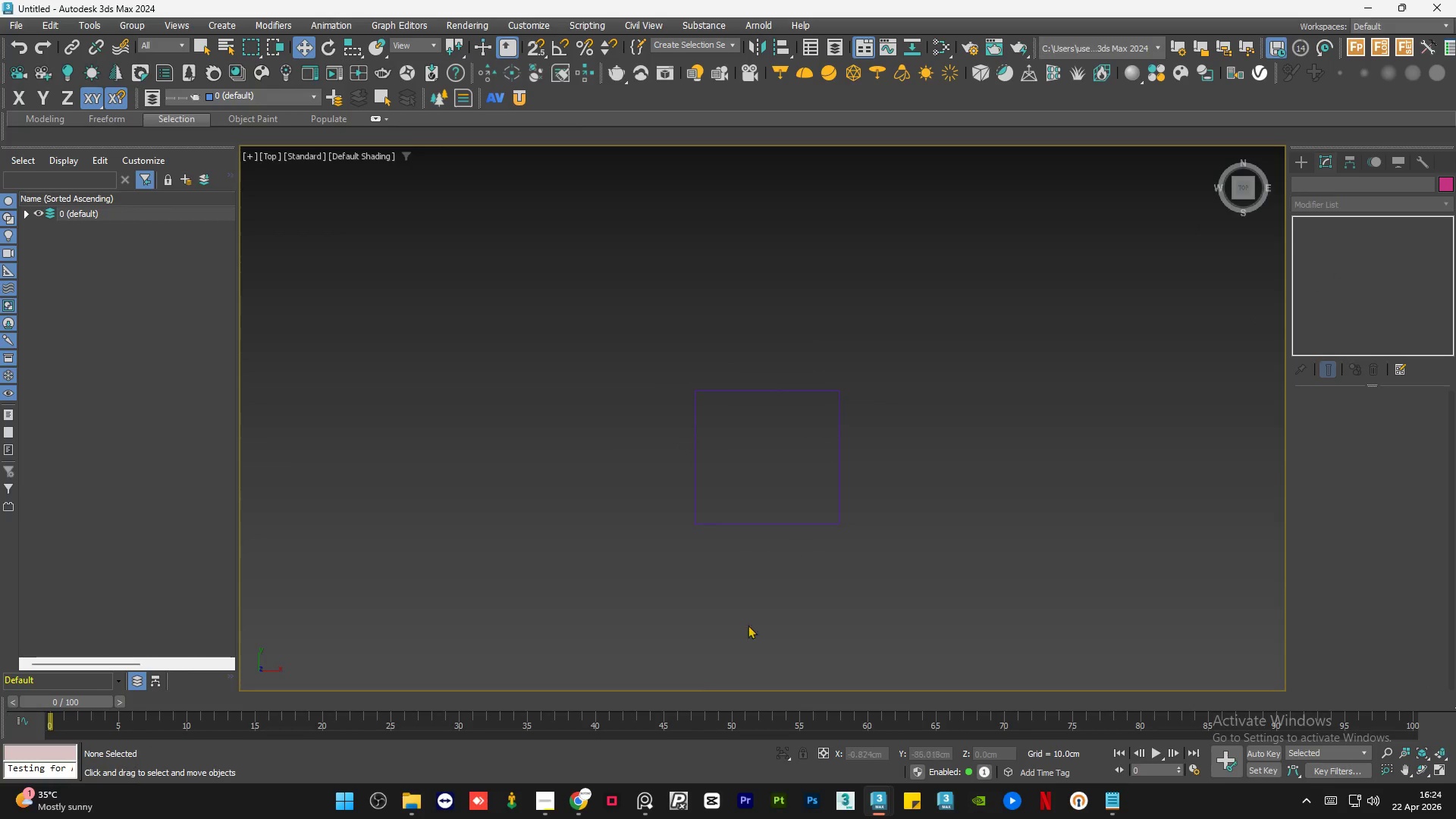 
left_click([576, 810])
 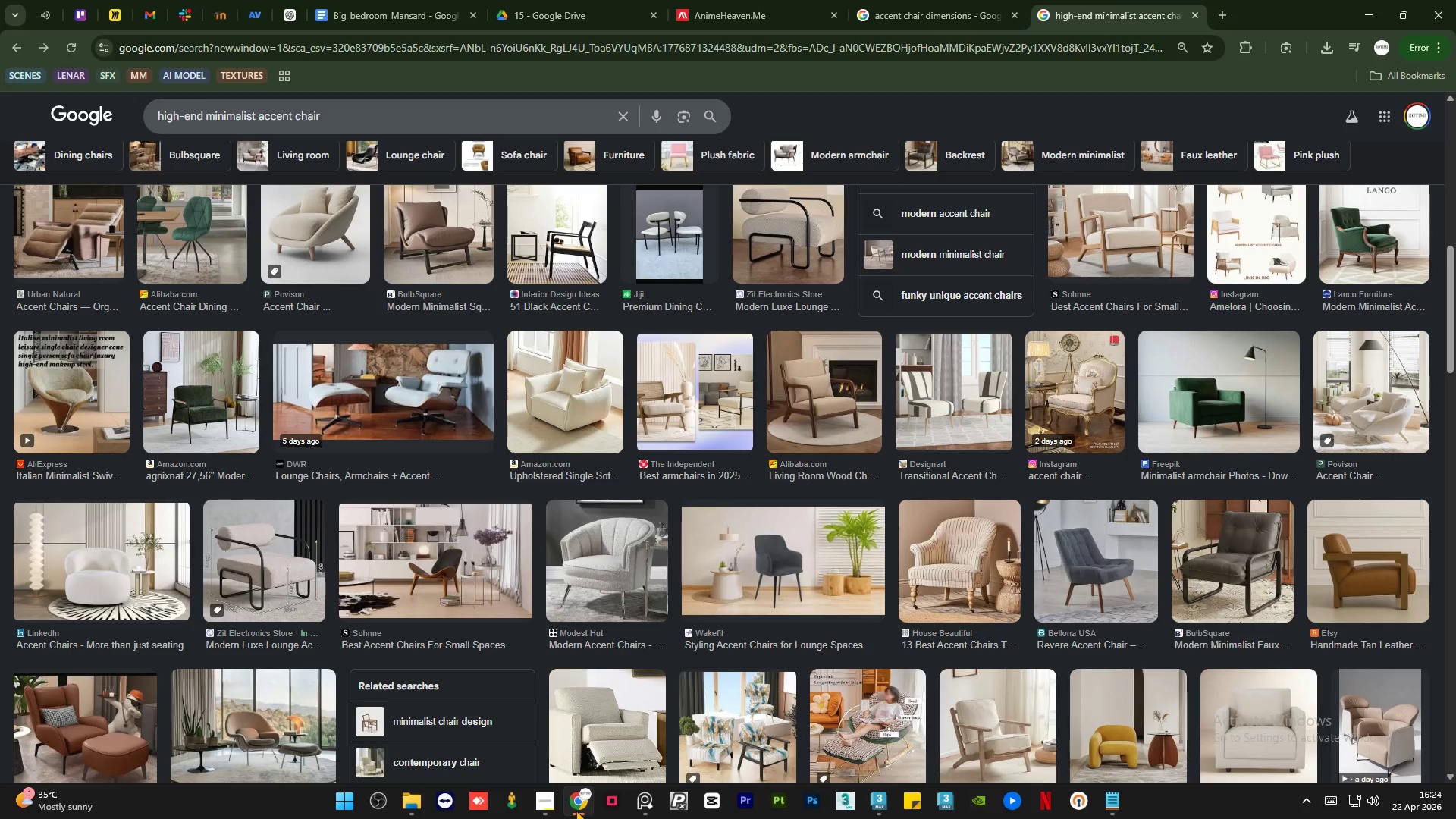 
wait(5.62)
 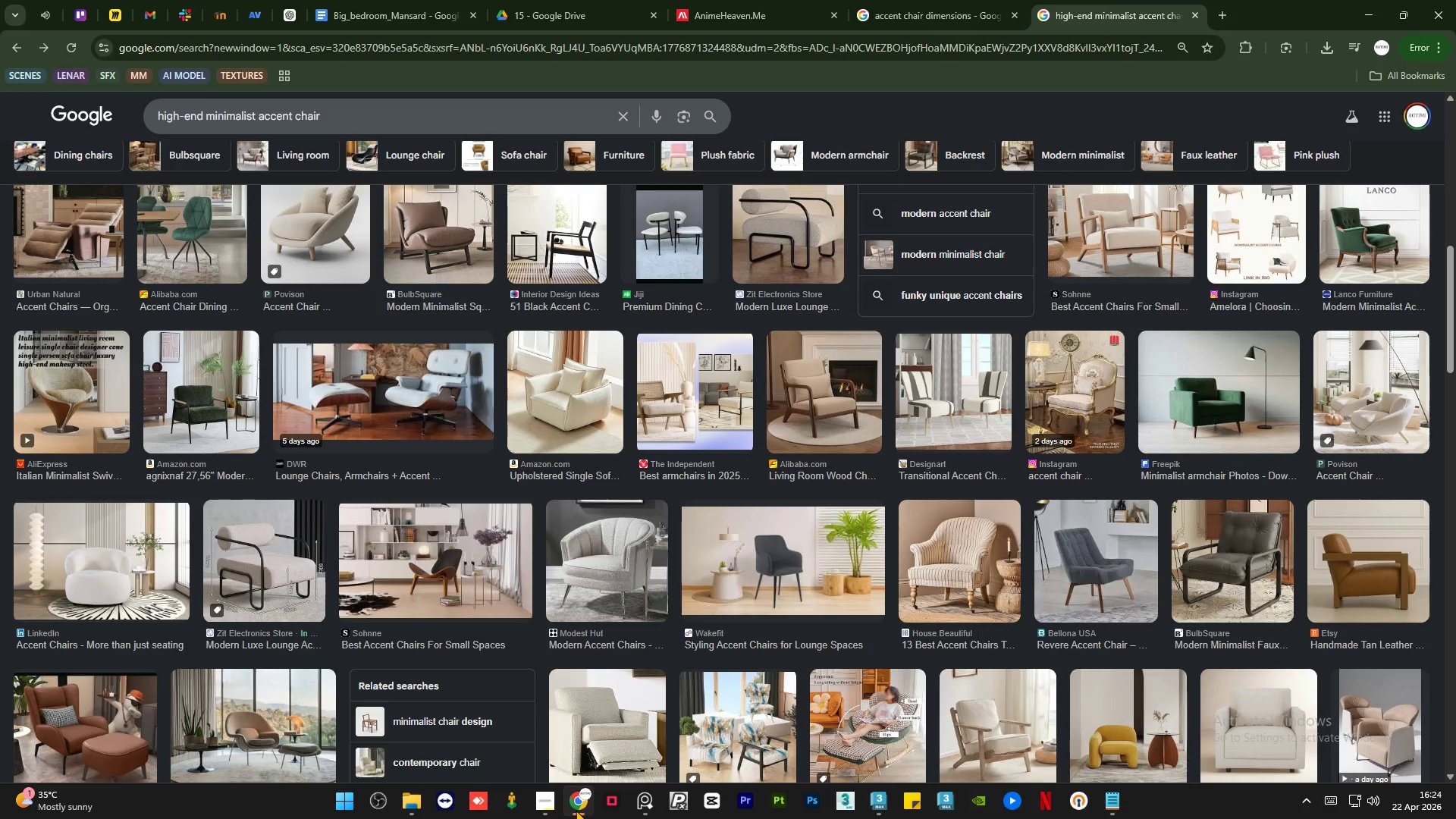 
left_click([576, 810])
 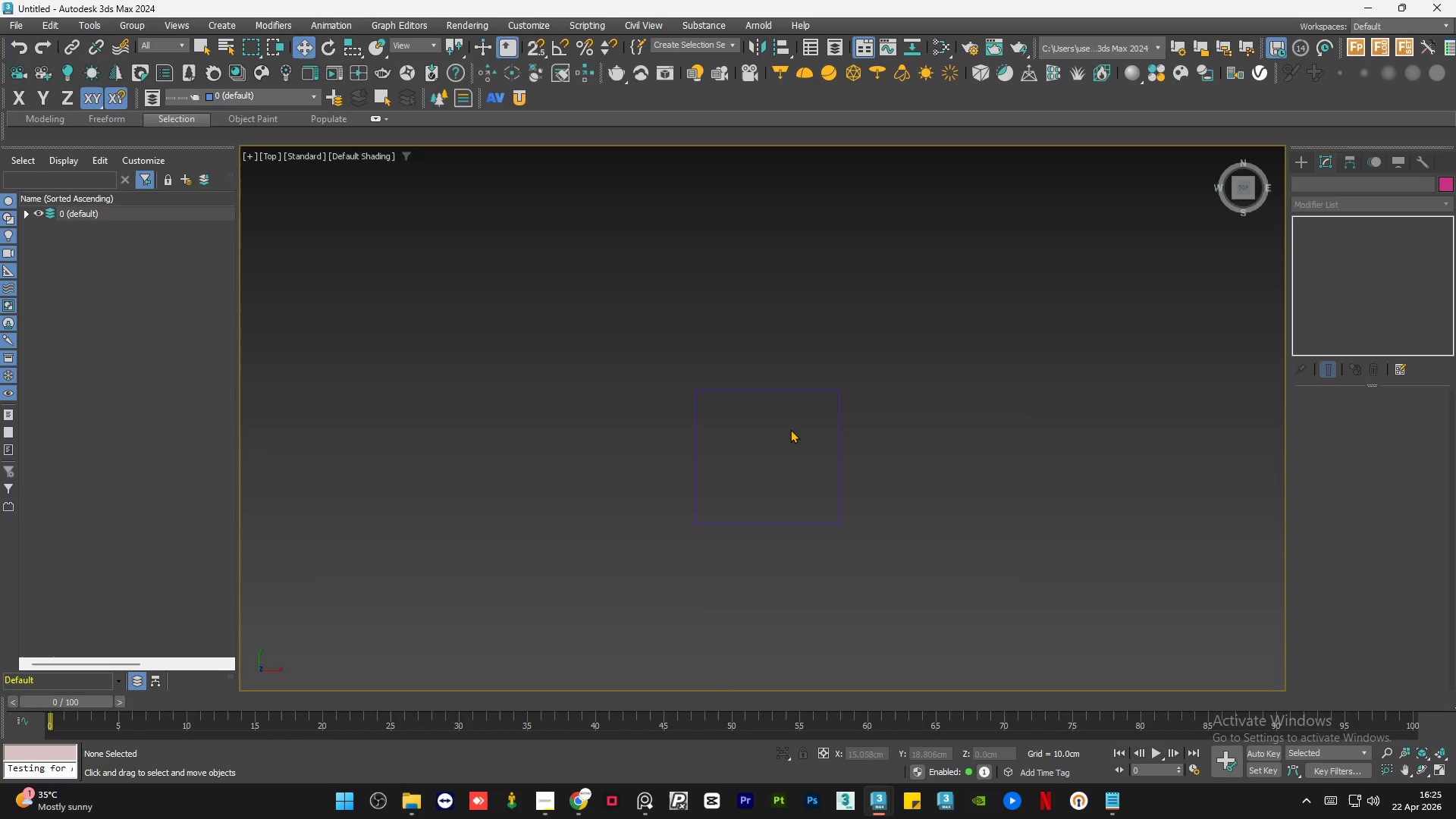 
scroll: coordinate [790, 430], scroll_direction: up, amount: 1.0
 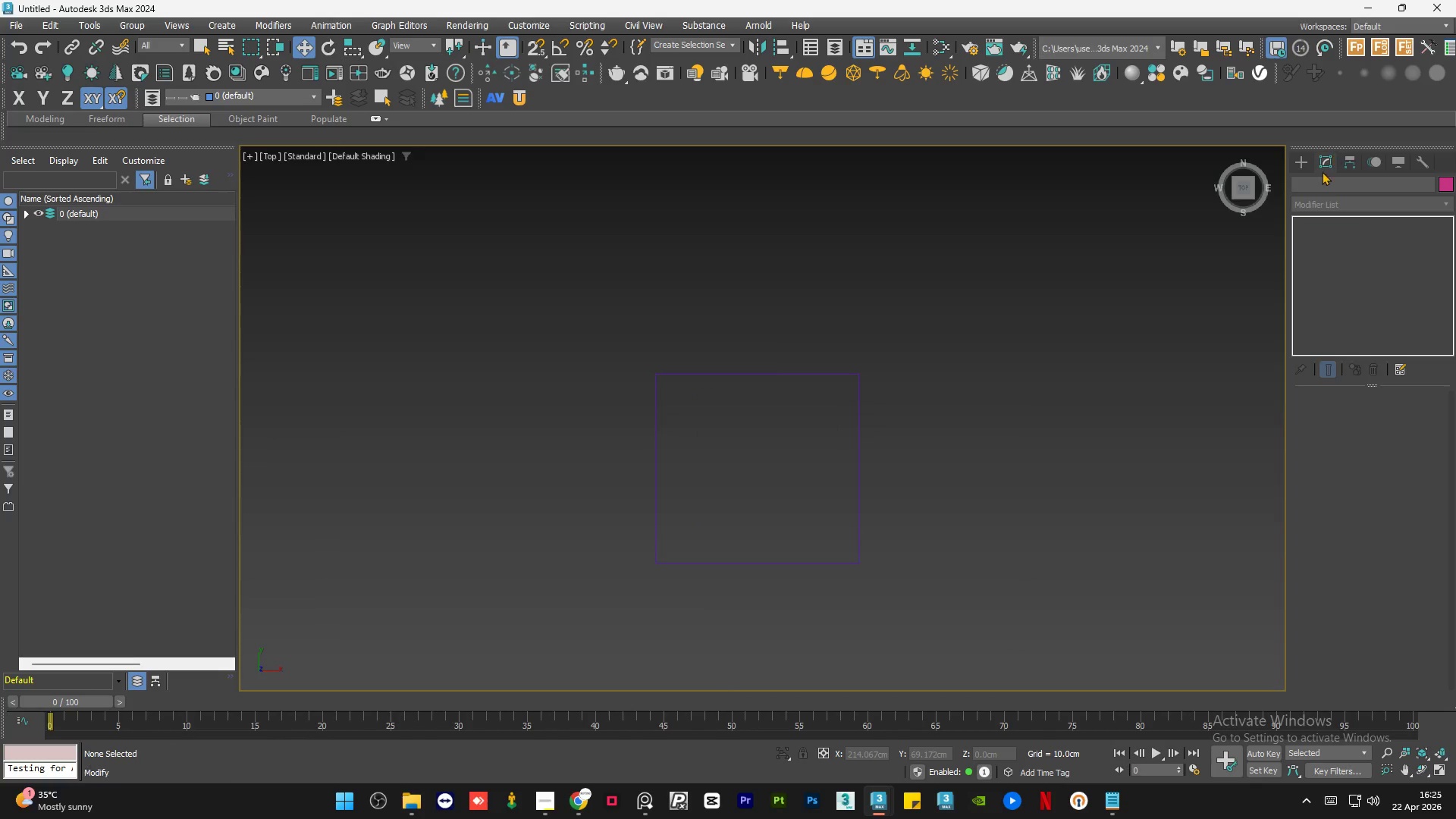 
left_click([1309, 158])
 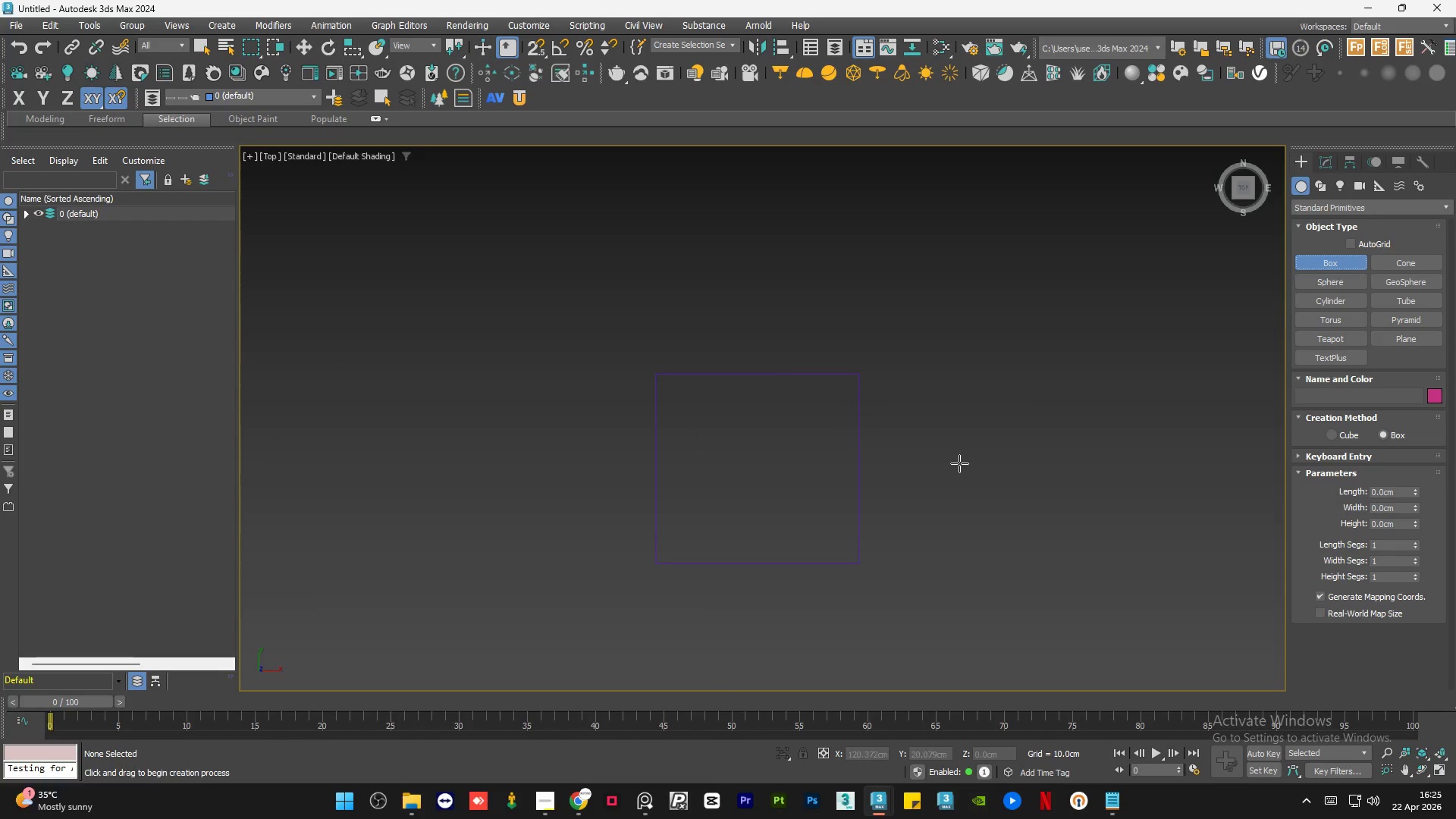 
scroll: coordinate [821, 541], scroll_direction: up, amount: 1.0
 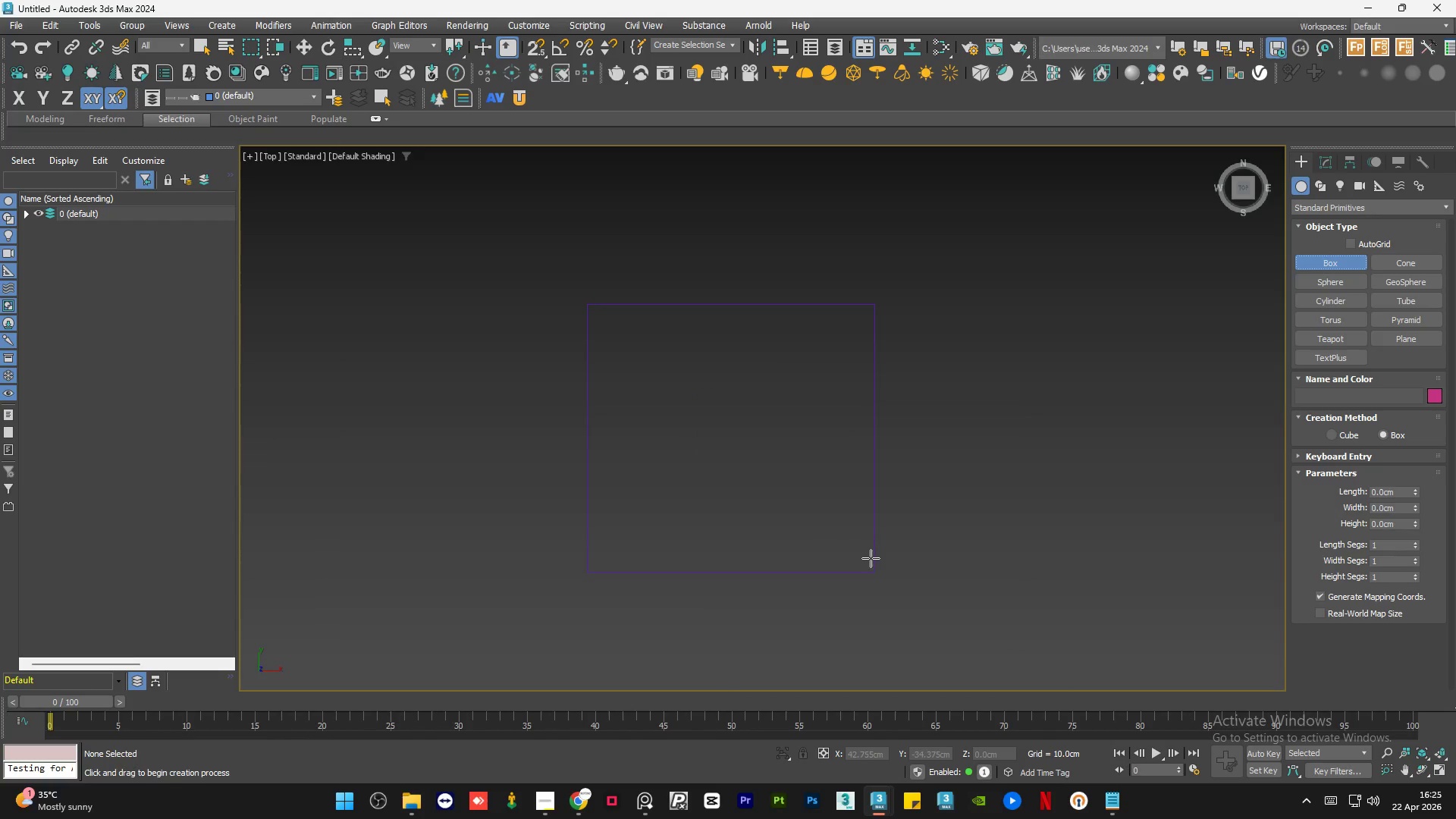 
key(S)
 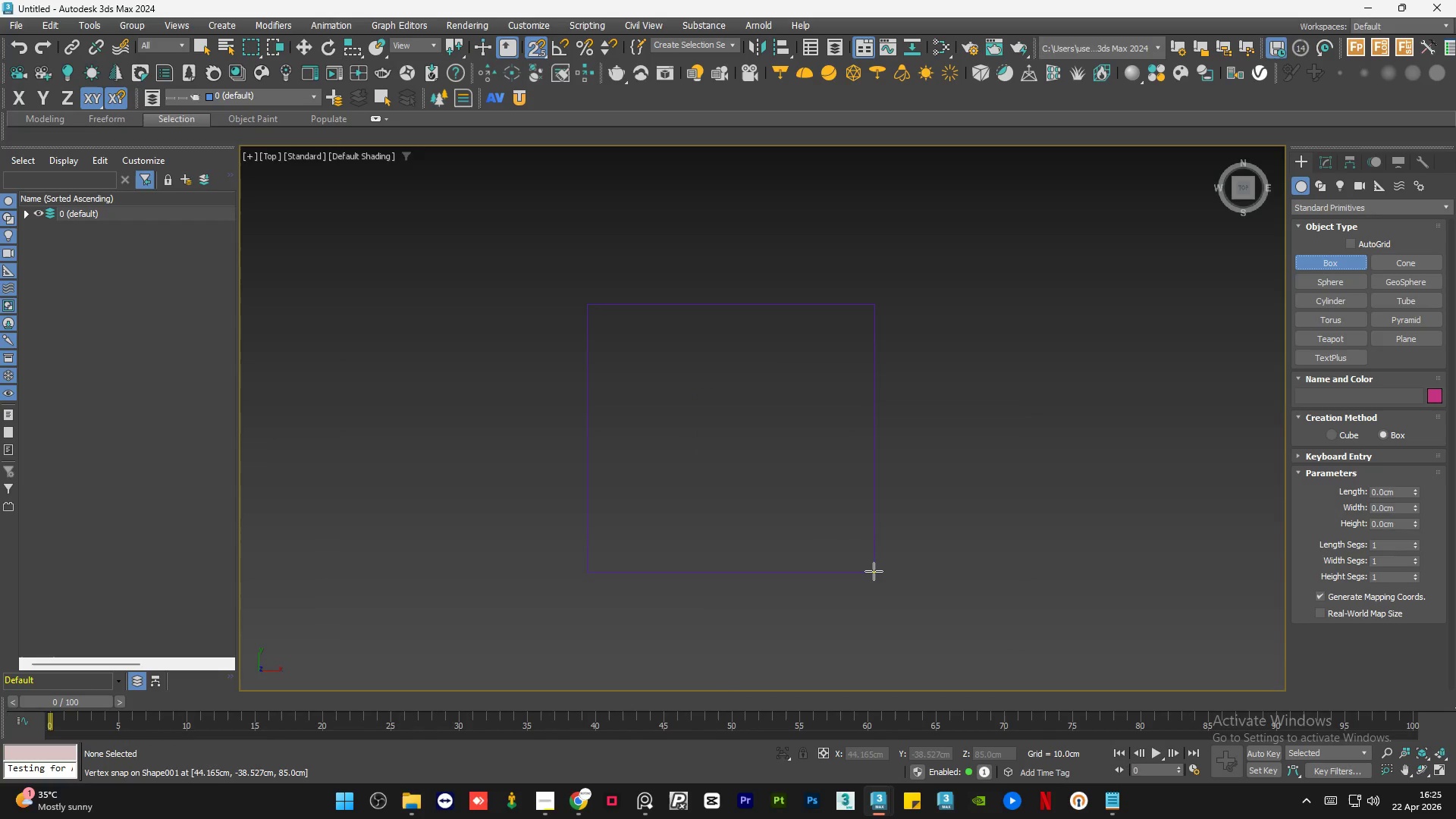 
left_click_drag(start_coordinate=[874, 571], to_coordinate=[855, 551])
 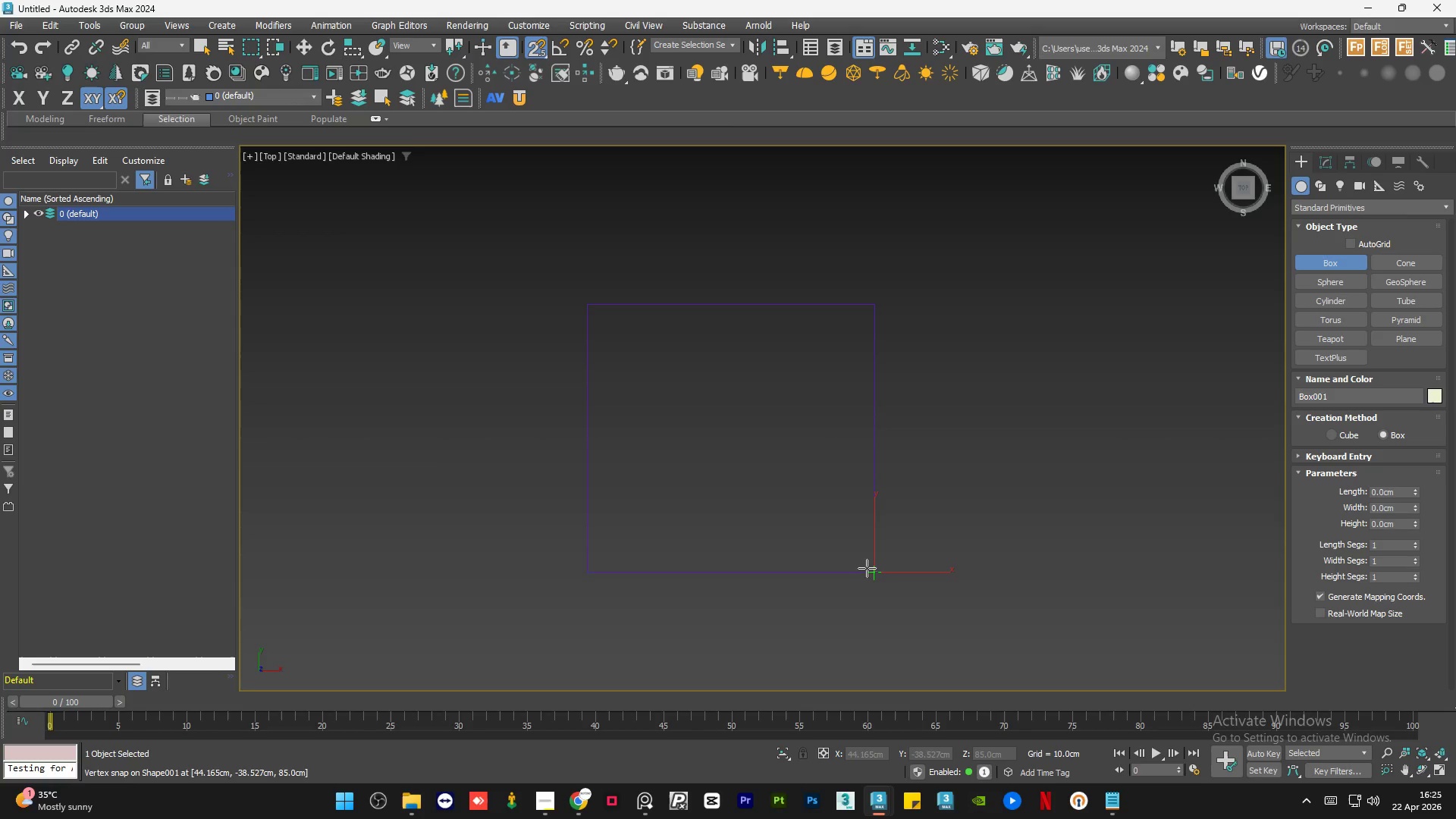 
left_click_drag(start_coordinate=[874, 570], to_coordinate=[855, 548])
 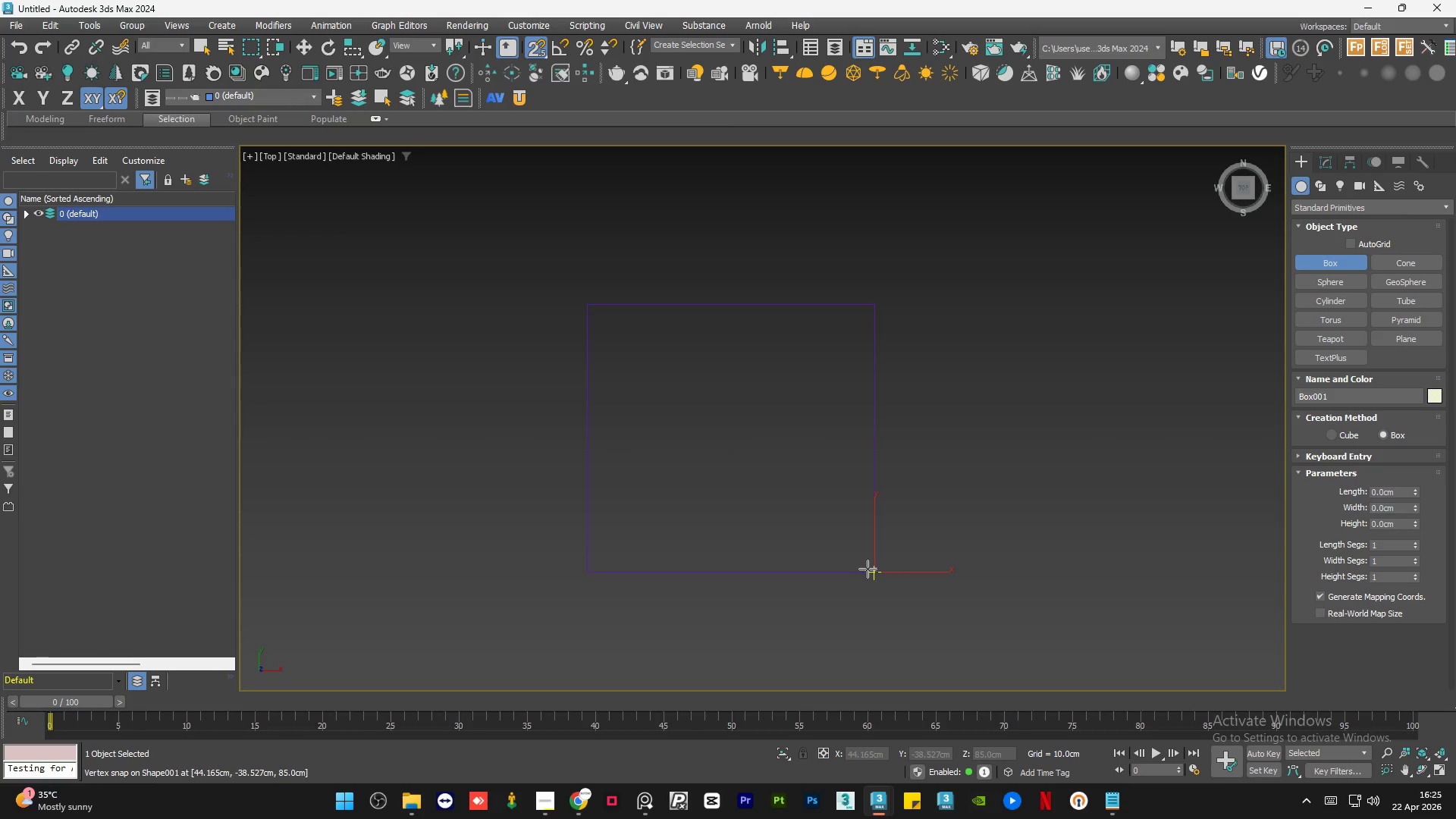 
left_click_drag(start_coordinate=[868, 569], to_coordinate=[849, 545])
 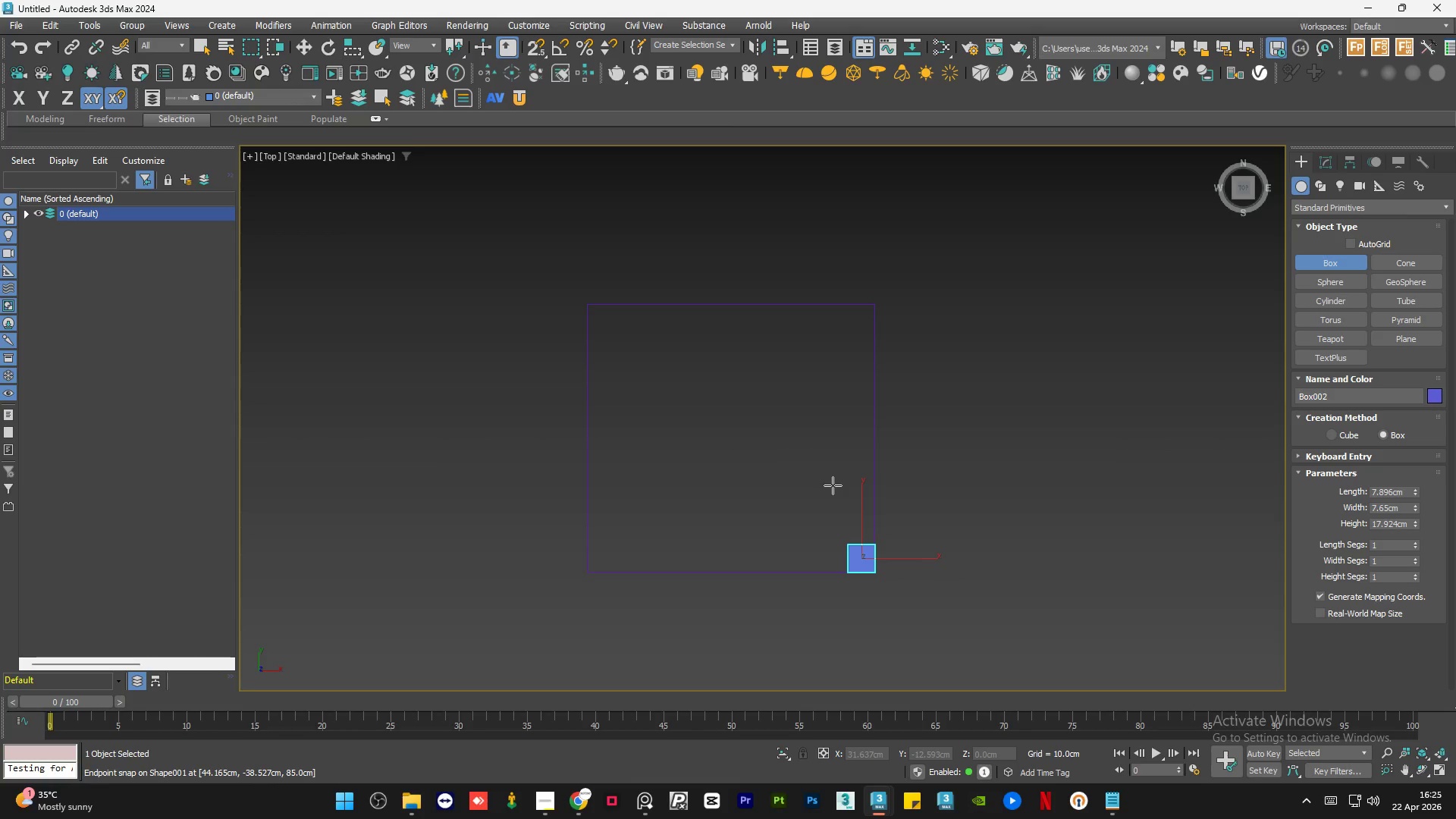 
key(S)
 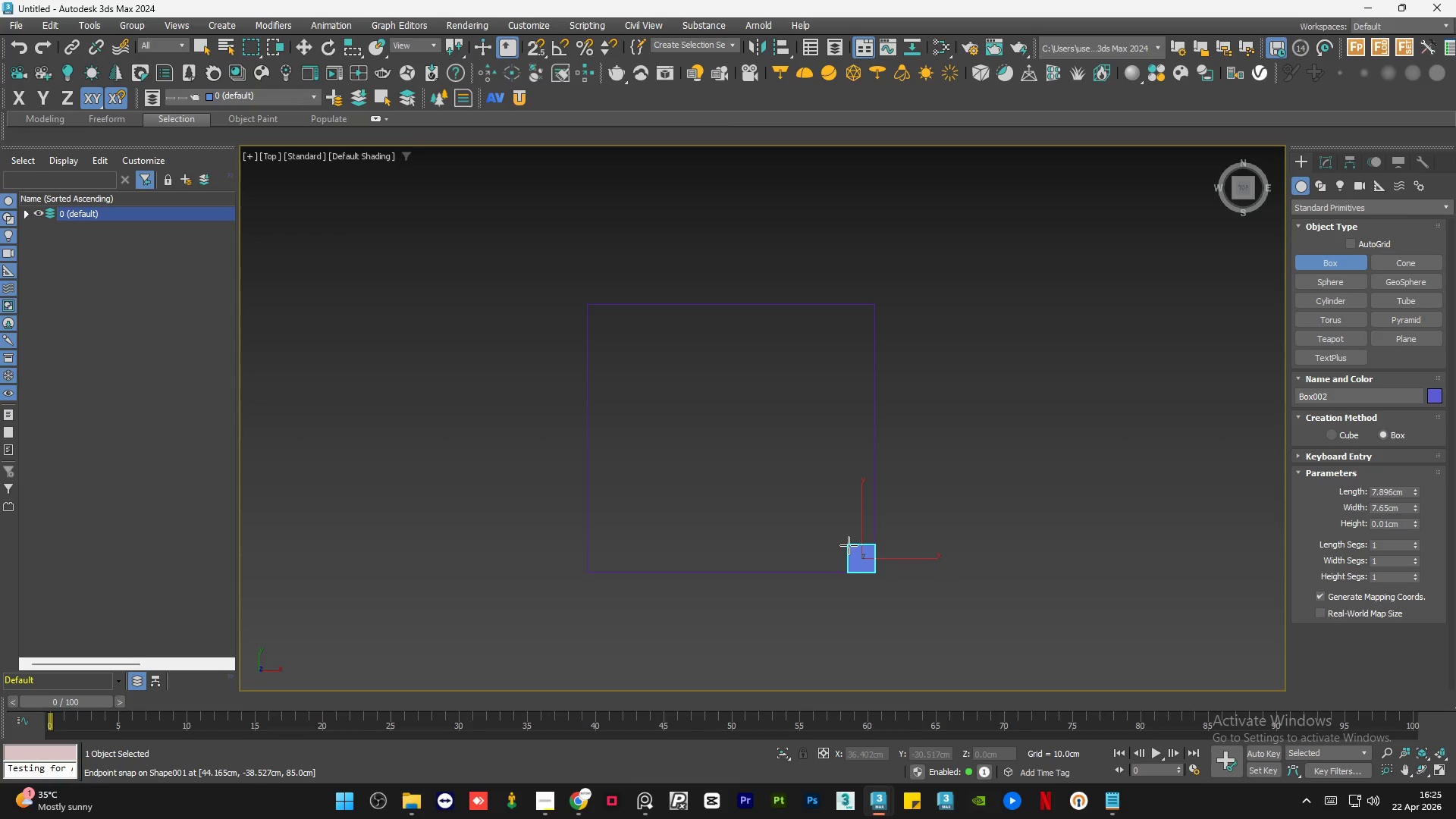 
left_click([833, 485])
 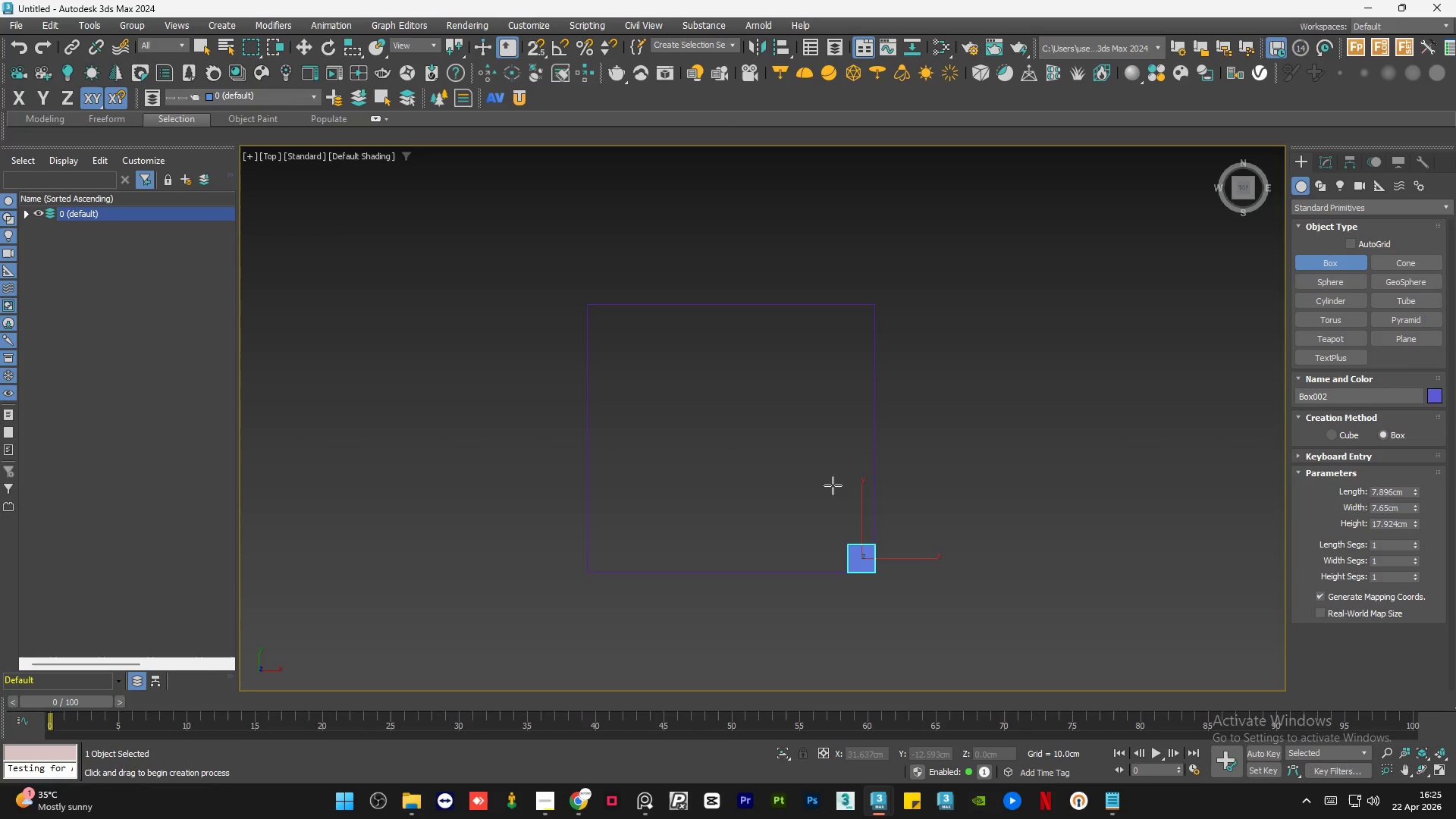 
key(W)
 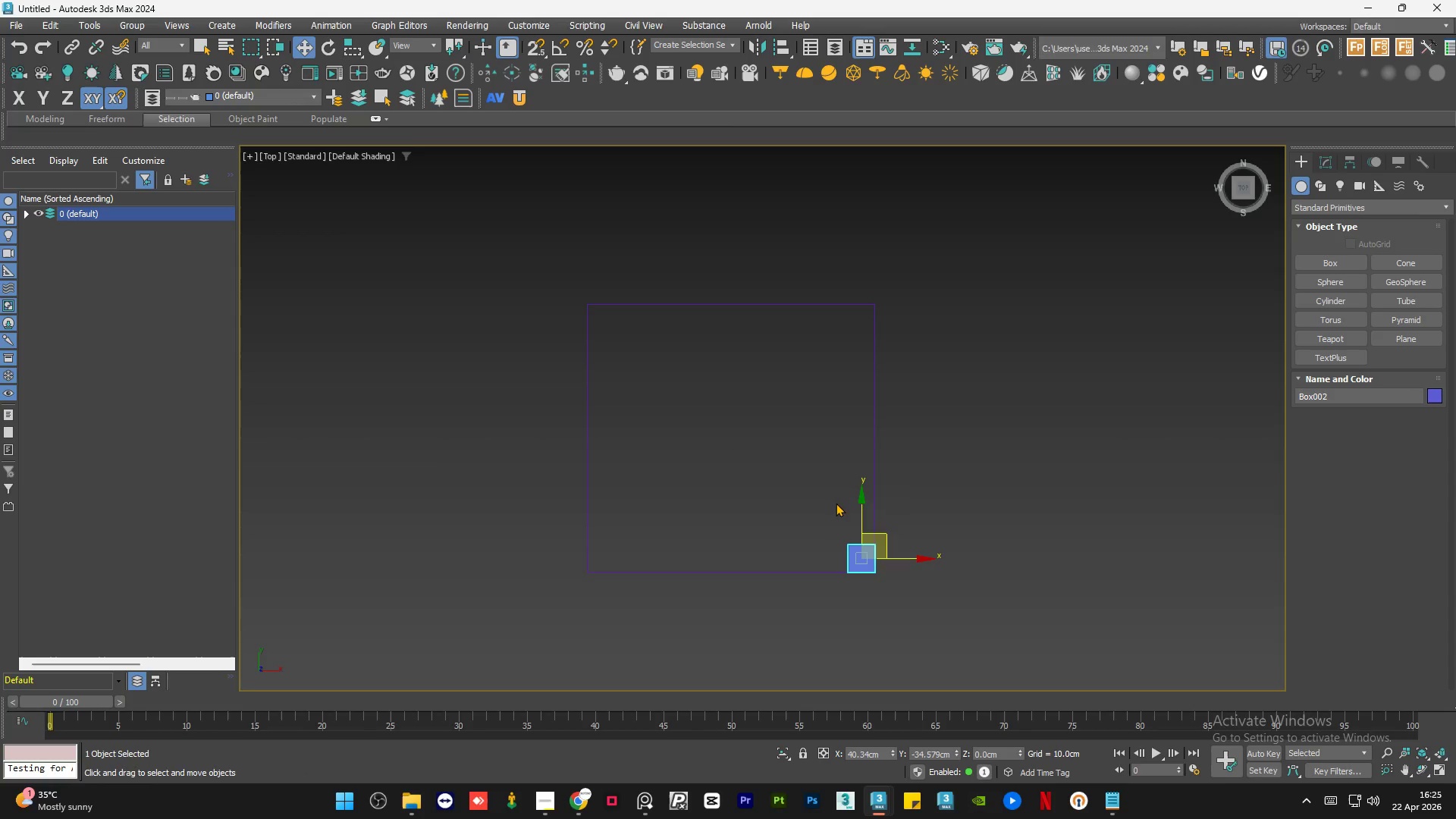 
hold_key(key=AltLeft, duration=0.98)
 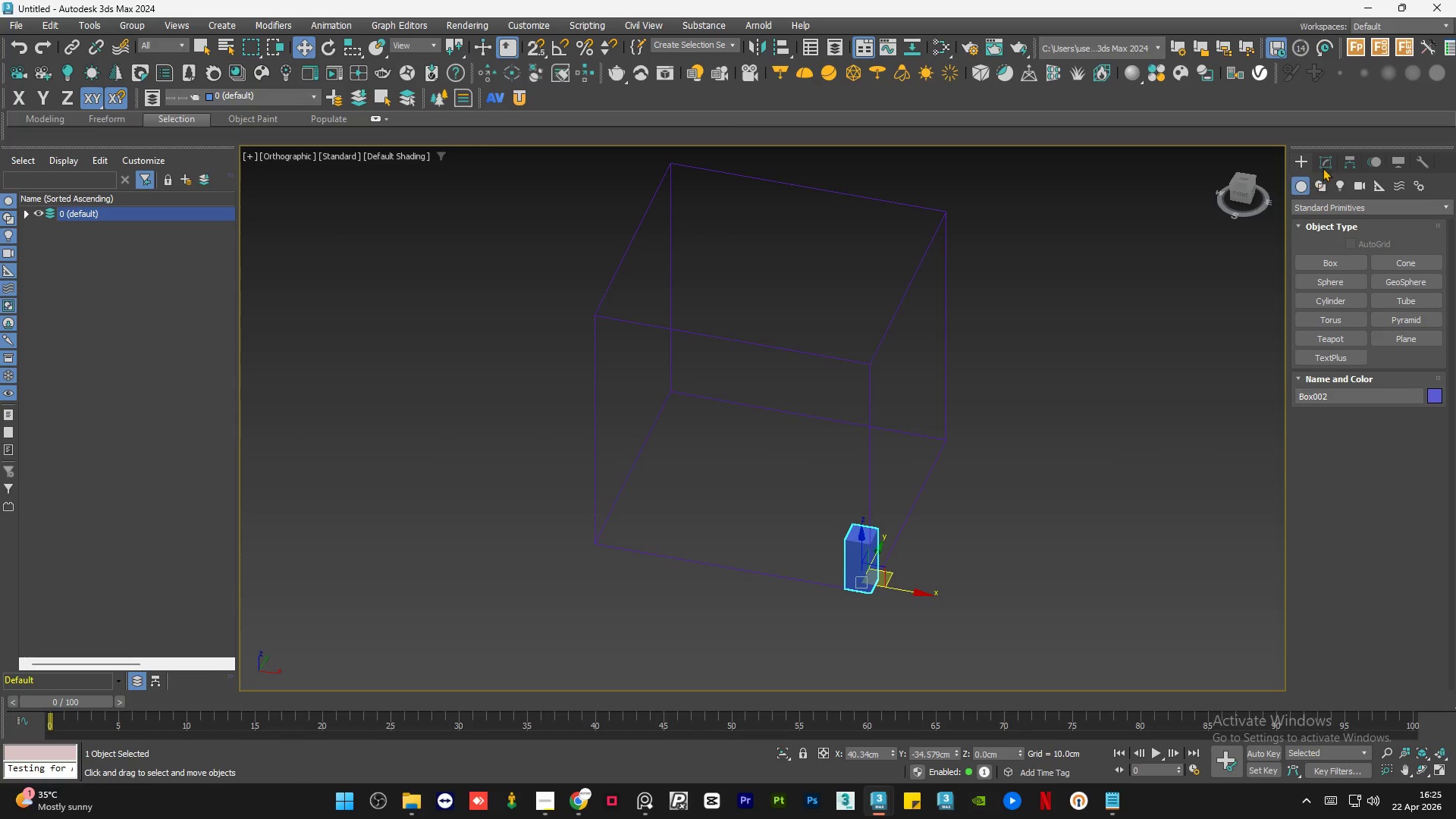 
left_click([1328, 162])
 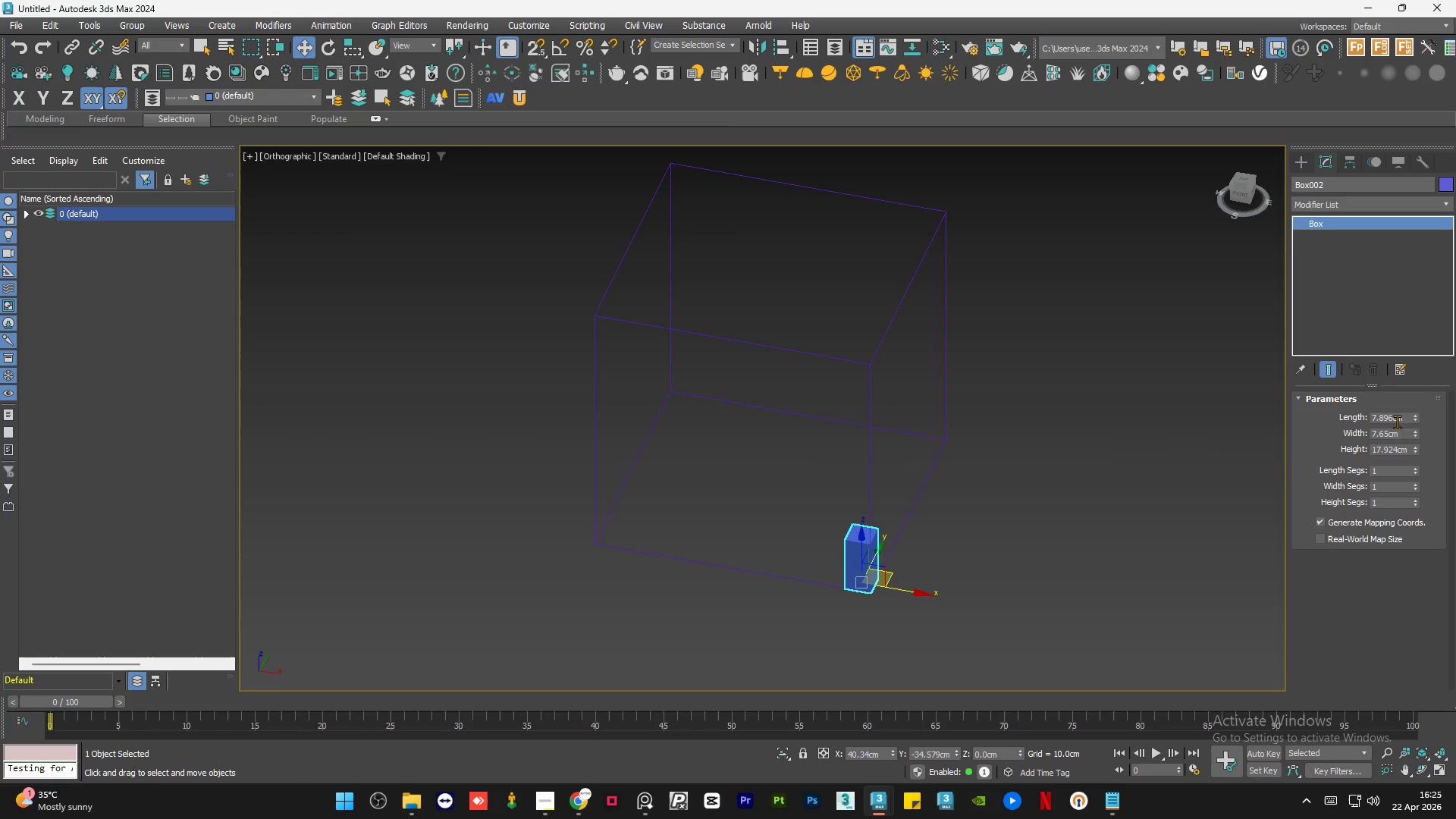 
double_click([1398, 418])
 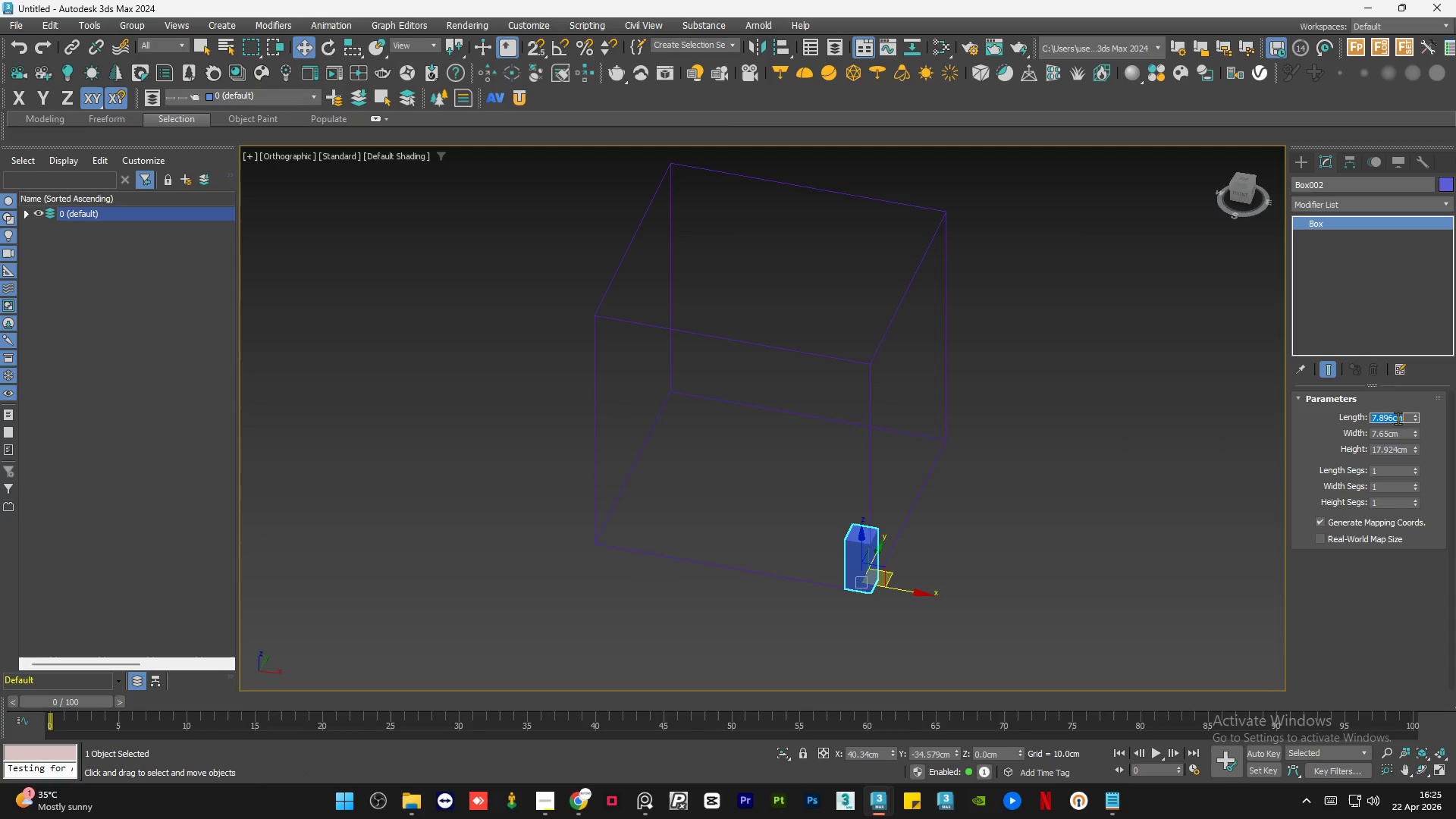 
key(Numpad5)
 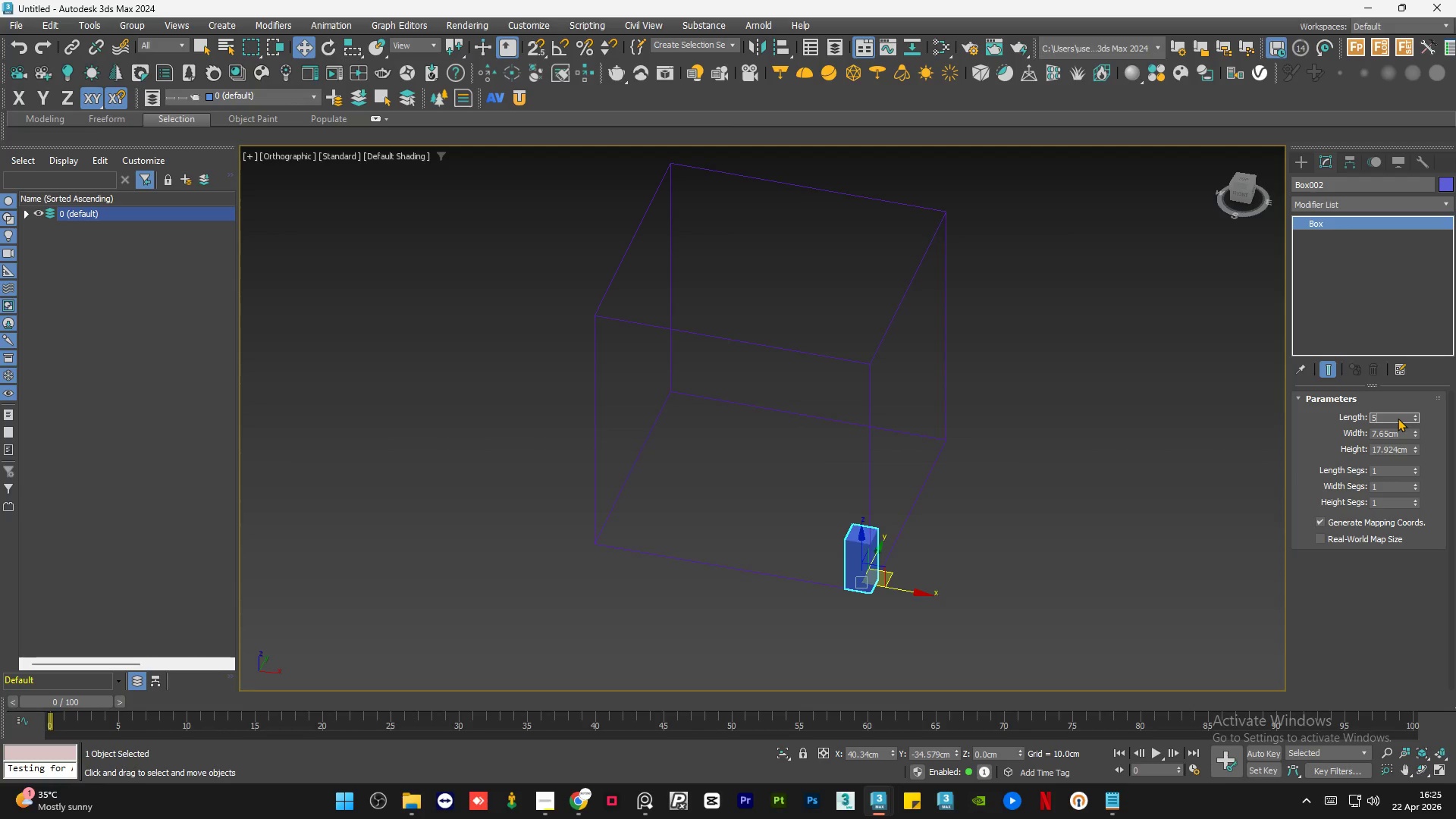 
key(NumpadEnter)
 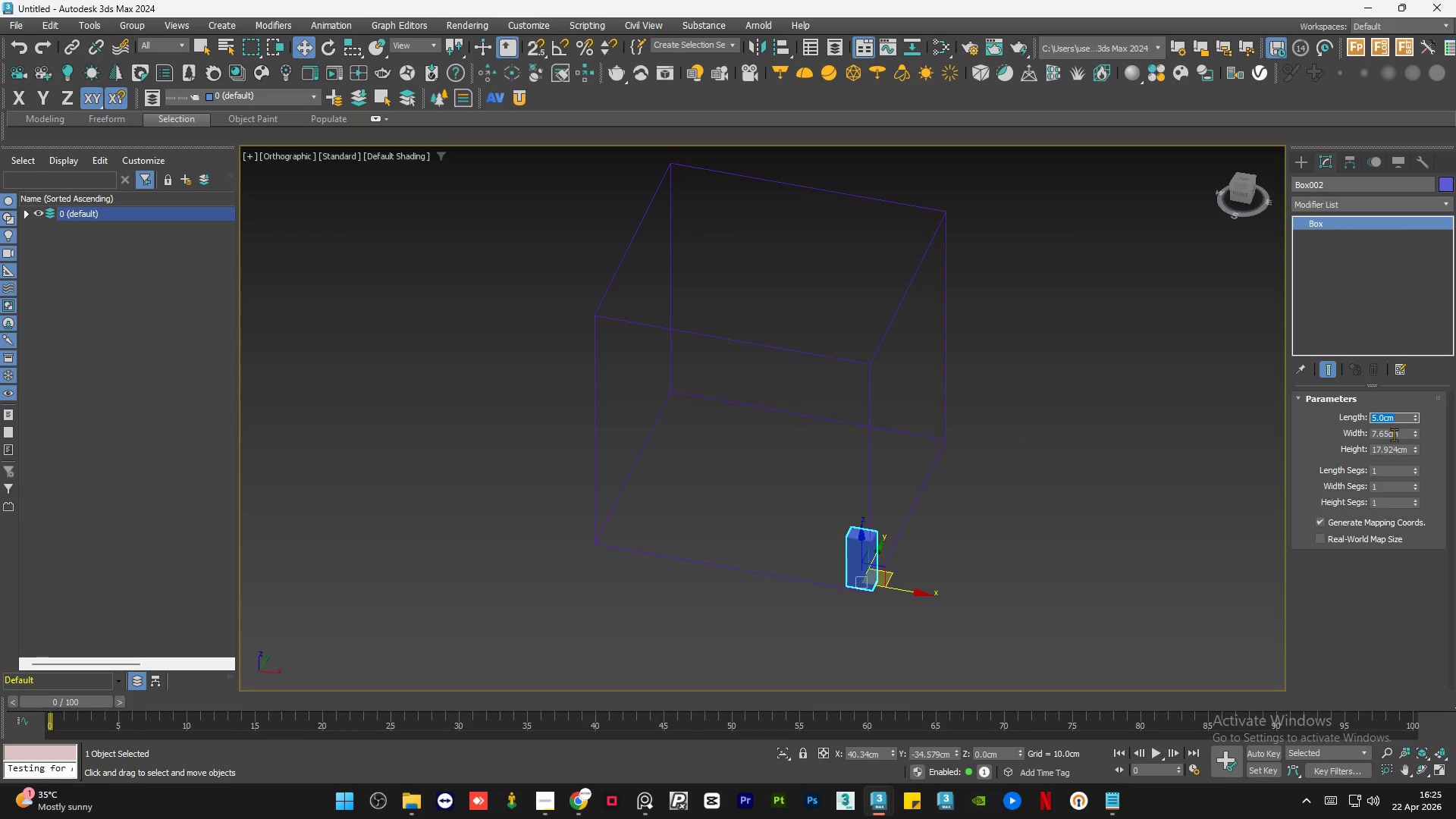 
double_click([1395, 434])
 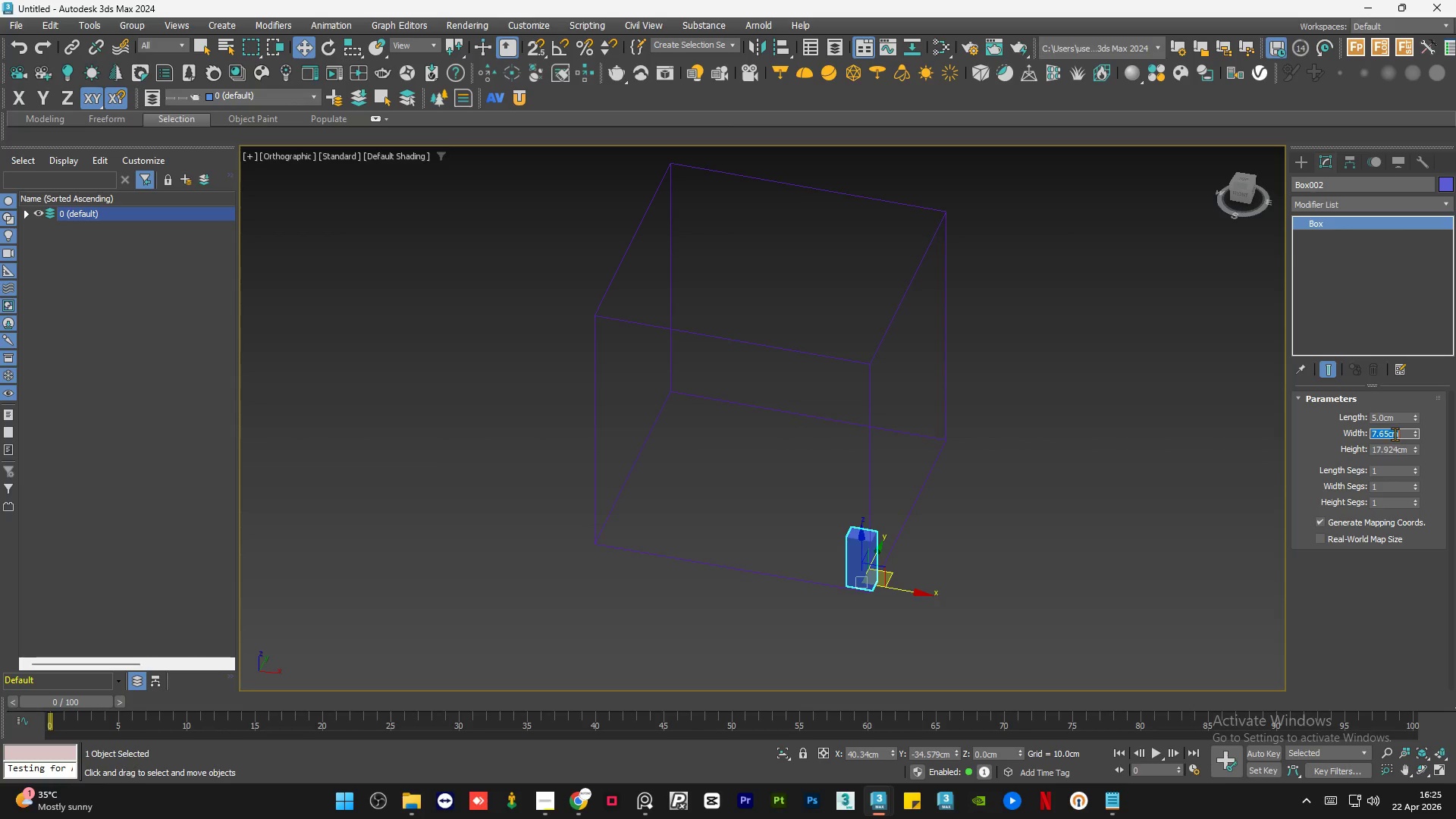 
key(Numpad5)
 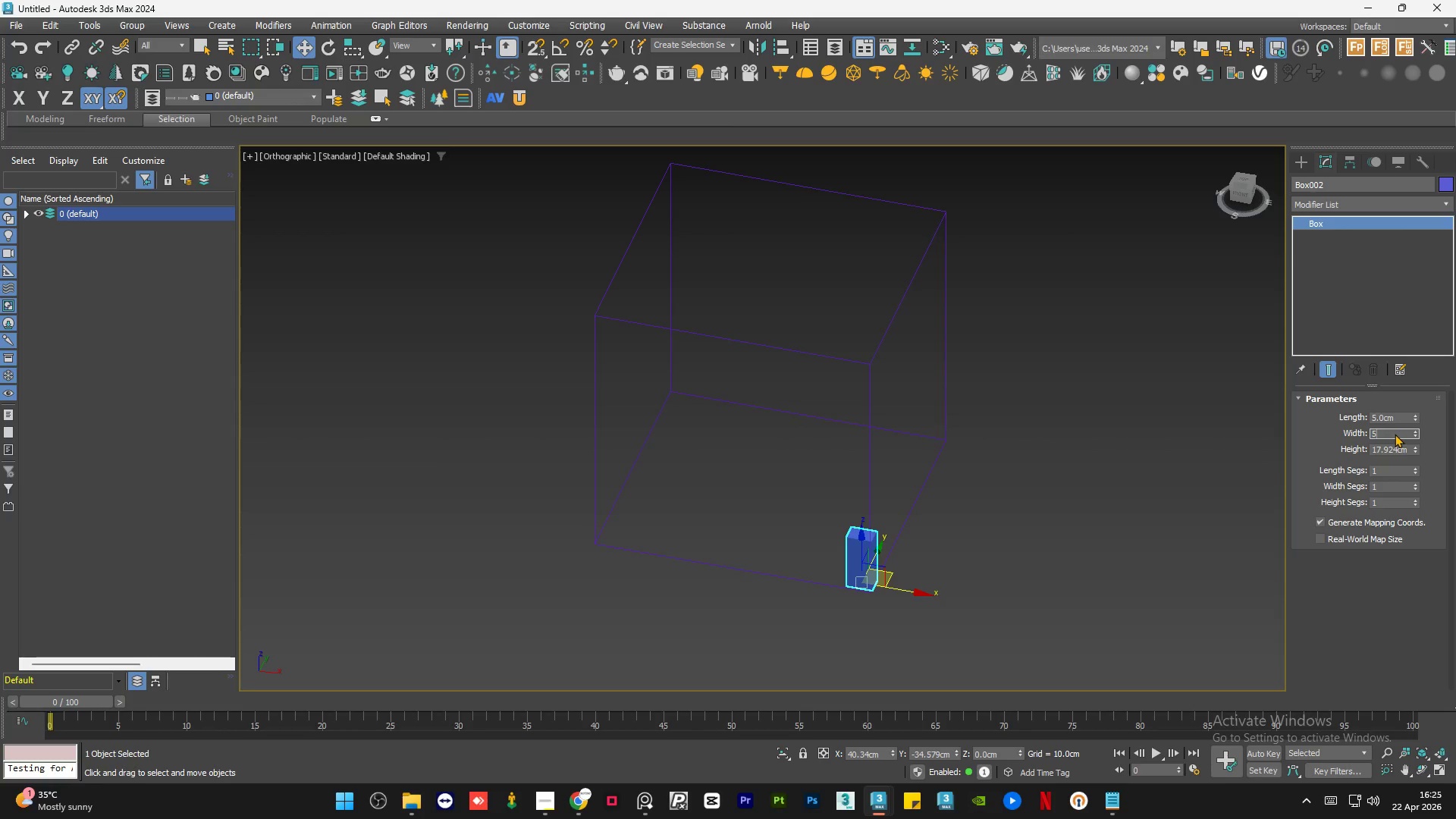 
key(NumpadEnter)
 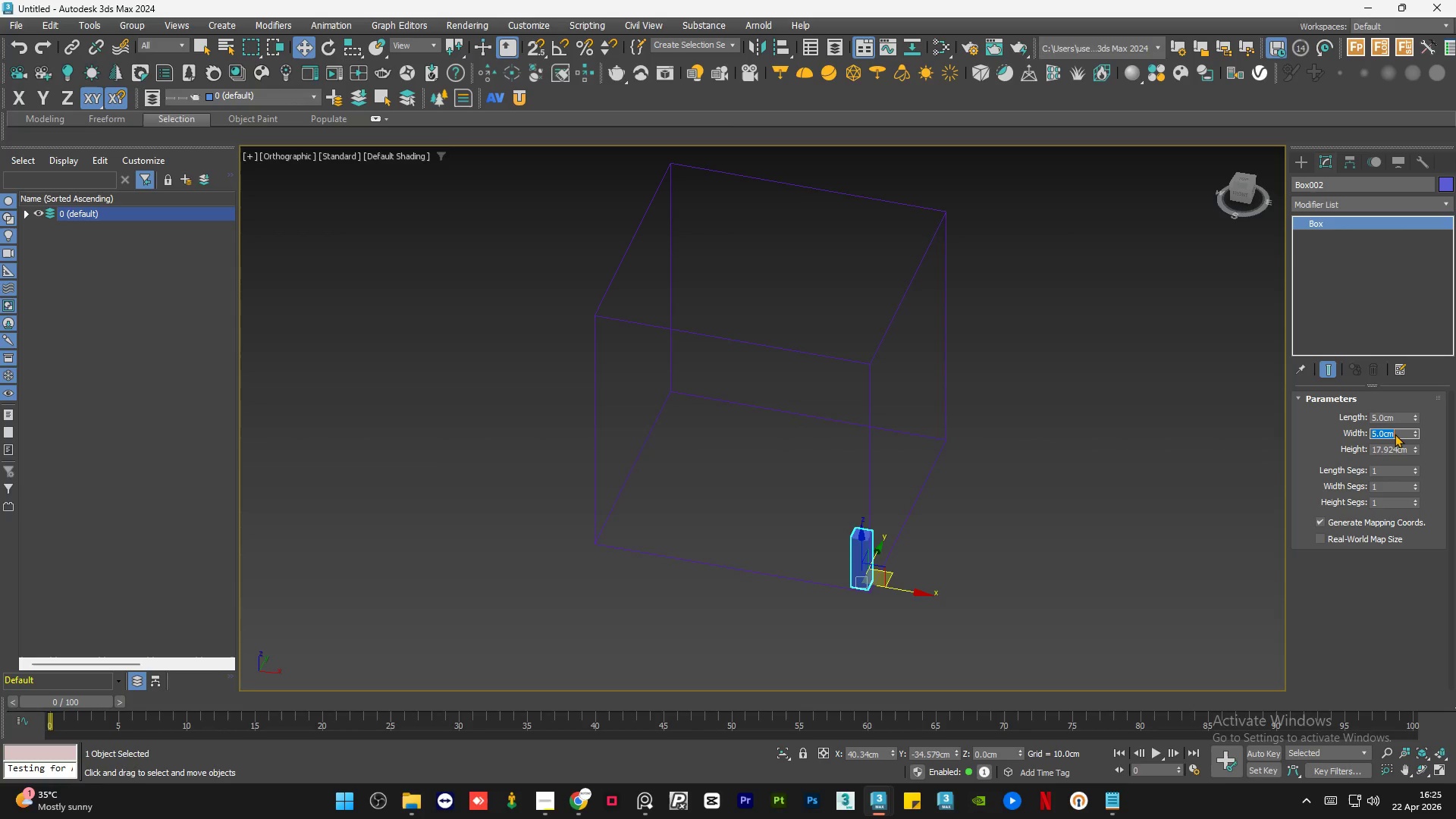 
key(Numpad6)
 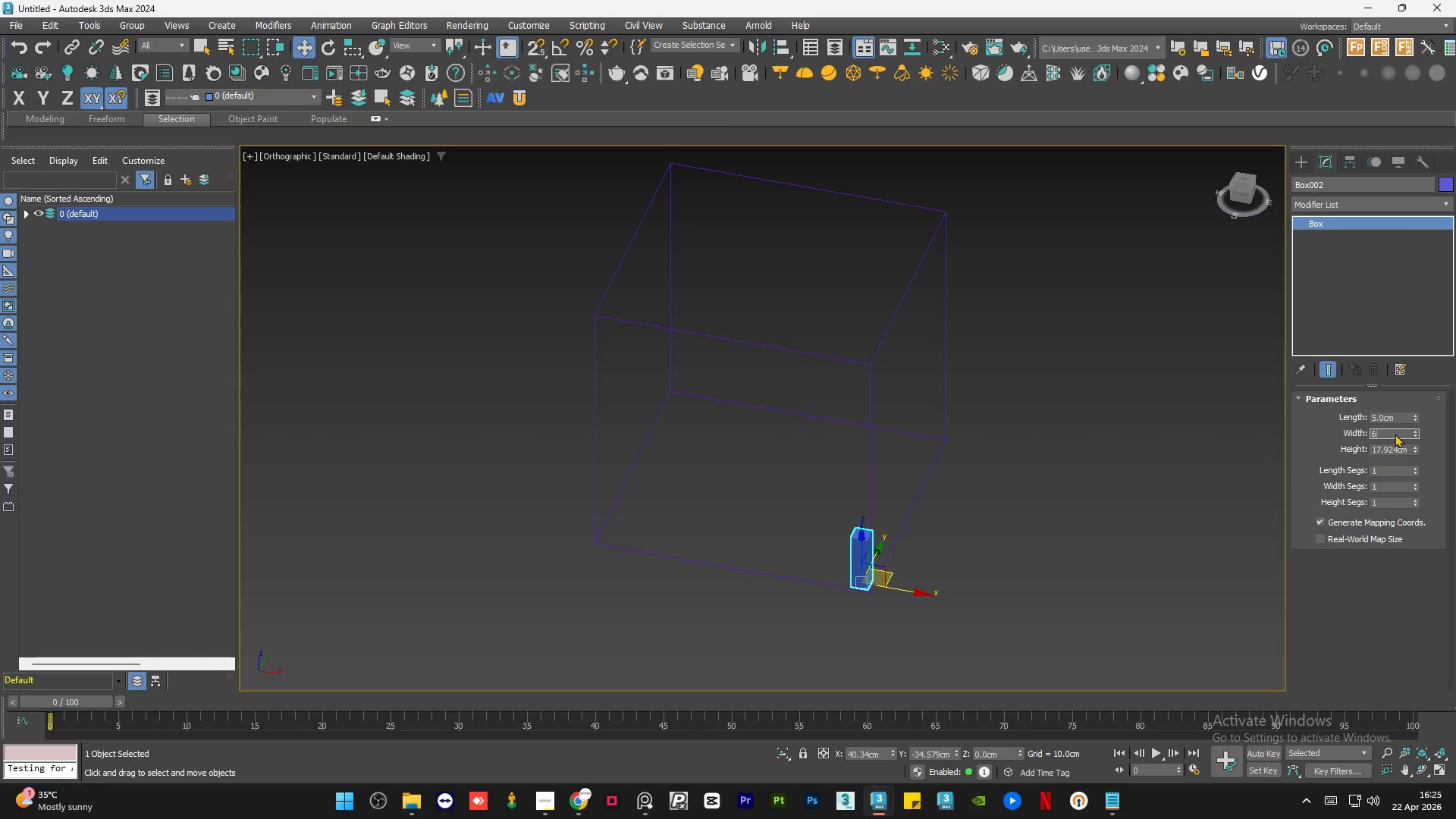 
key(NumpadEnter)
 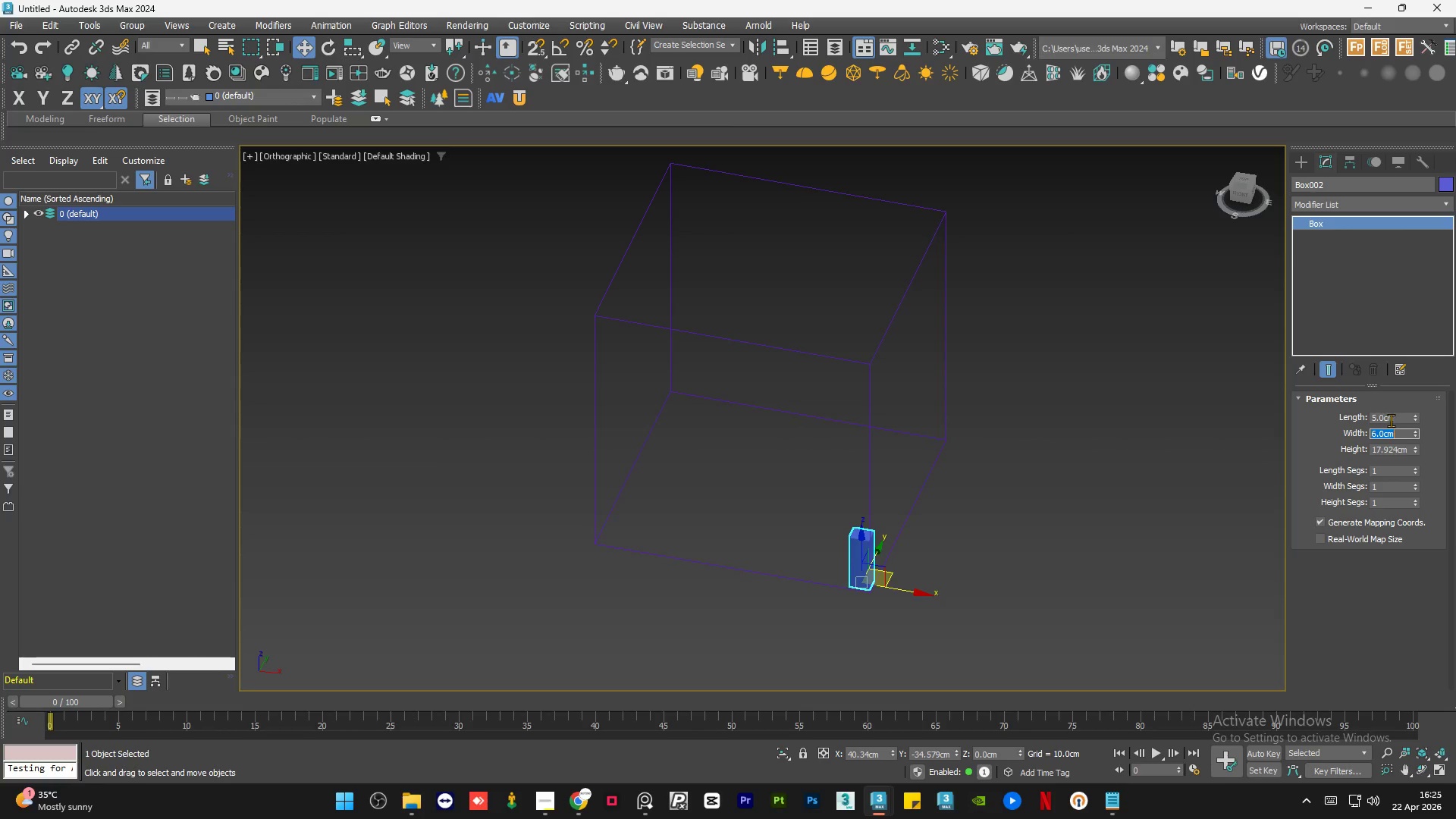 
double_click([1391, 420])
 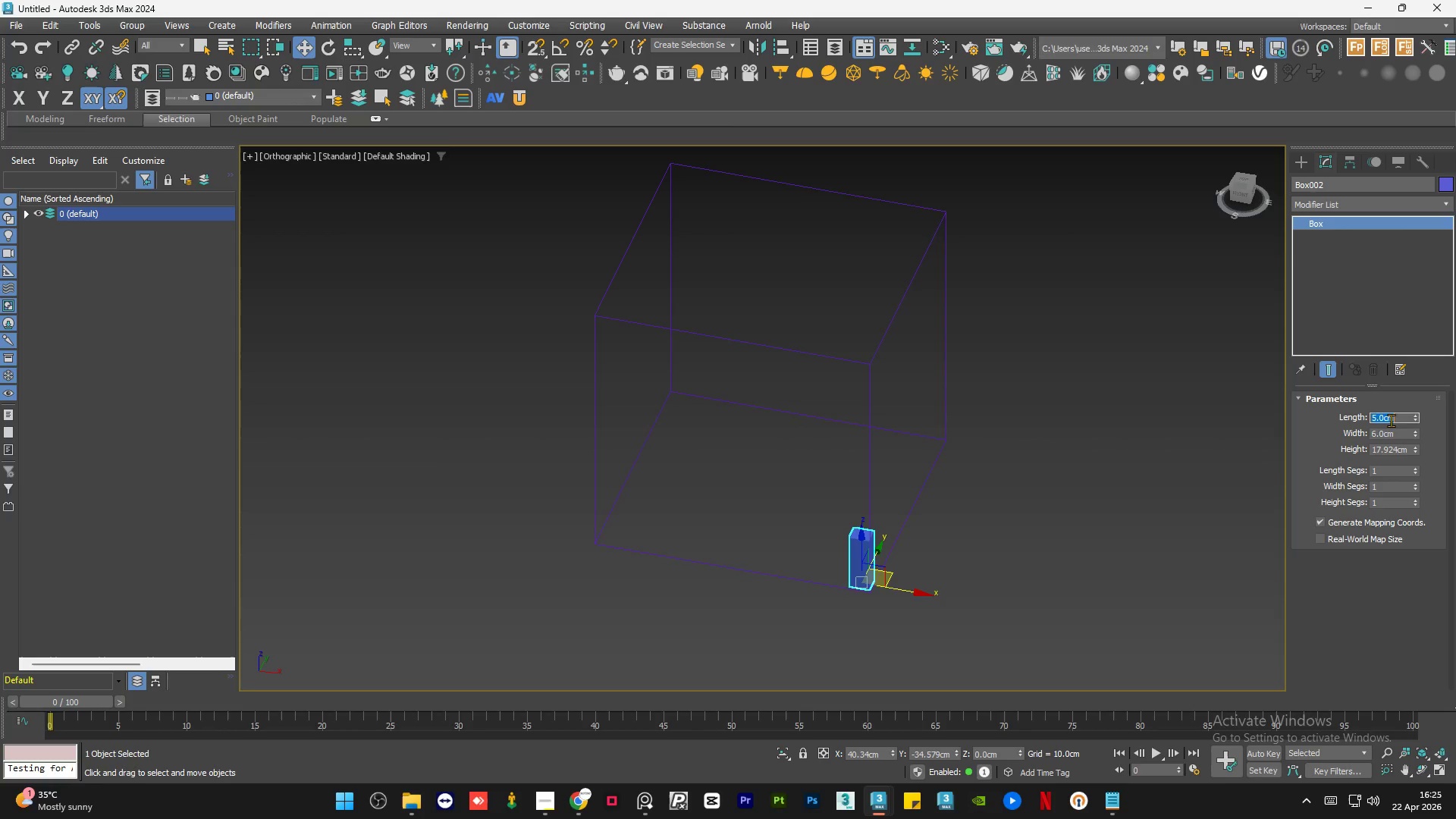 
key(Numpad6)
 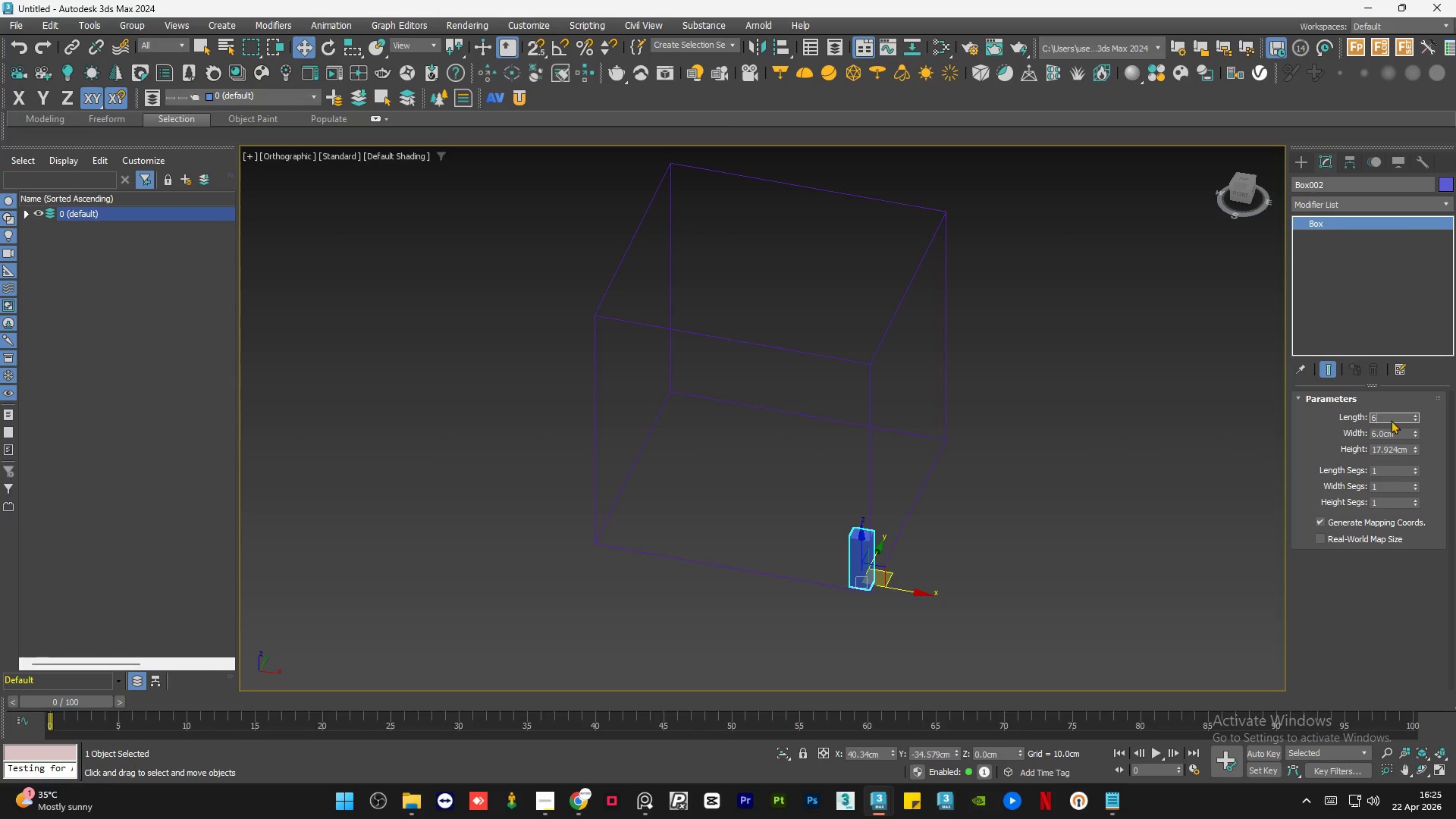 
key(NumpadEnter)
 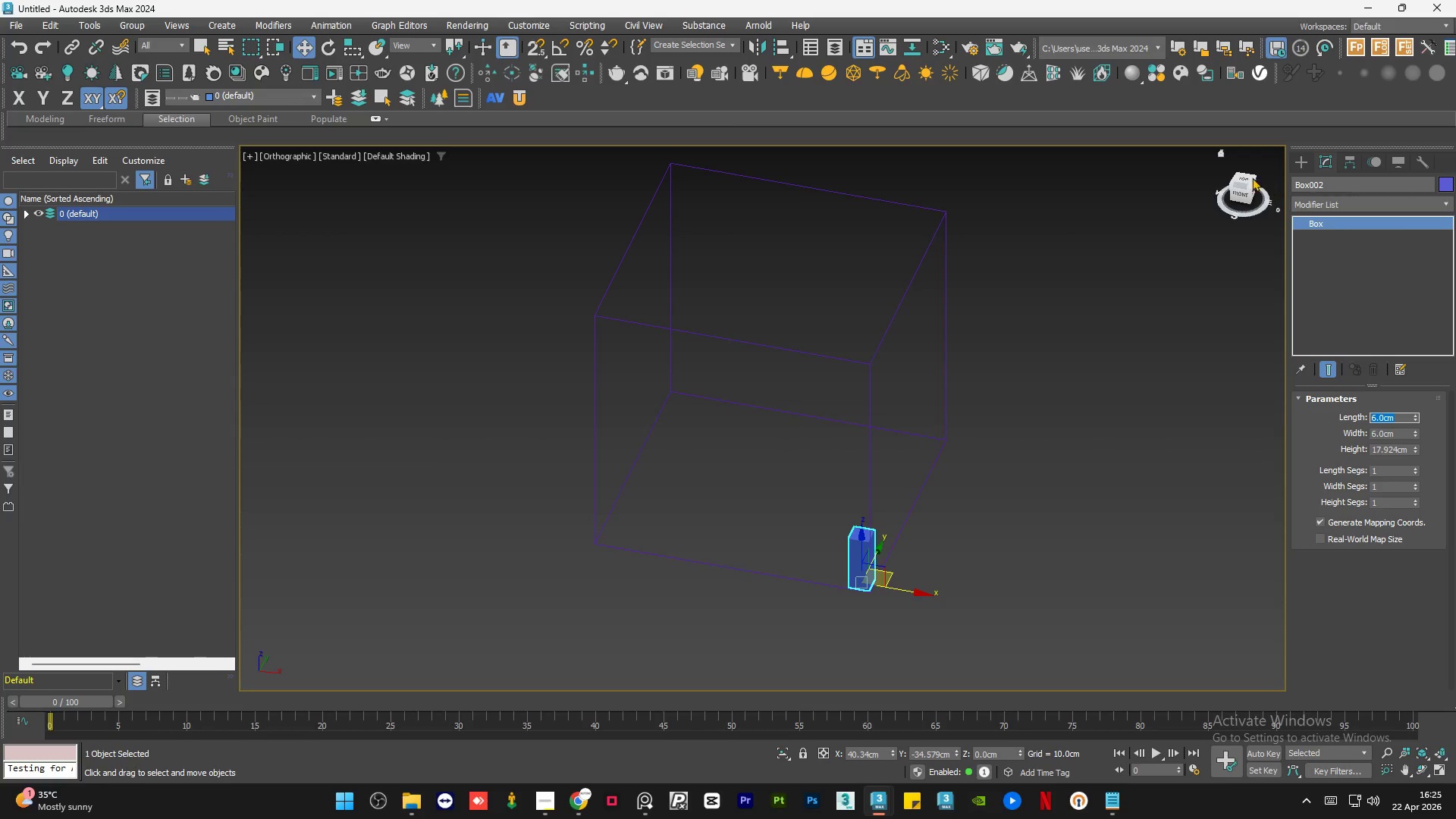 
left_click([1244, 176])
 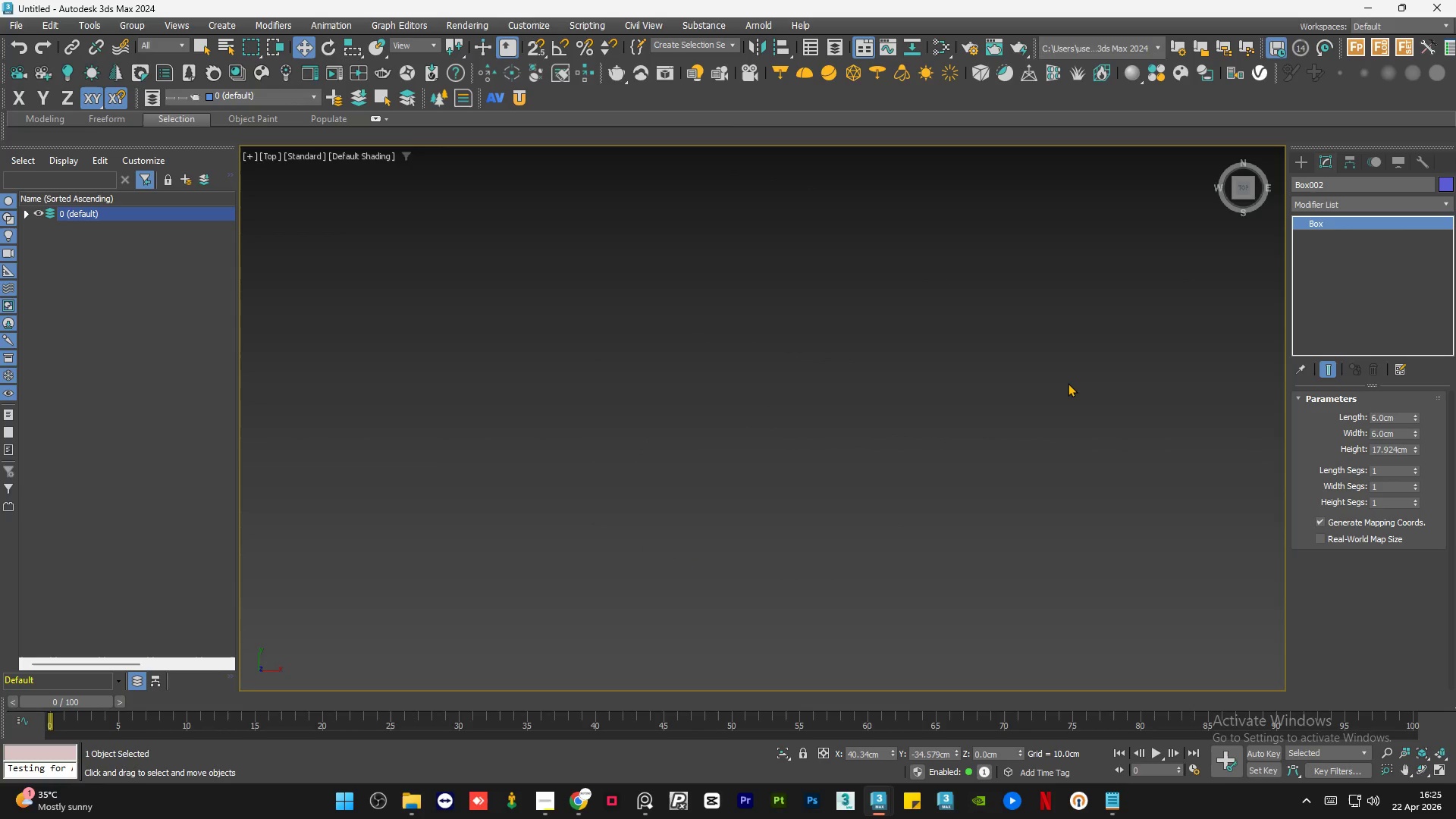 
key(Z)
 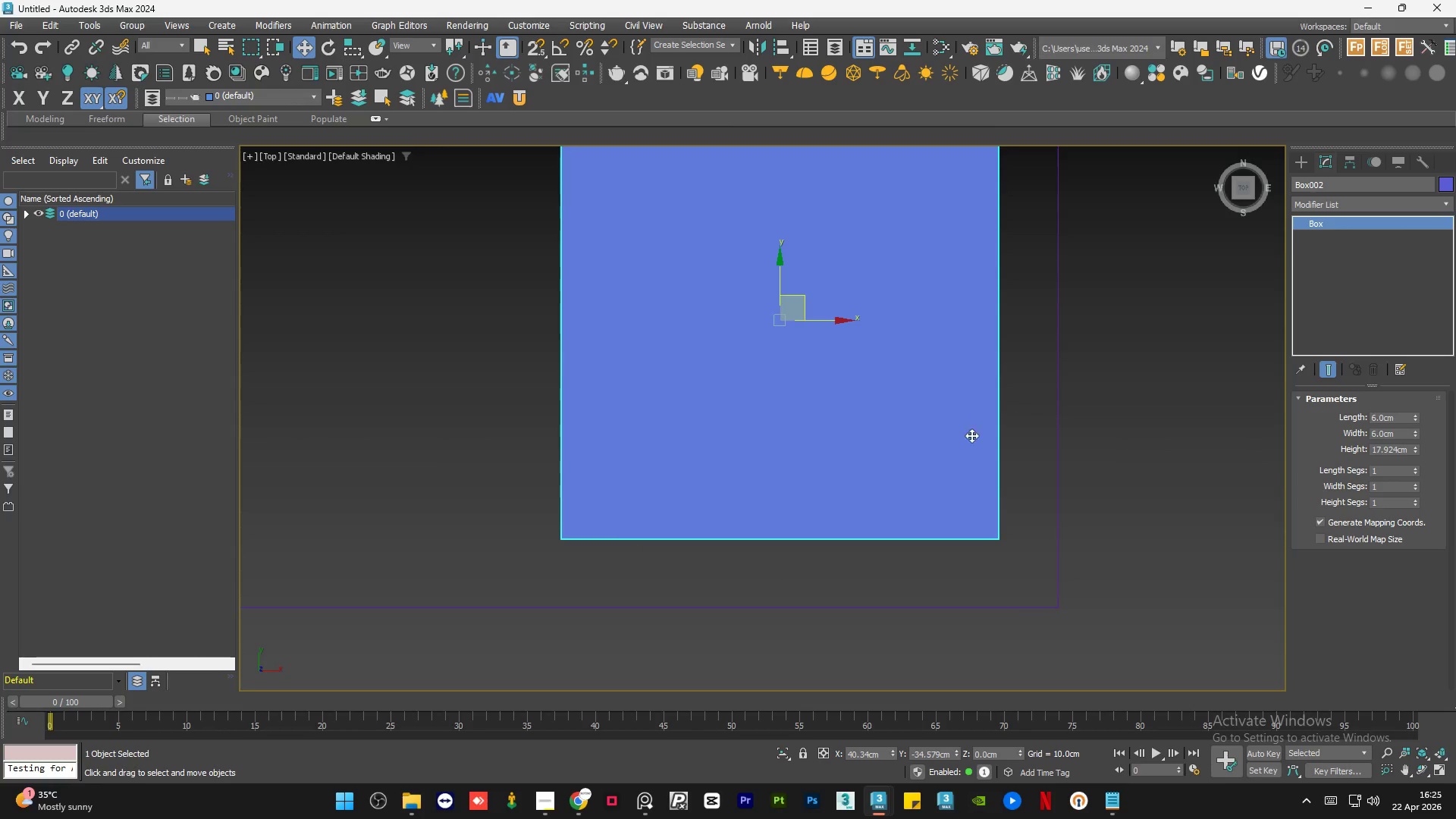 
scroll: coordinate [918, 438], scroll_direction: down, amount: 2.0
 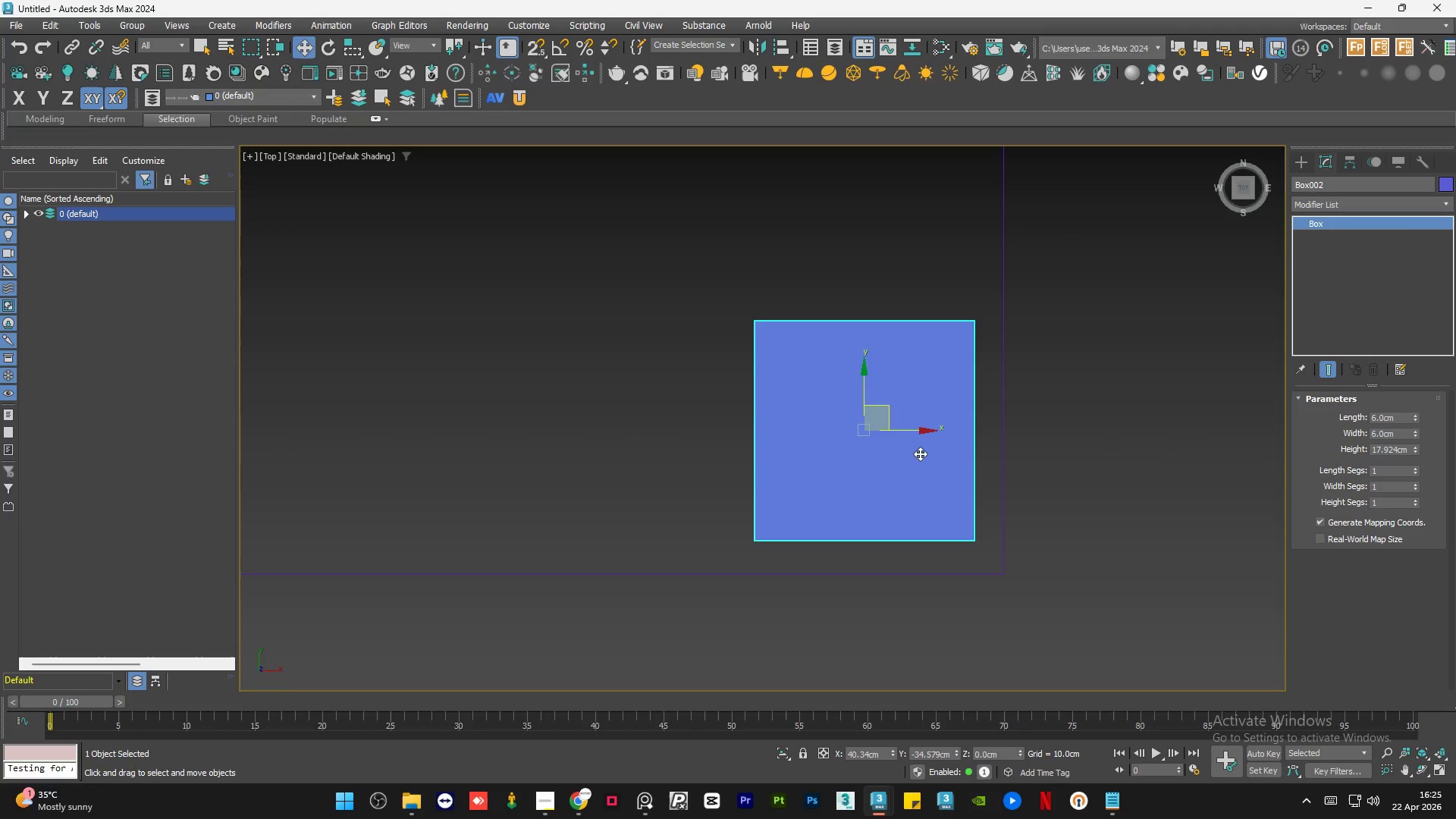 
left_click([887, 410])
 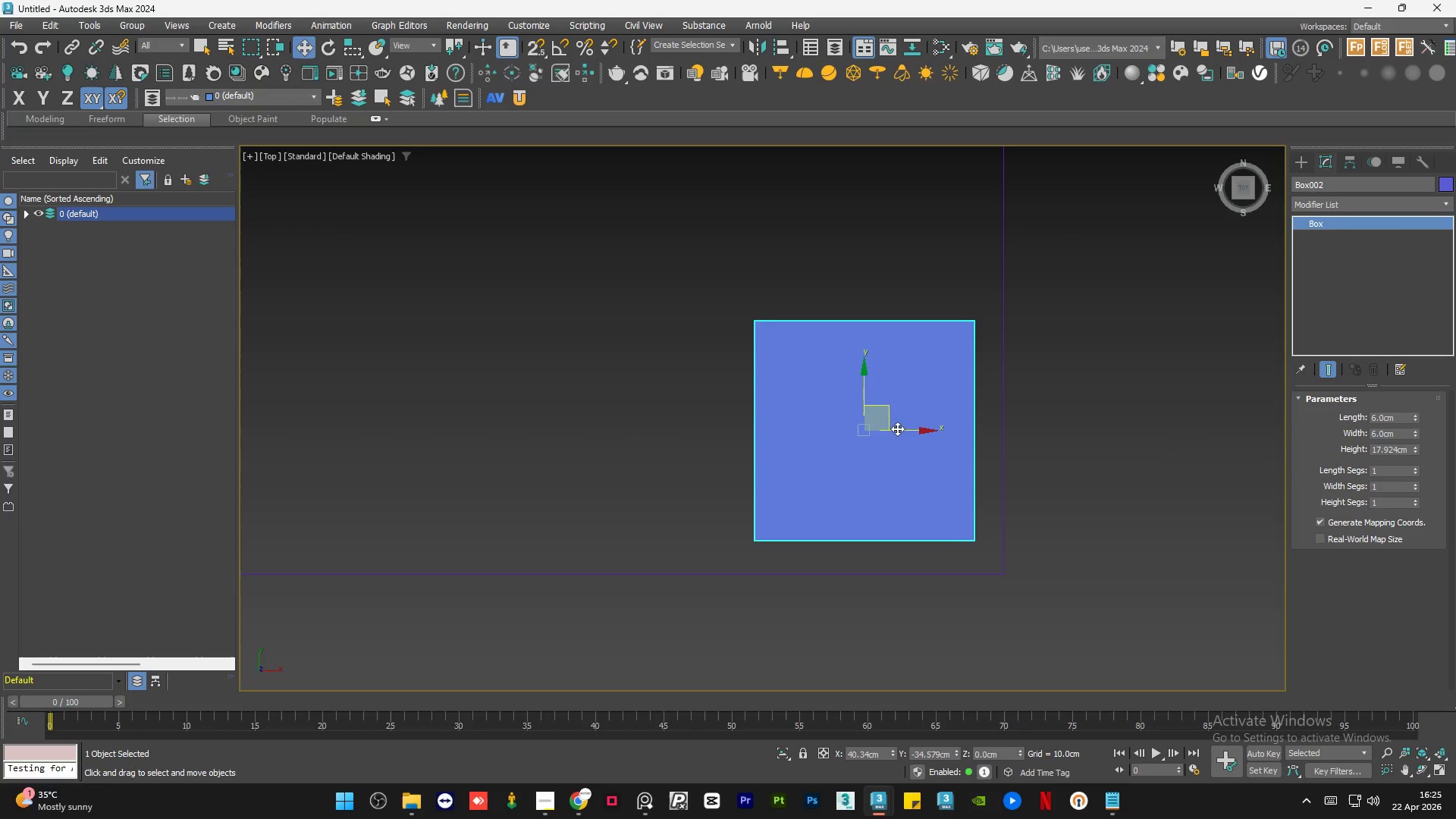 
key(S)
 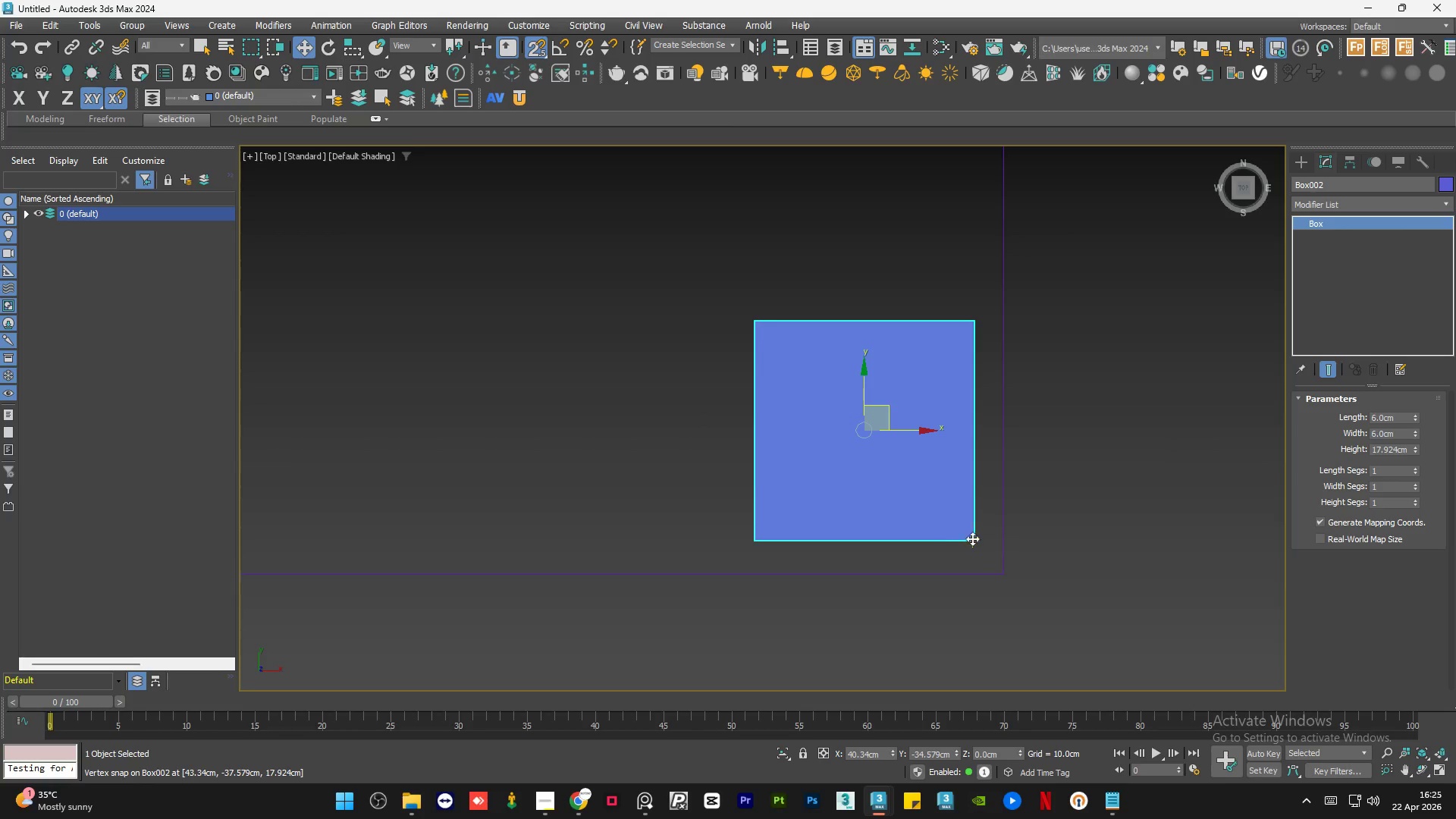 
left_click_drag(start_coordinate=[971, 536], to_coordinate=[995, 567])
 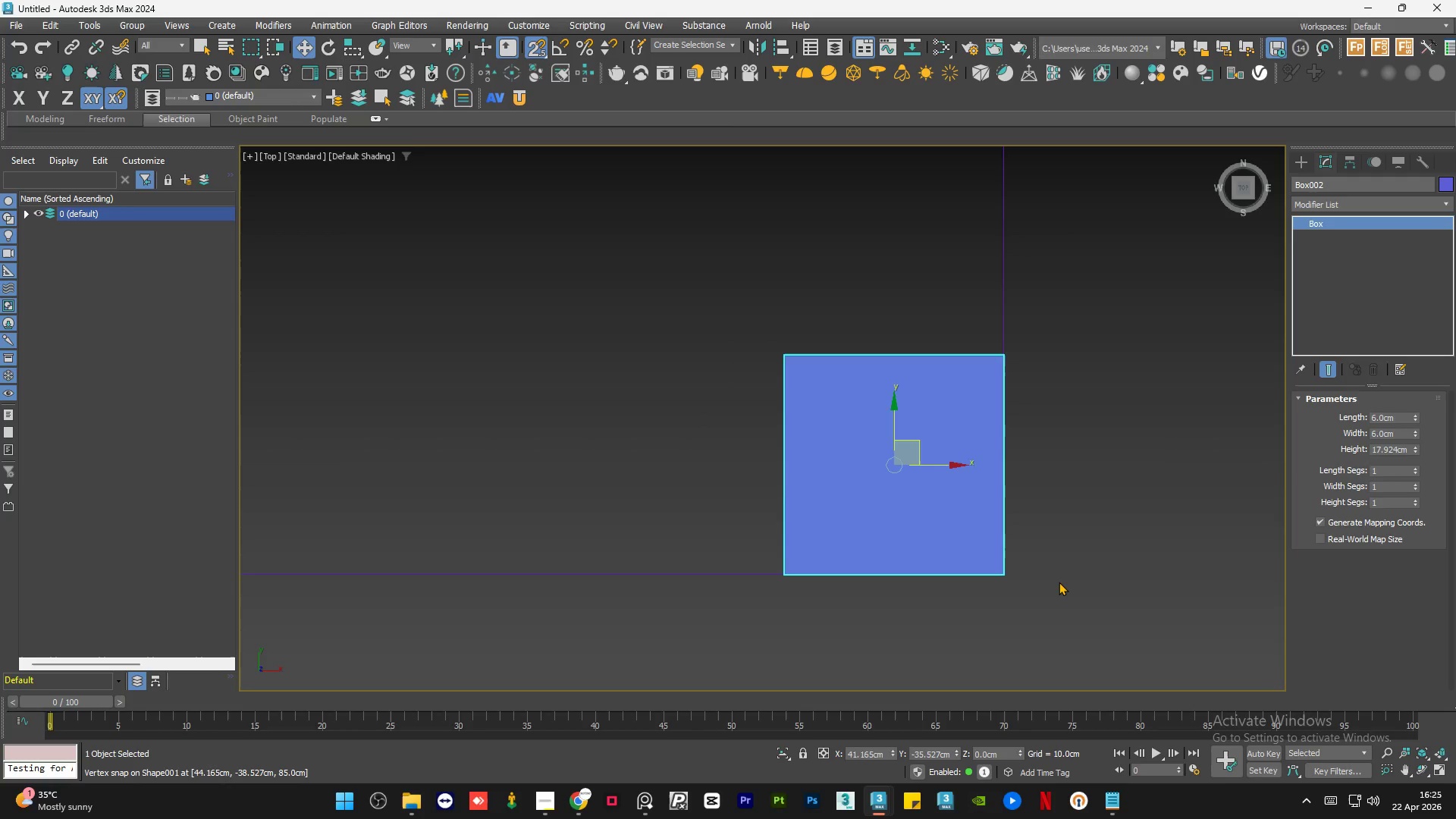 
left_click([1059, 582])
 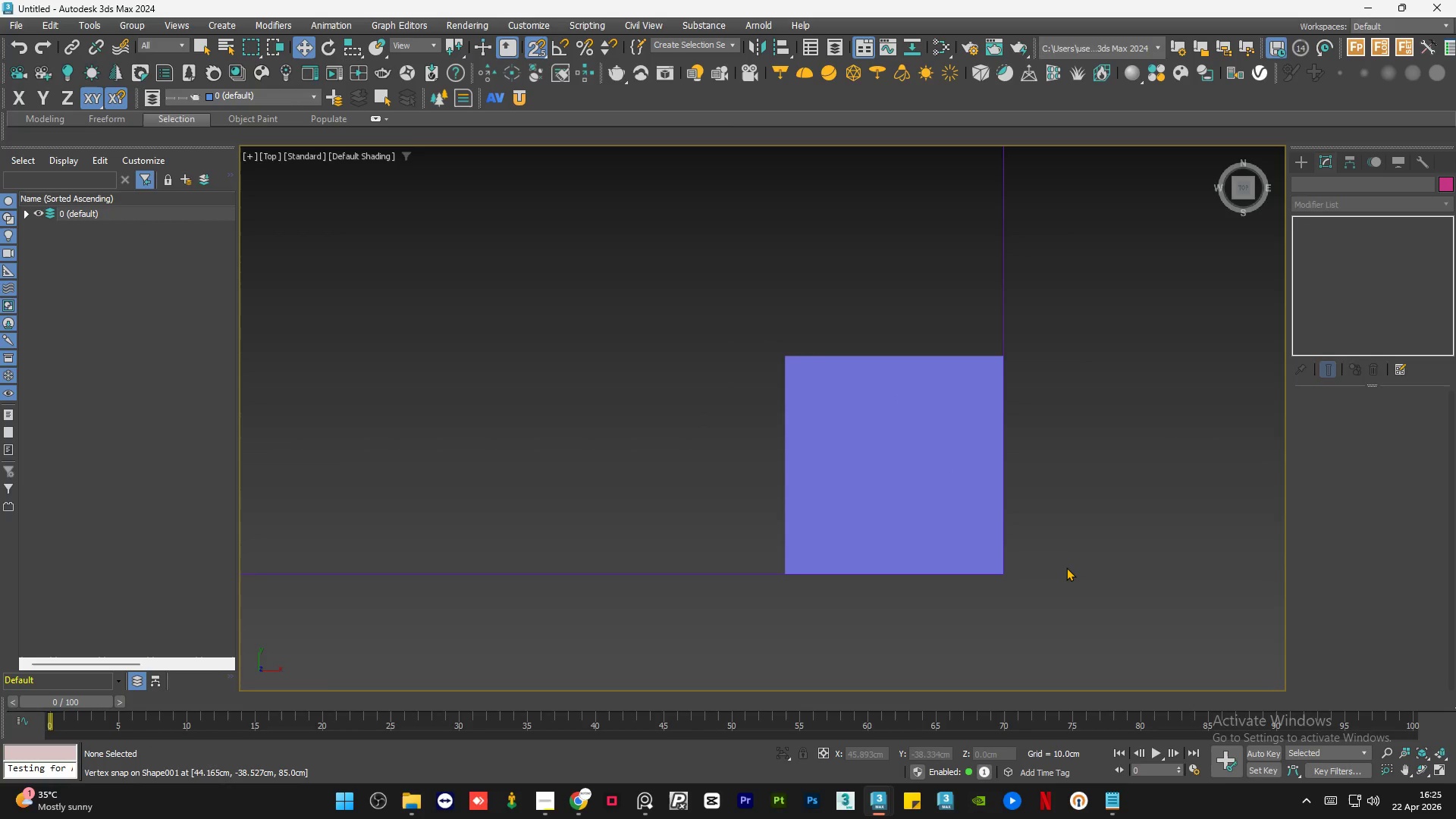 
key(S)
 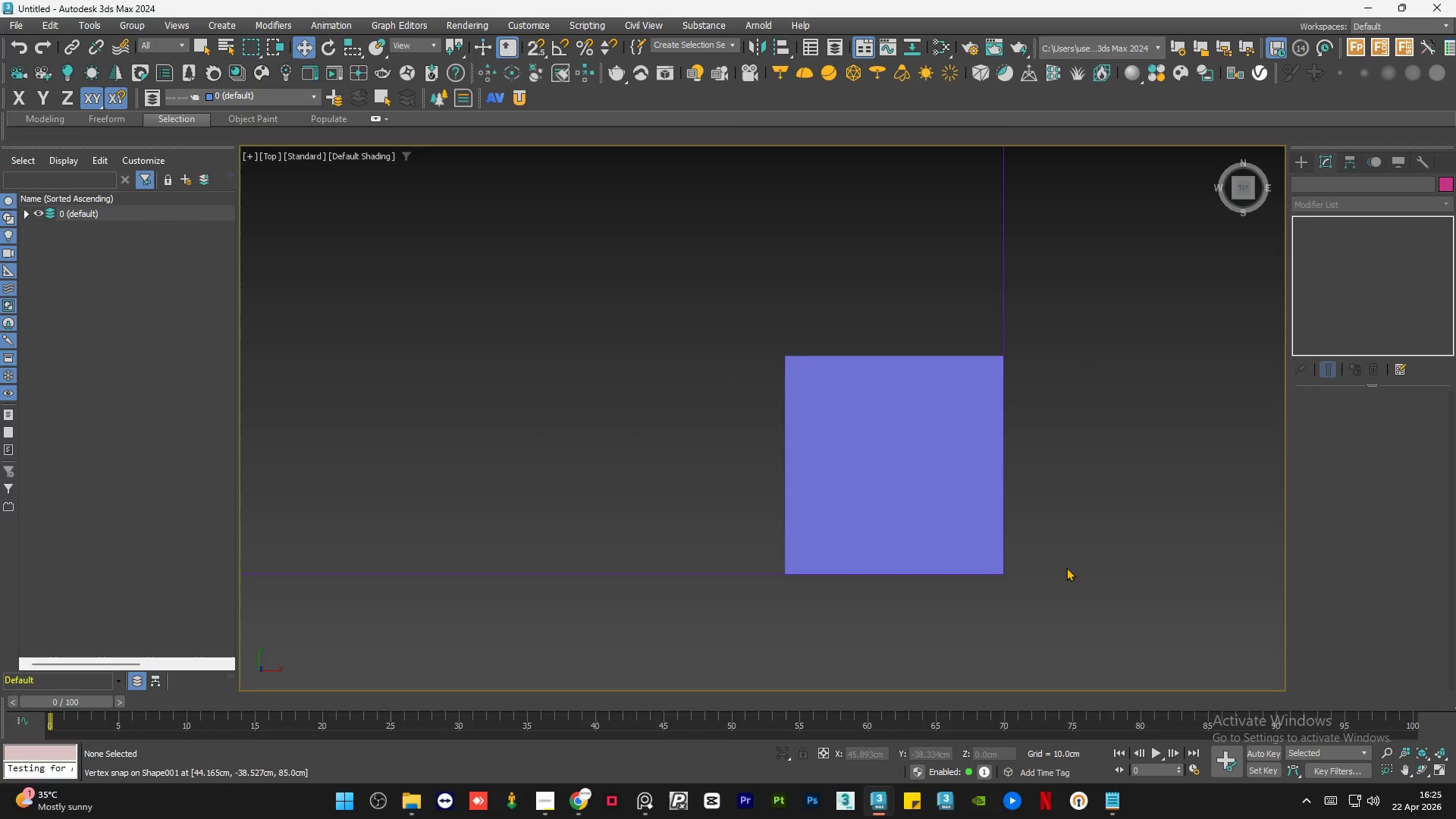 
left_click([1005, 550])
 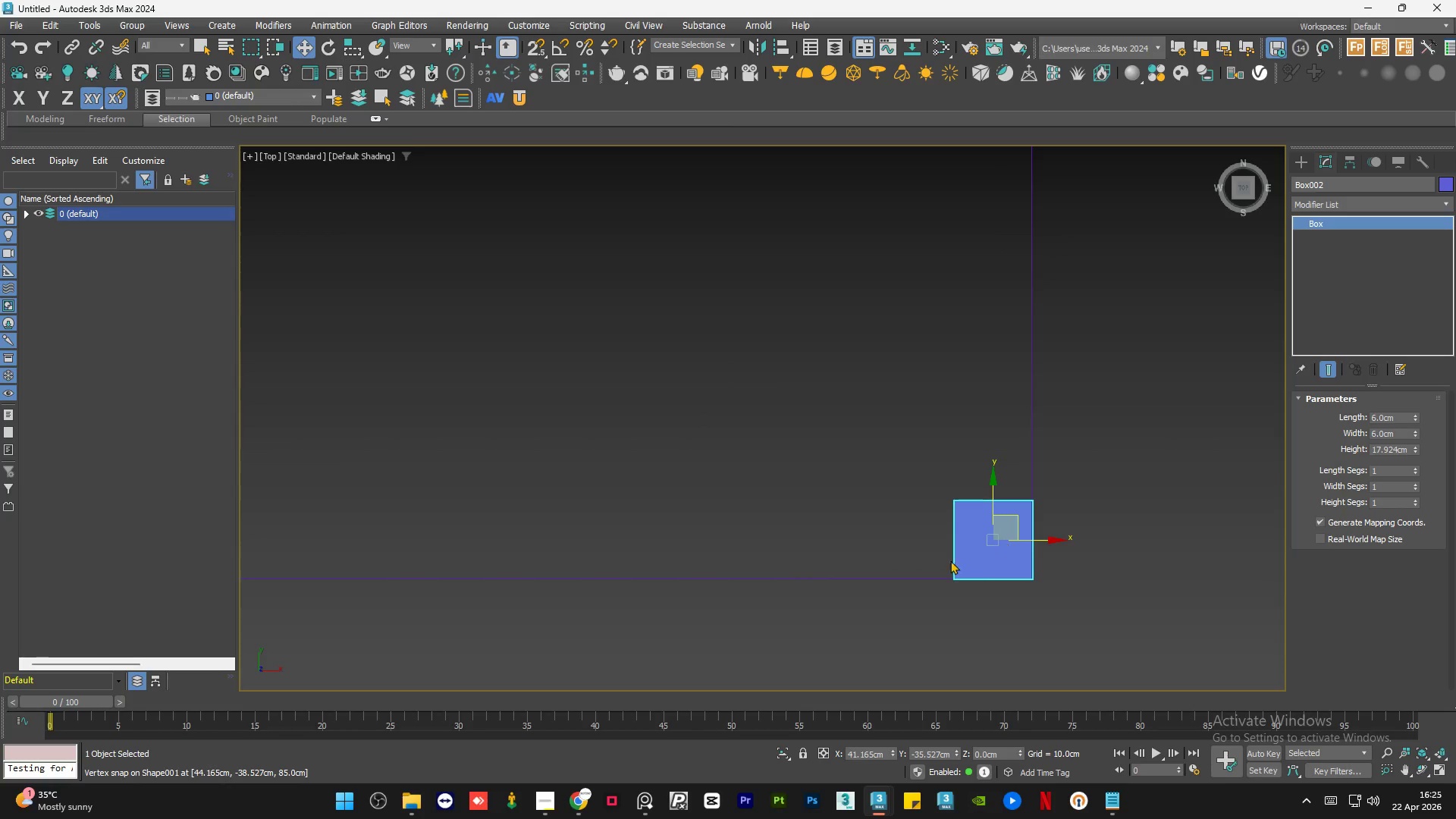 
scroll: coordinate [1037, 588], scroll_direction: down, amount: 3.0
 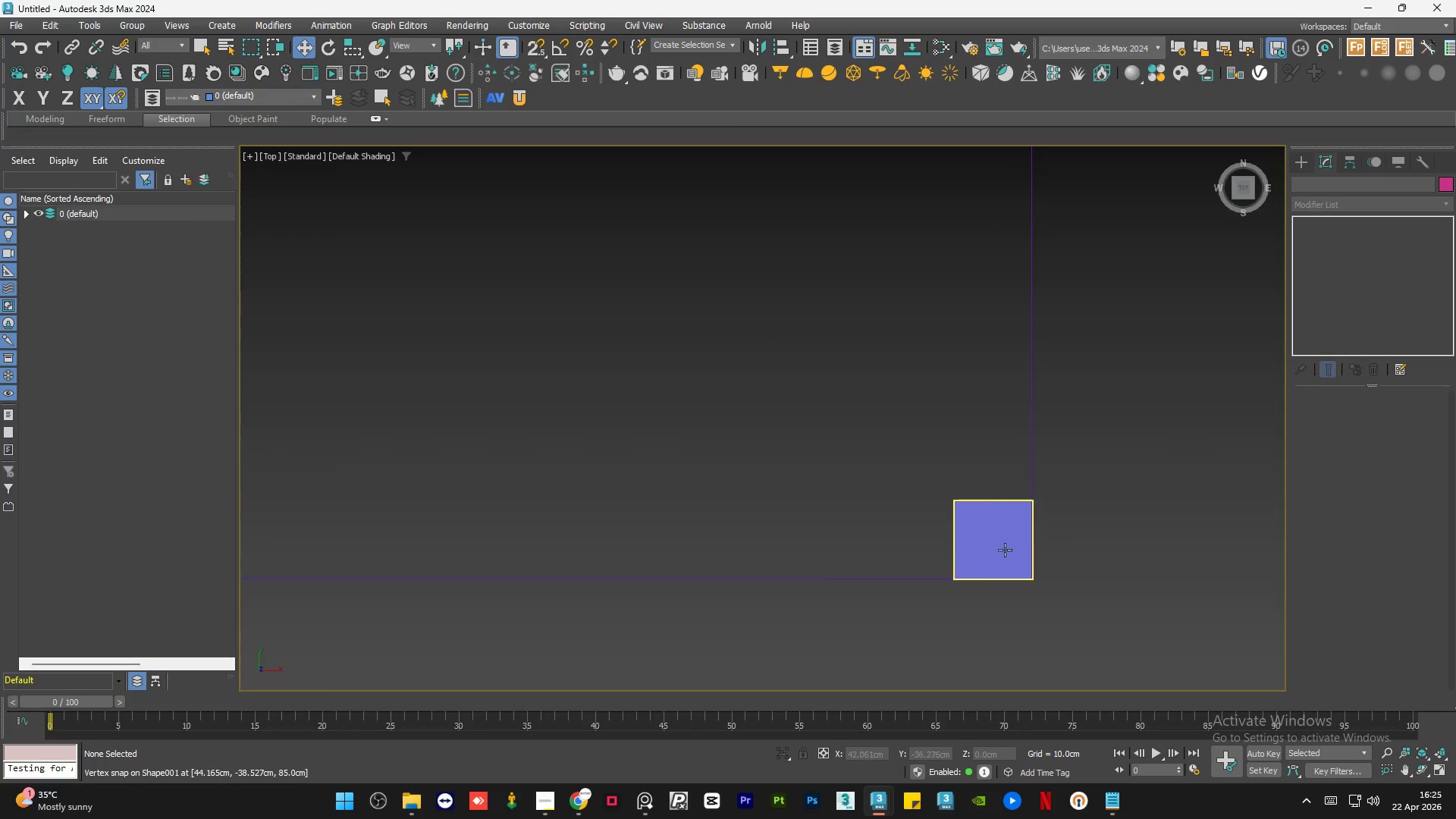 
hold_key(key=AltLeft, duration=1.28)
 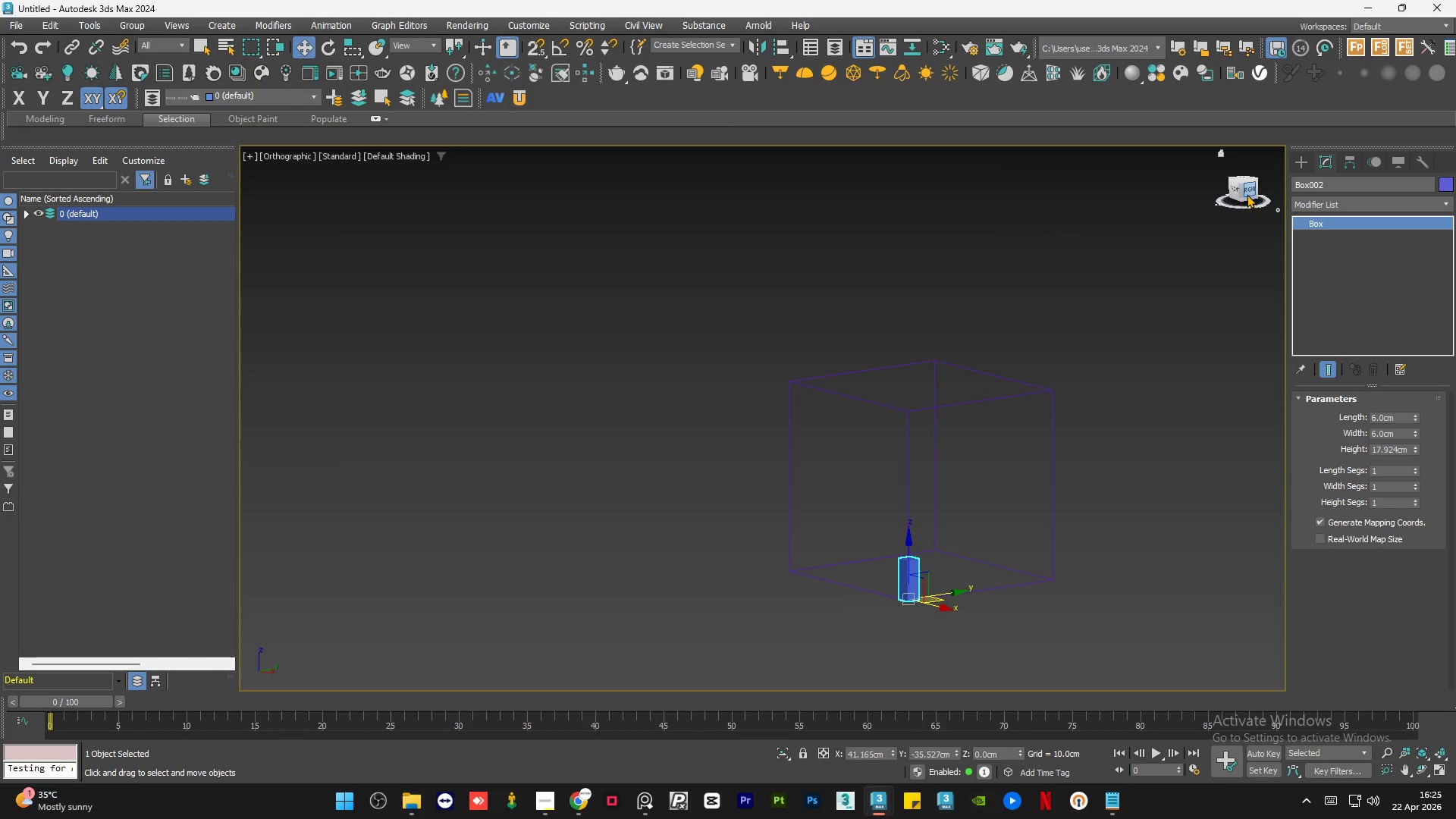 
scroll: coordinate [892, 594], scroll_direction: down, amount: 5.0
 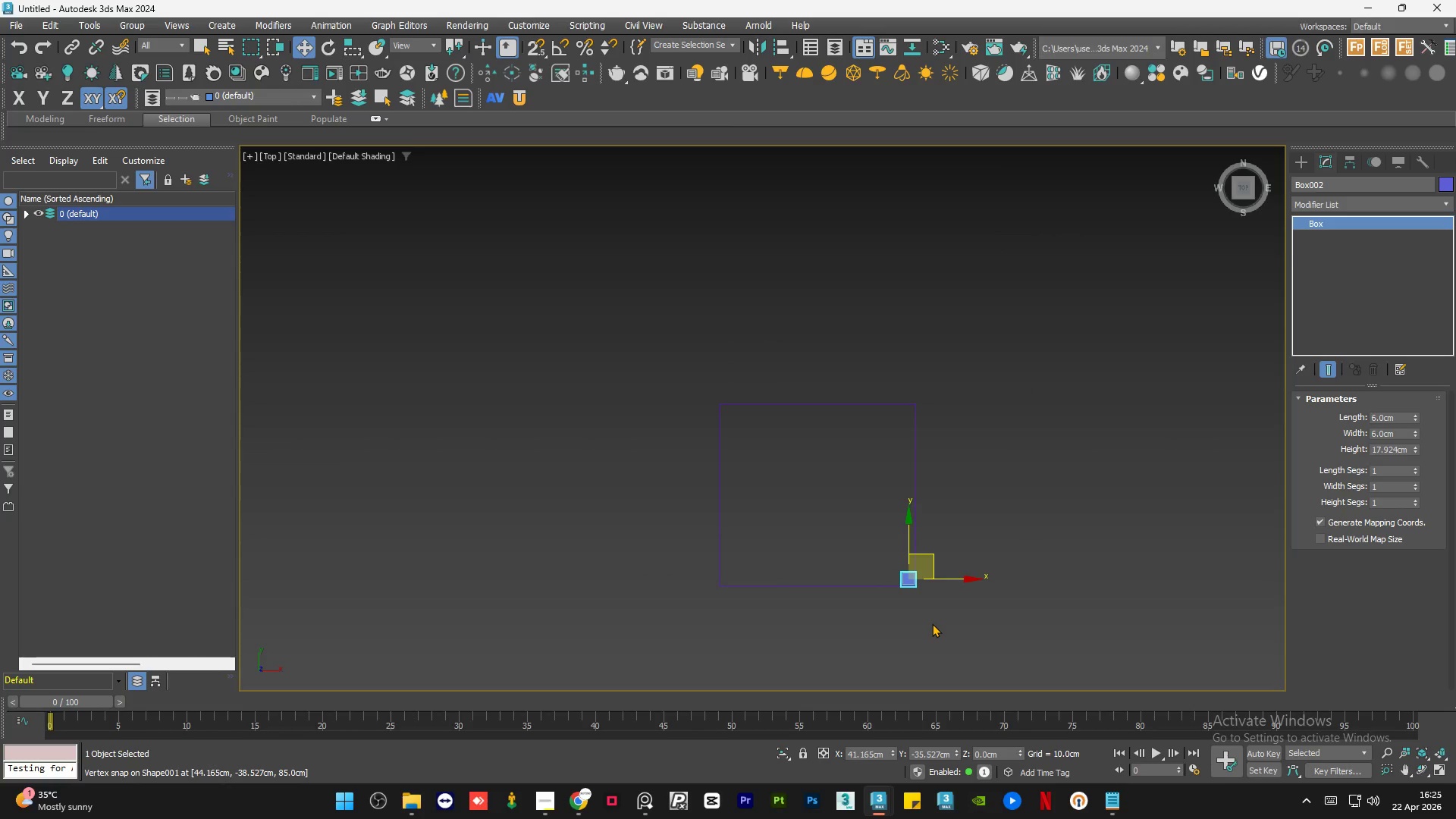 
left_click([1247, 193])
 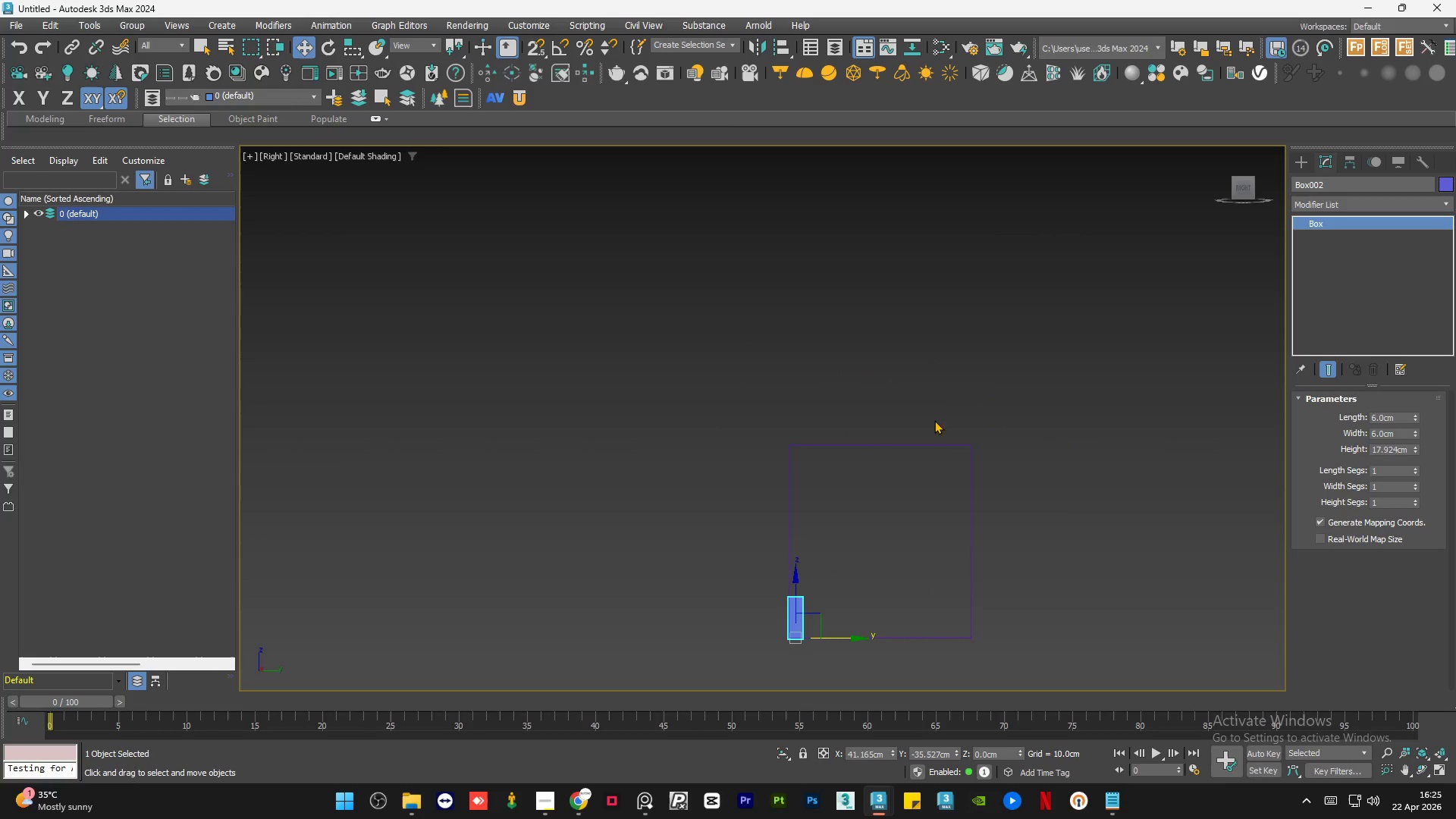 
scroll: coordinate [877, 450], scroll_direction: down, amount: 1.0
 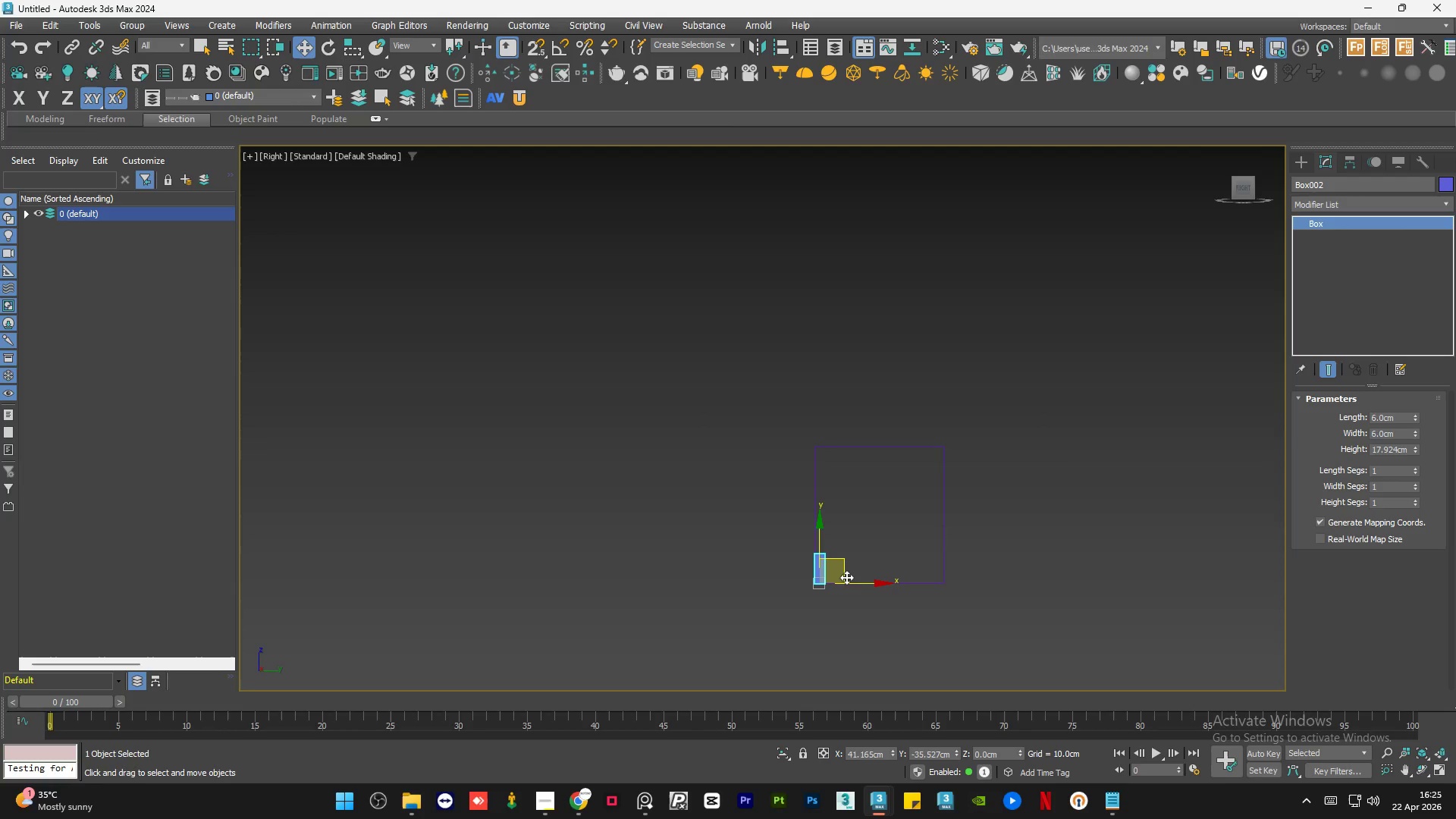 
scroll: coordinate [879, 535], scroll_direction: up, amount: 2.0
 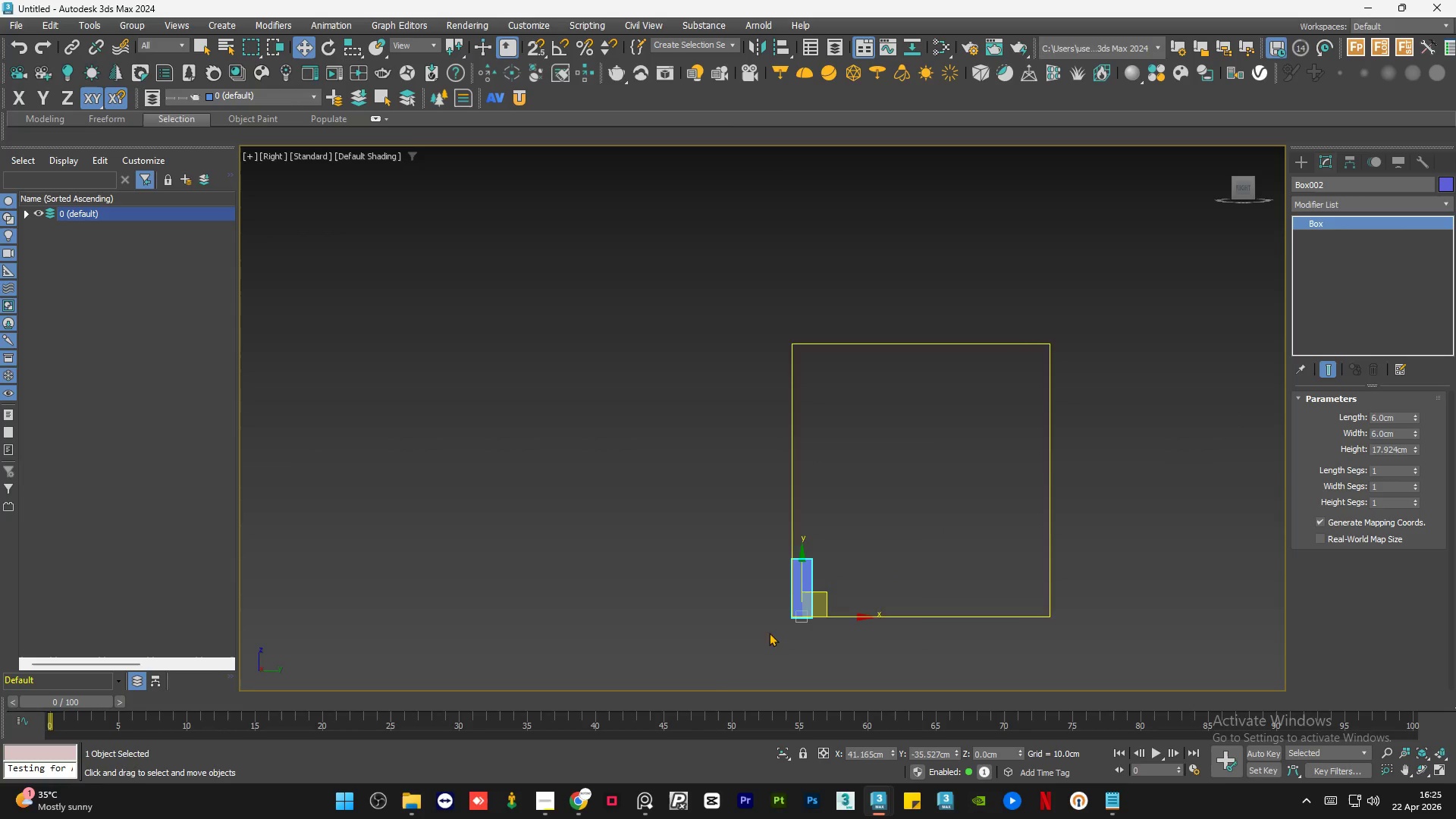 
left_click([580, 814])
 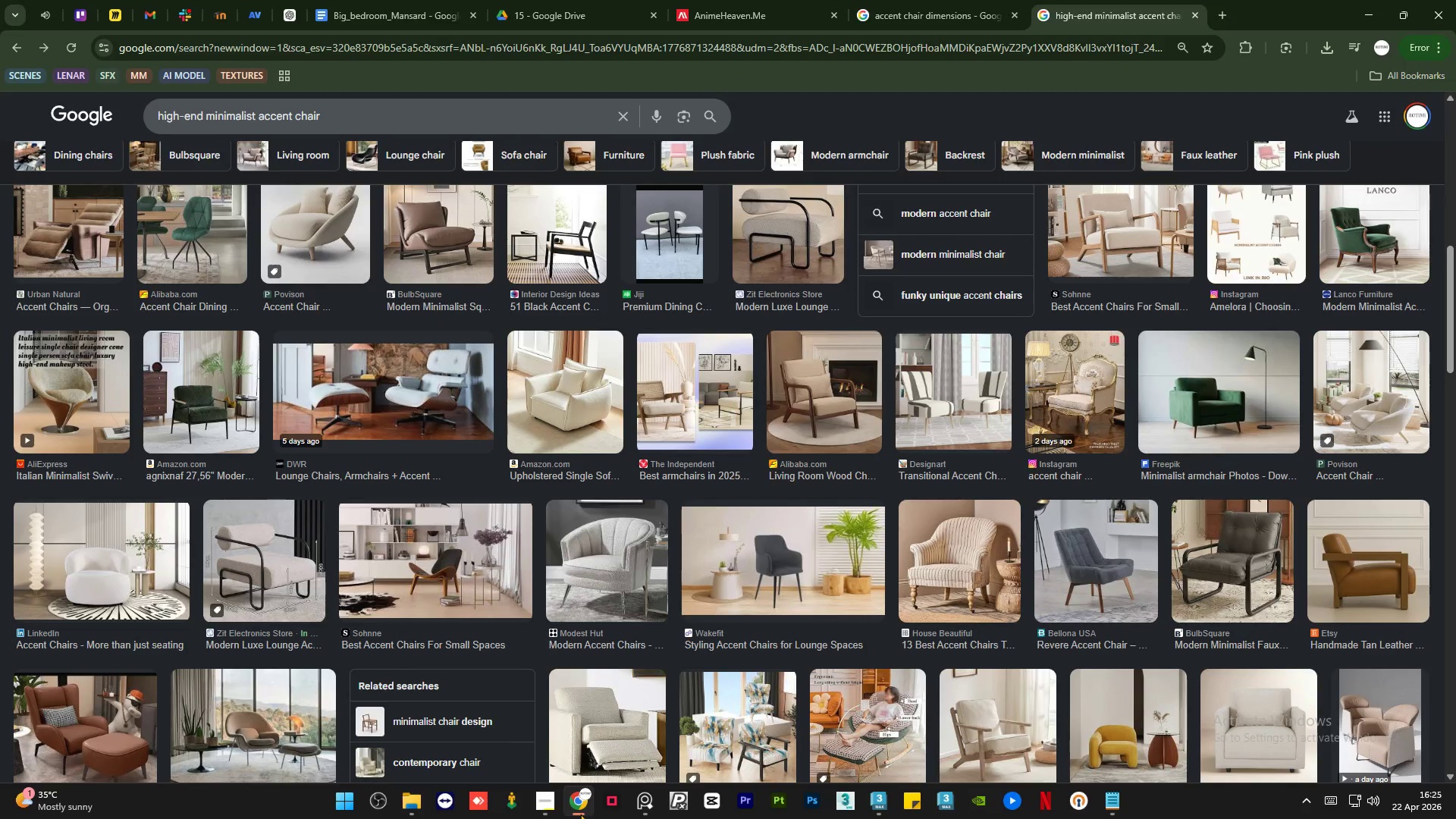 
left_click([580, 814])
 